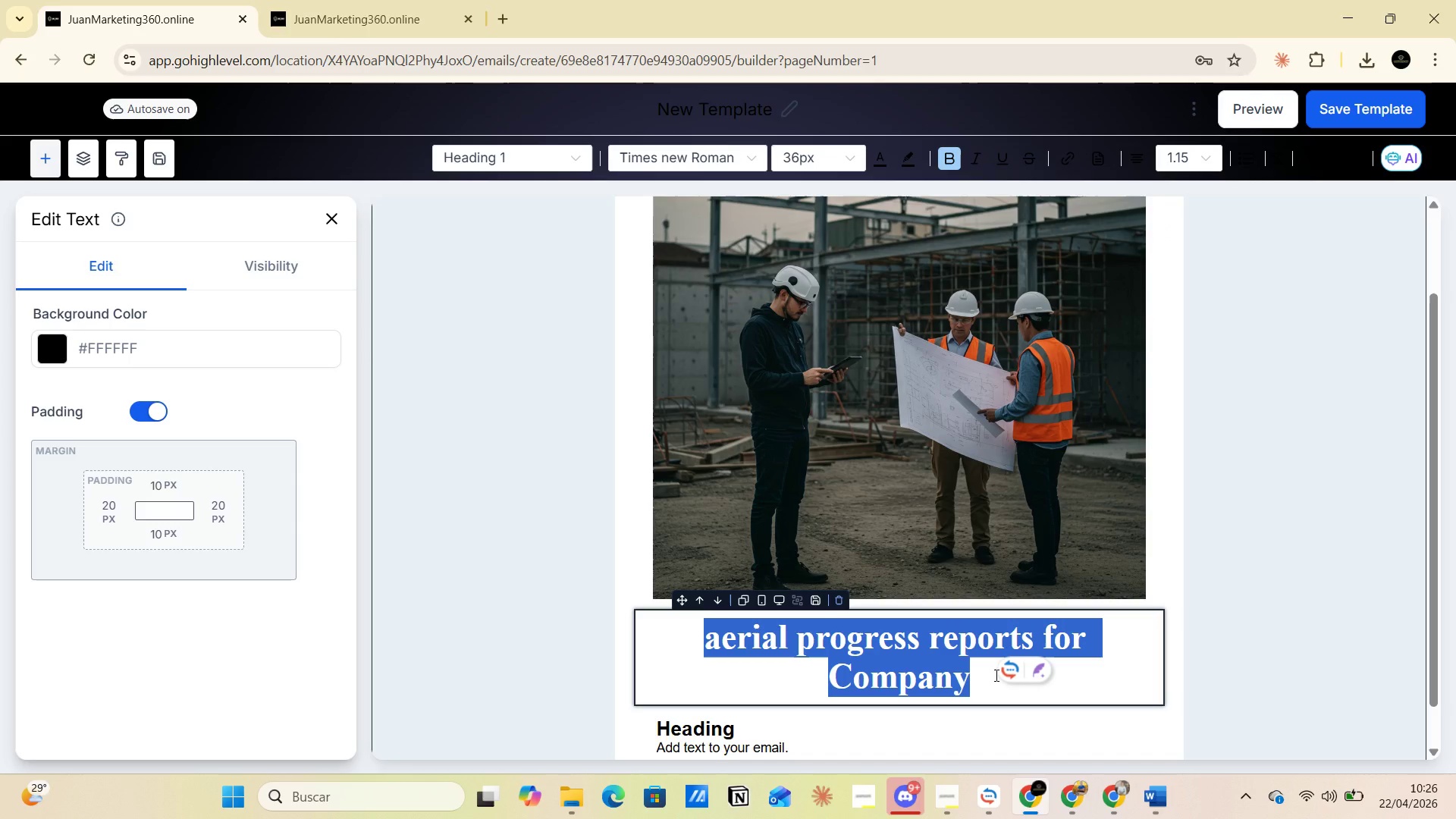 
key(Control+C)
 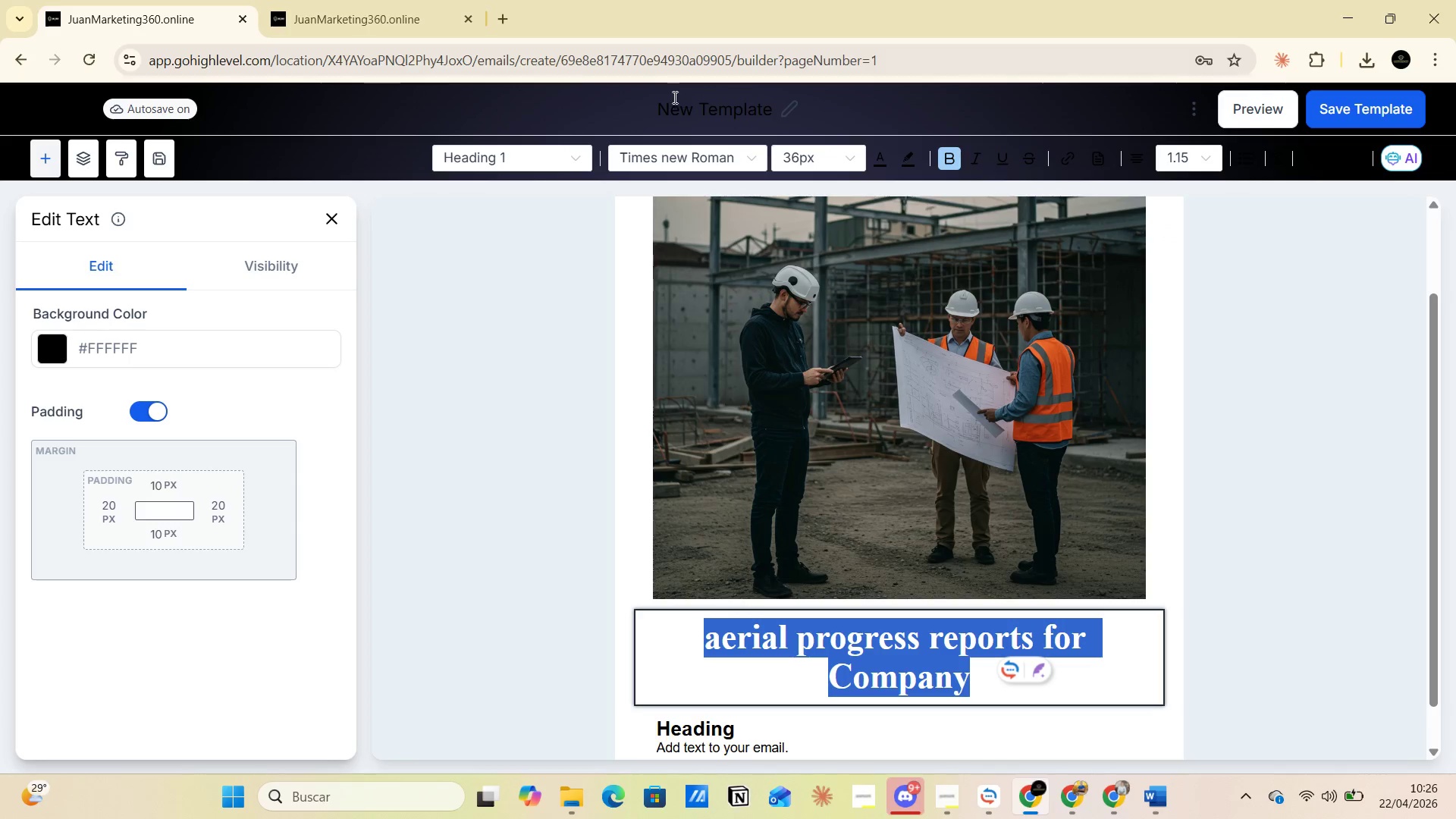 
double_click([683, 106])
 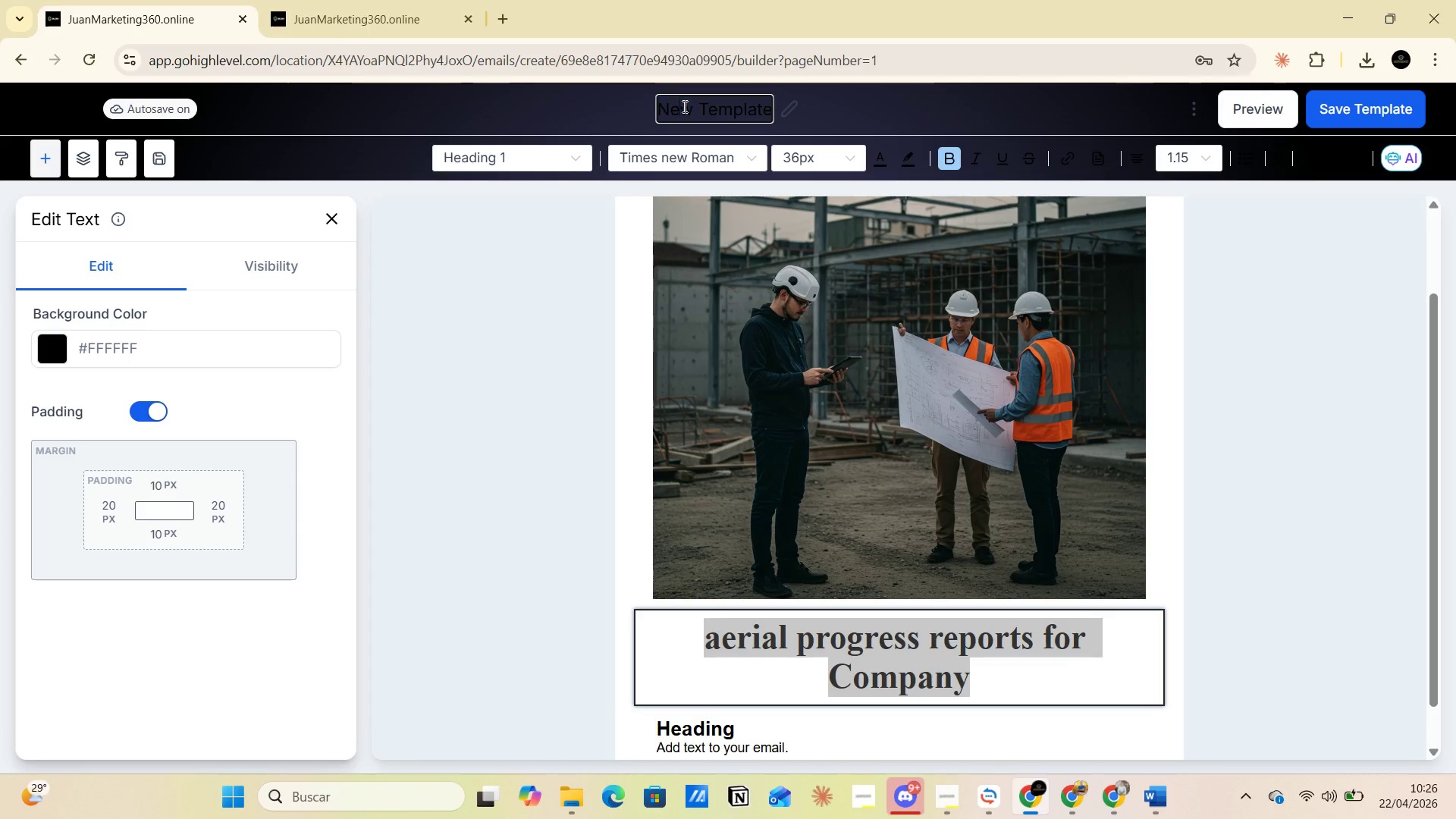 
double_click([683, 106])
 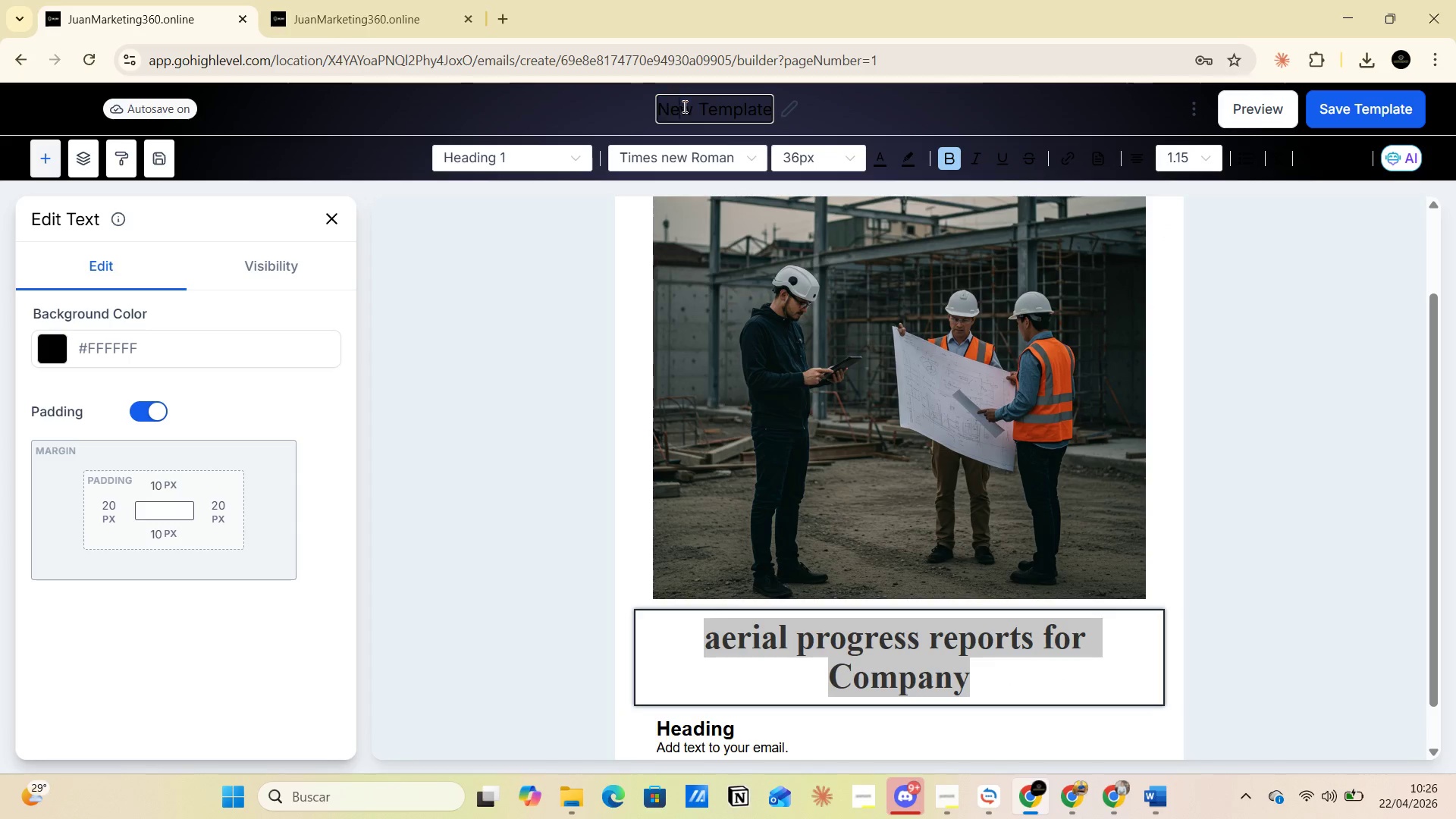 
double_click([683, 106])
 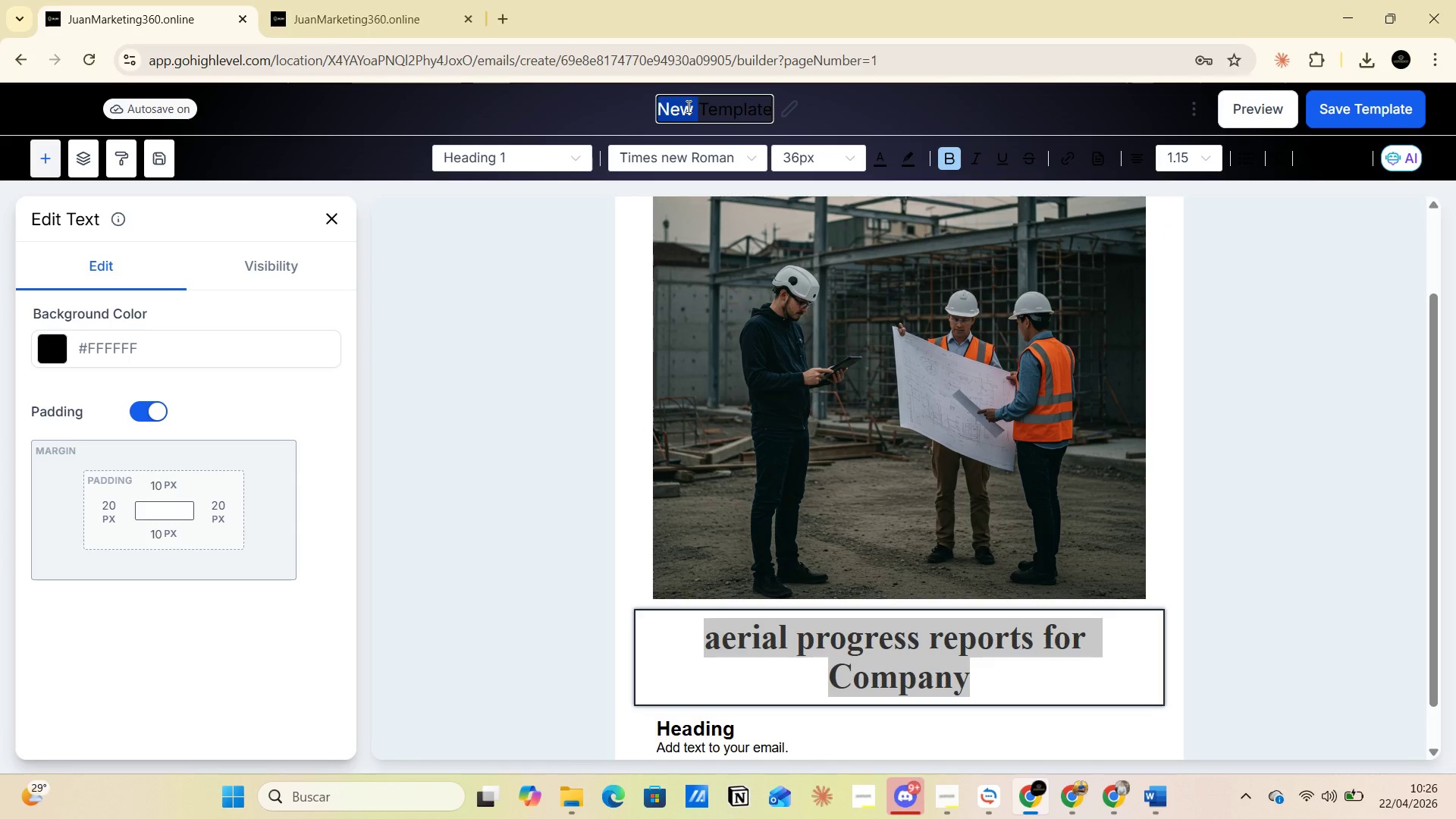 
double_click([687, 106])
 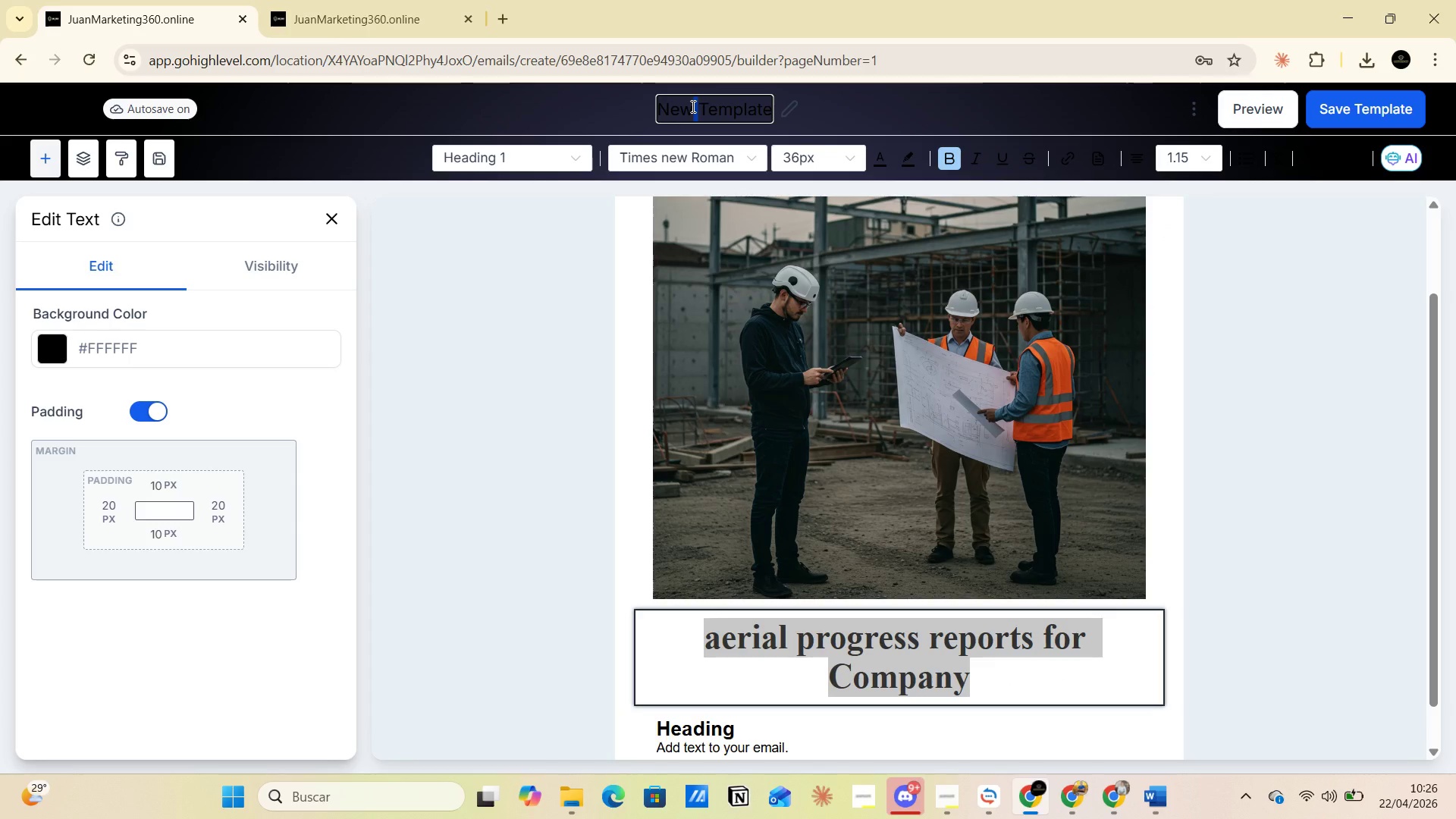 
triple_click([692, 106])
 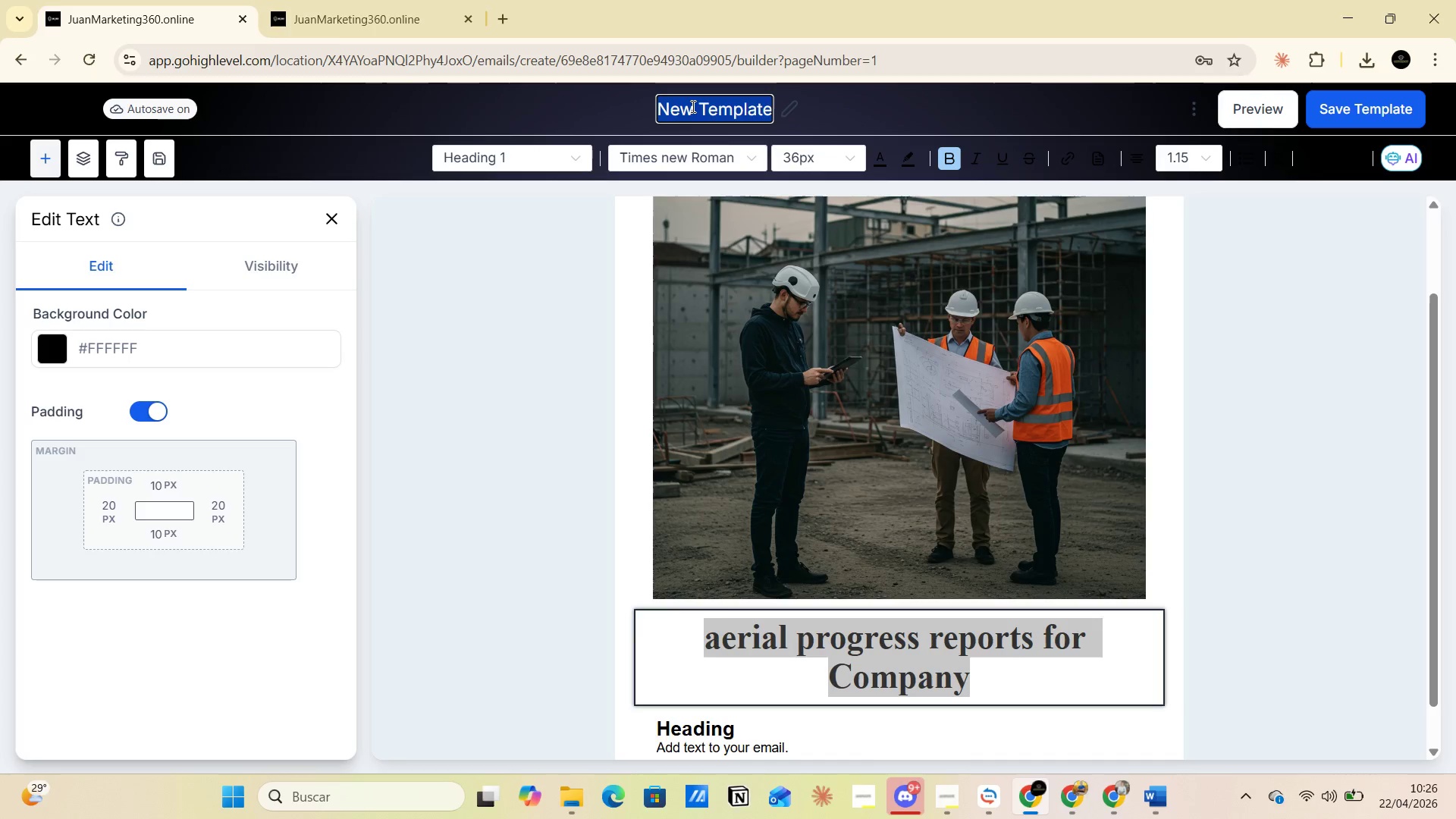 
triple_click([692, 106])
 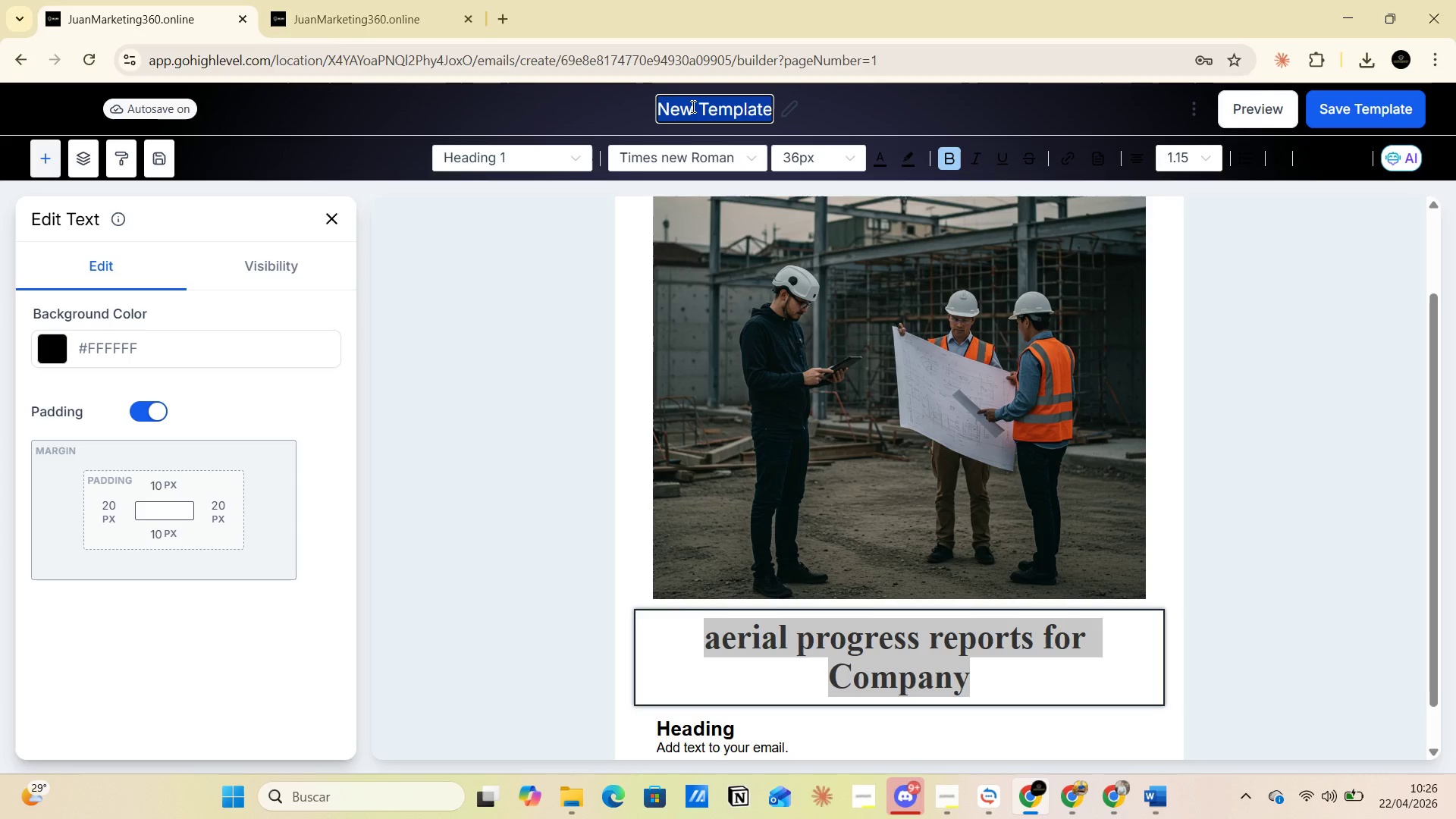 
triple_click([692, 106])
 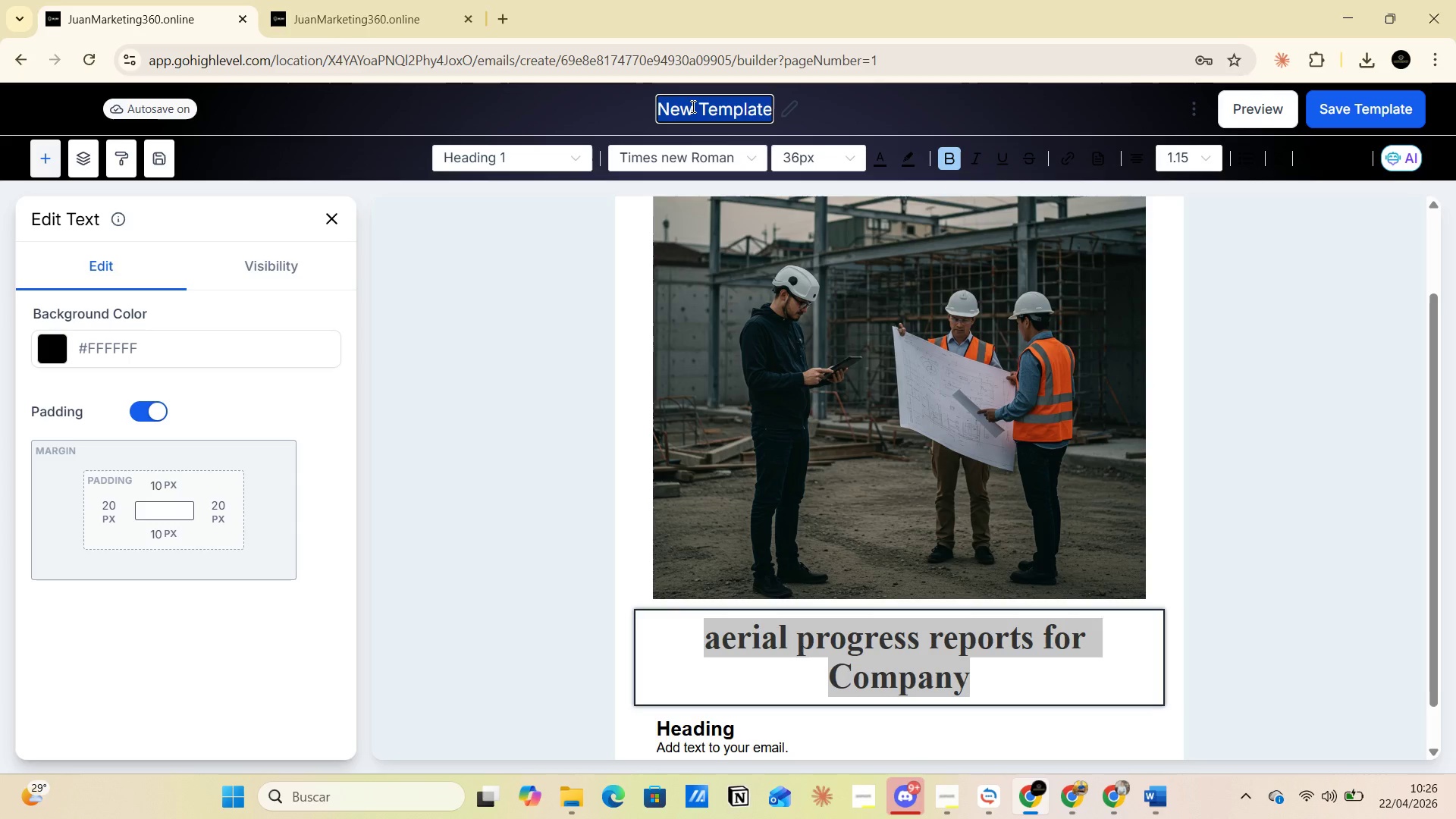 
key(Control+V)
 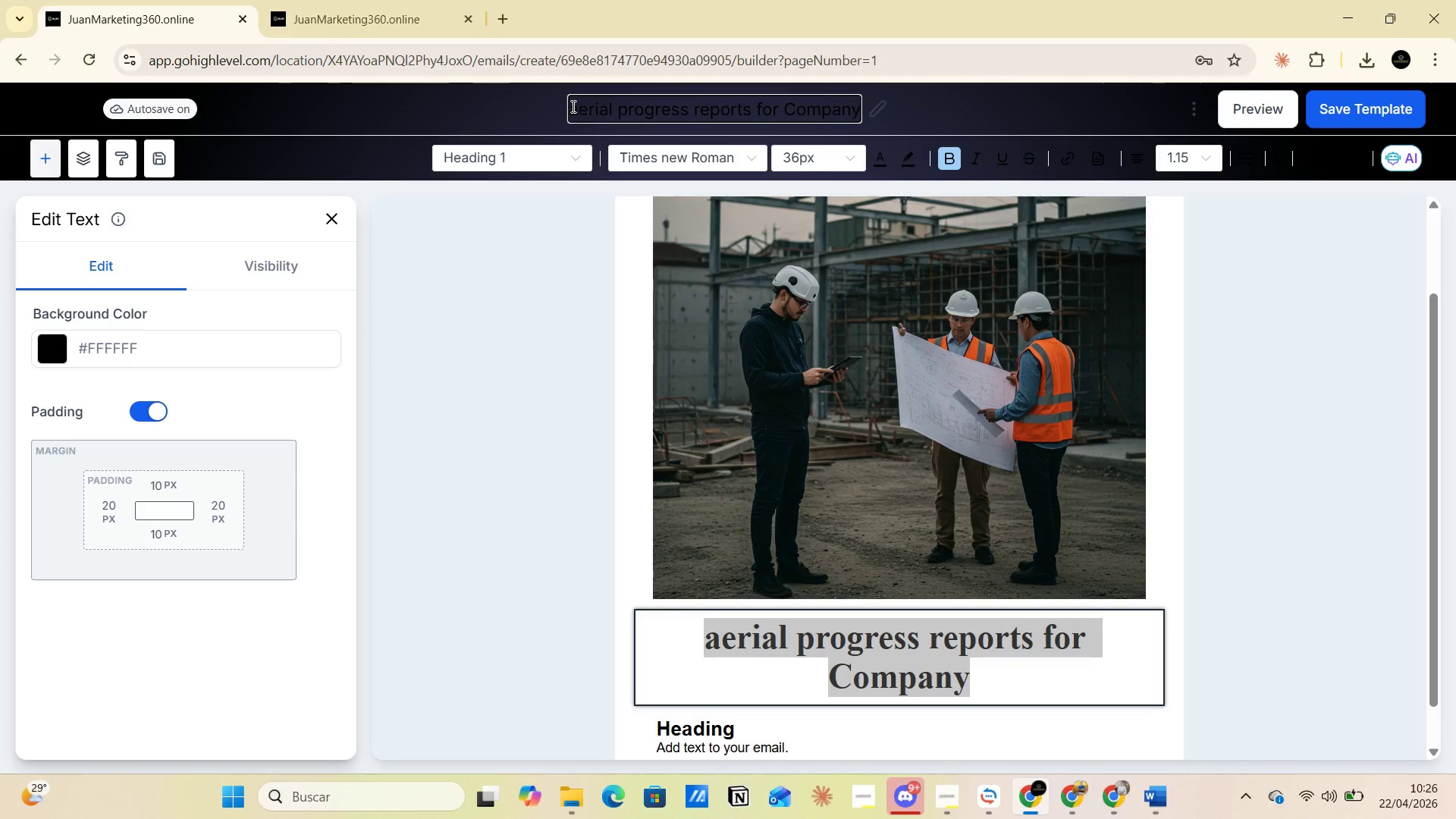 
left_click([572, 106])
 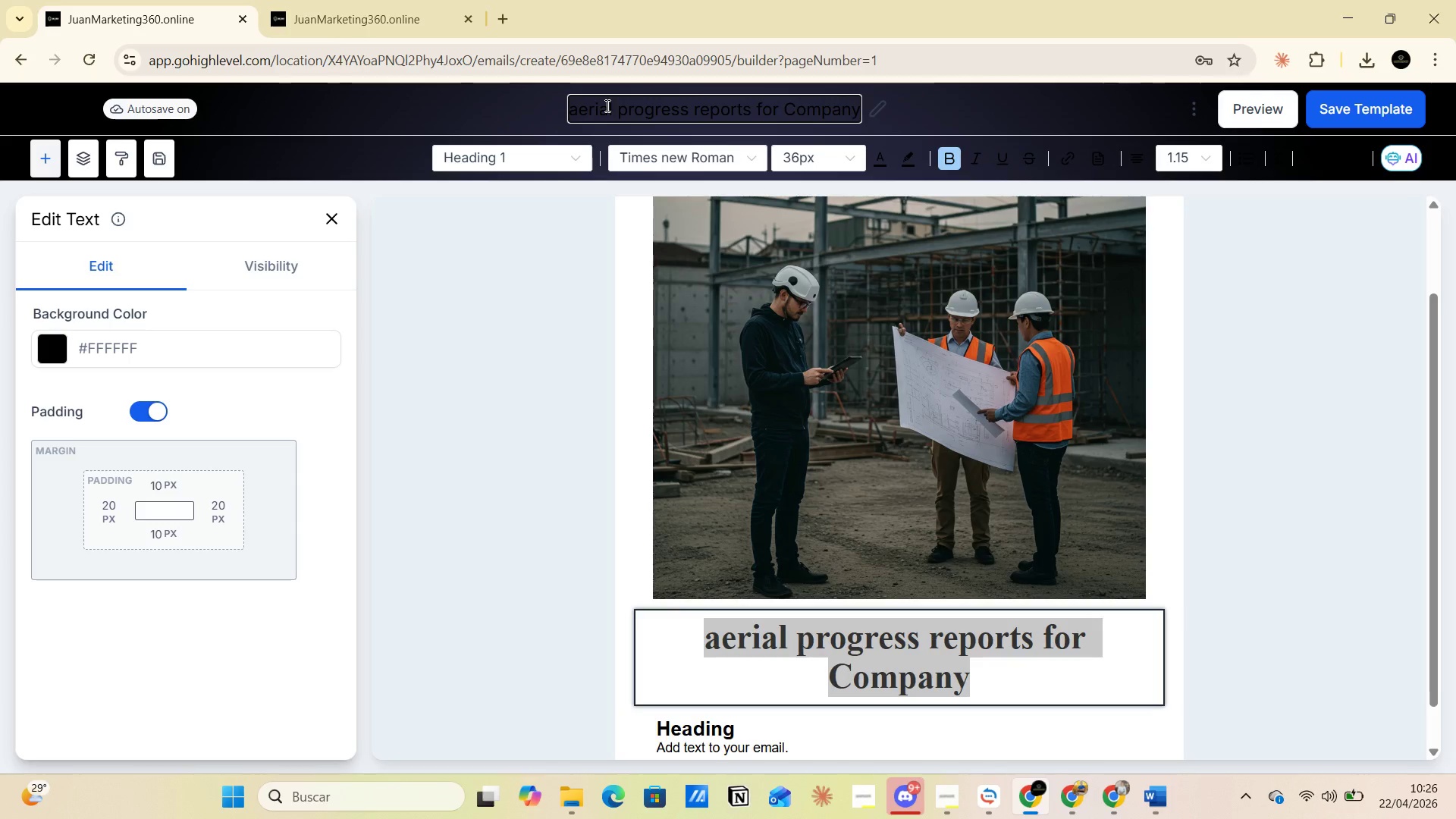 
key(1)
 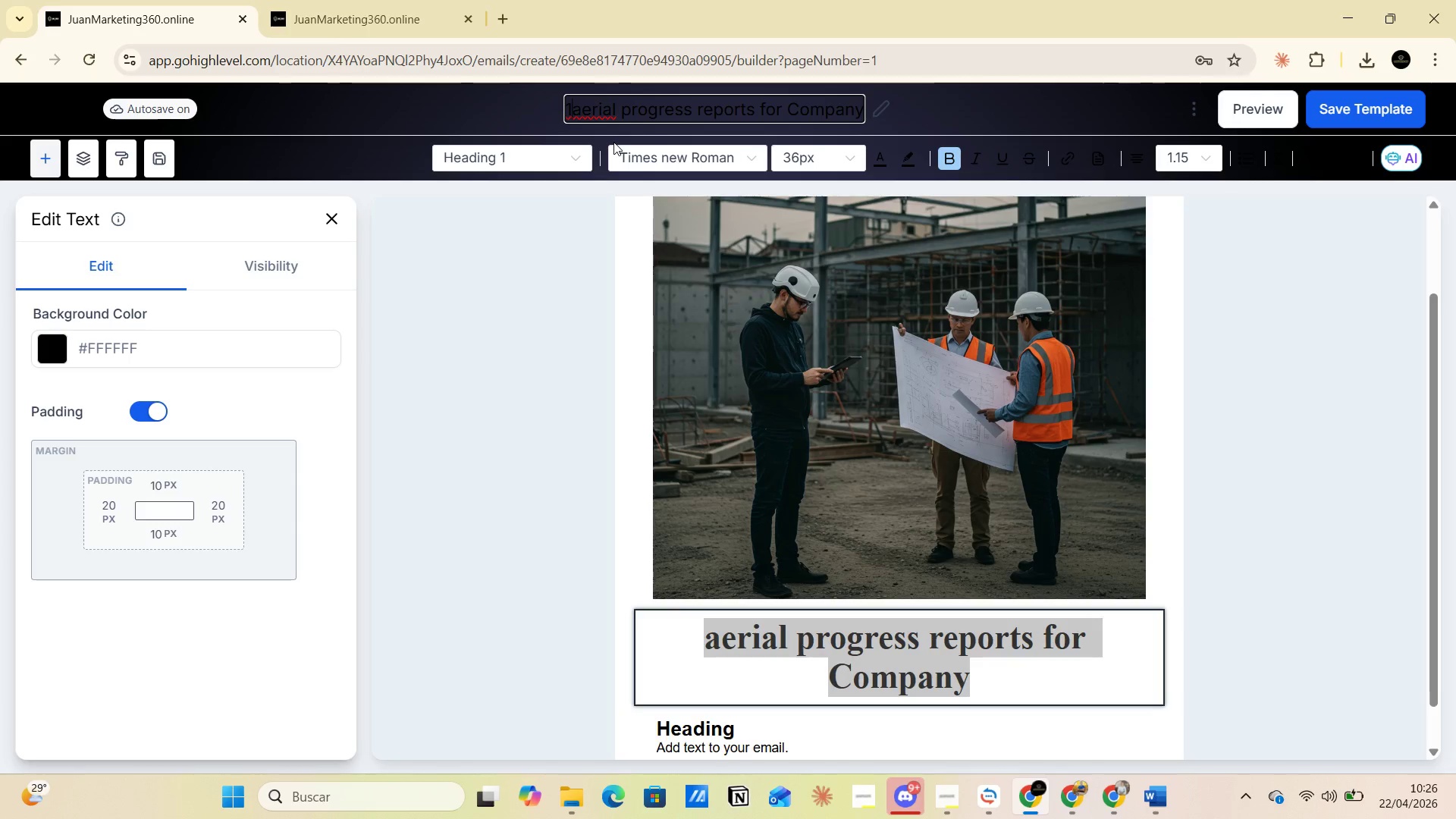 
key(Space)
 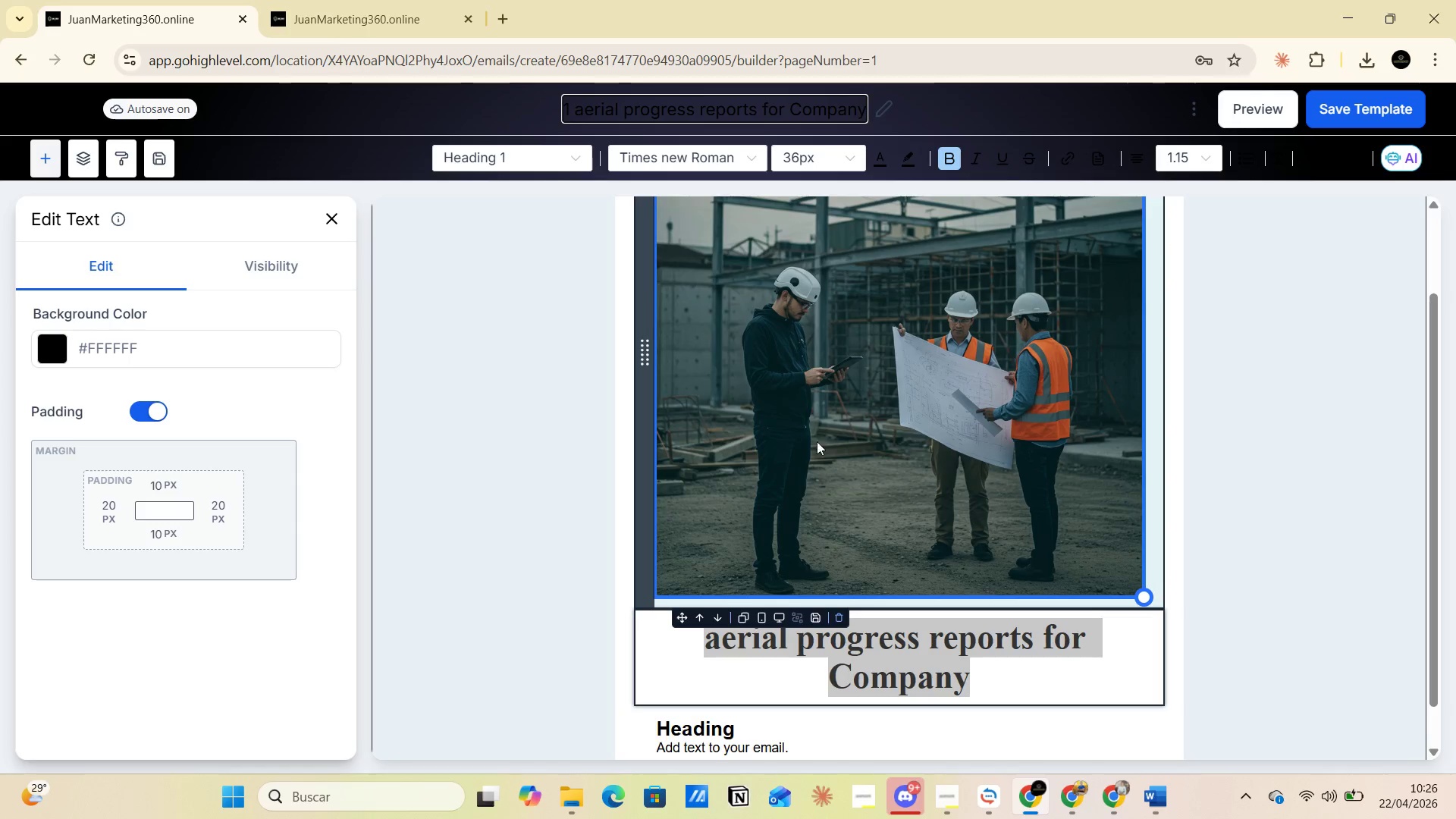 
scroll: coordinate [912, 616], scroll_direction: down, amount: 3.0
 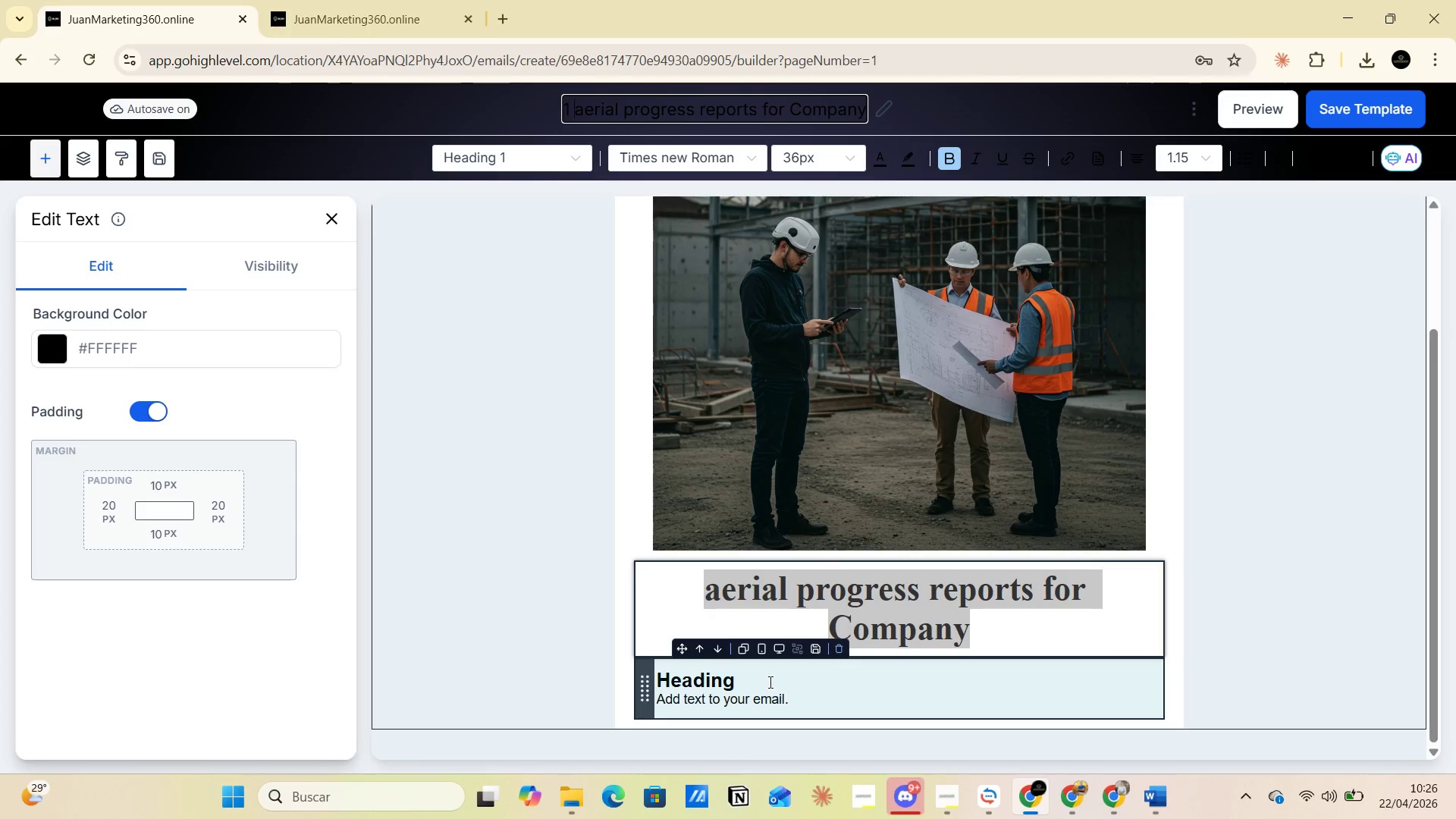 
left_click([767, 682])
 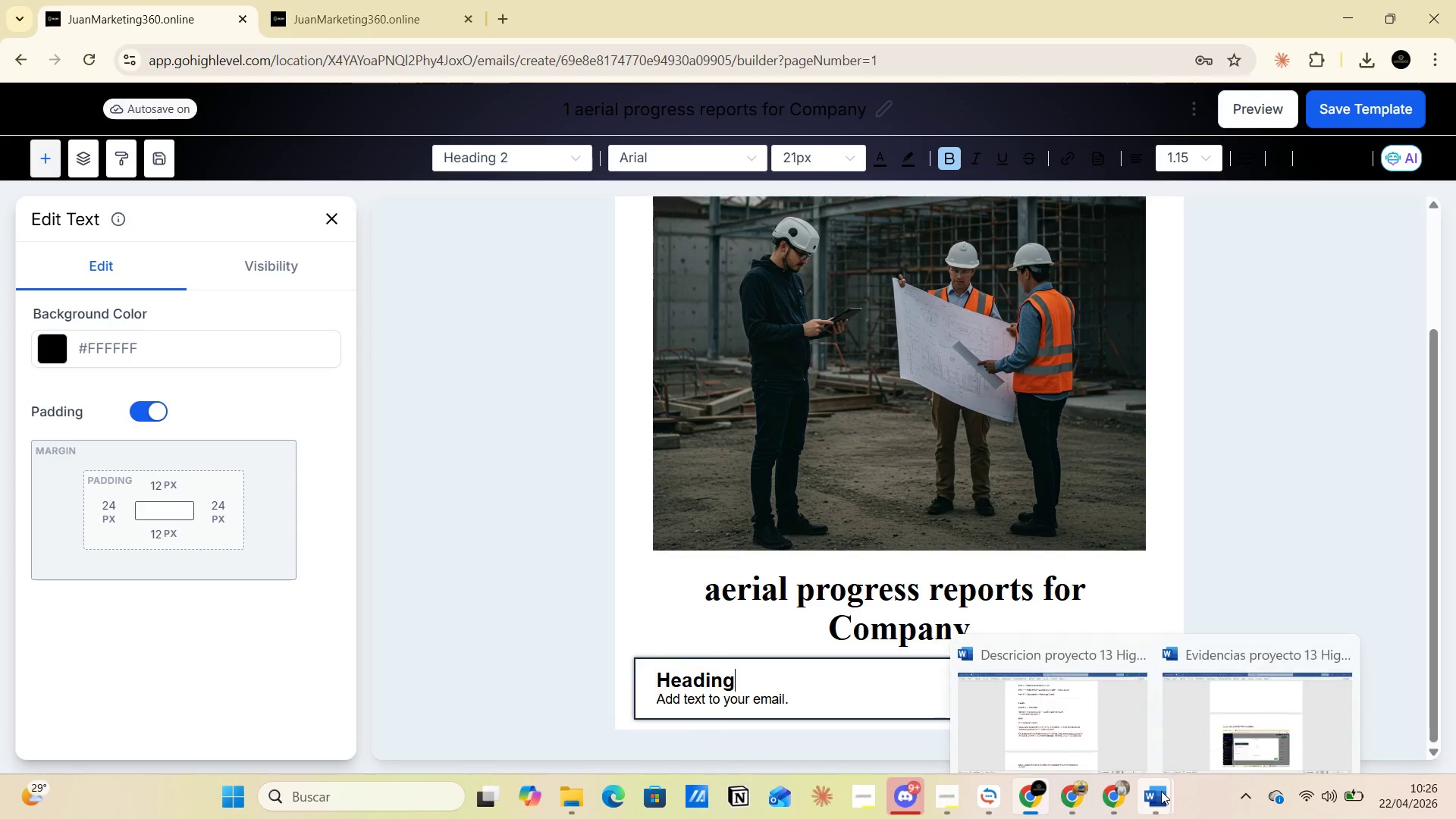 
left_click([1047, 686])
 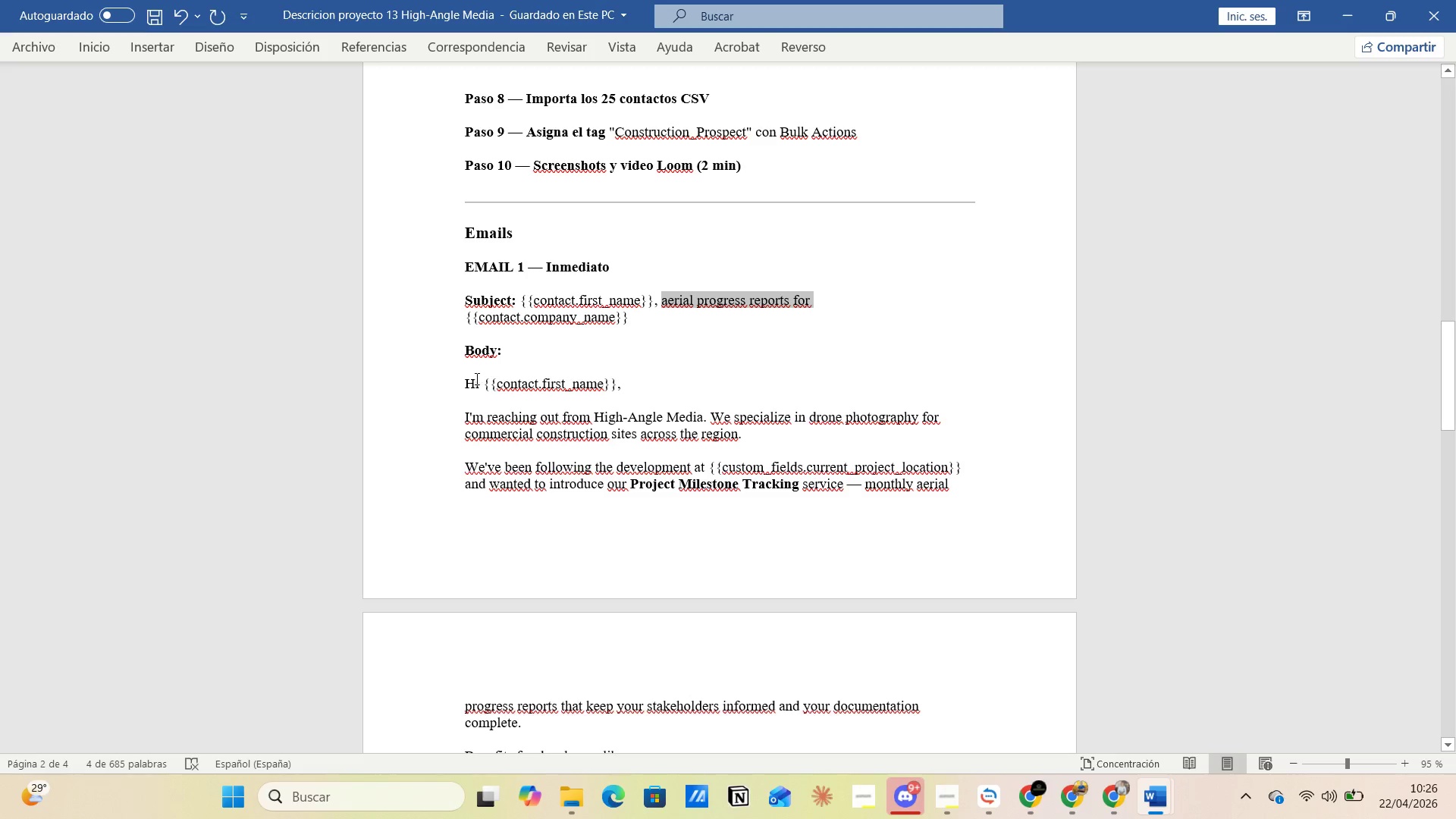 
left_click_drag(start_coordinate=[457, 383], to_coordinate=[661, 585])
 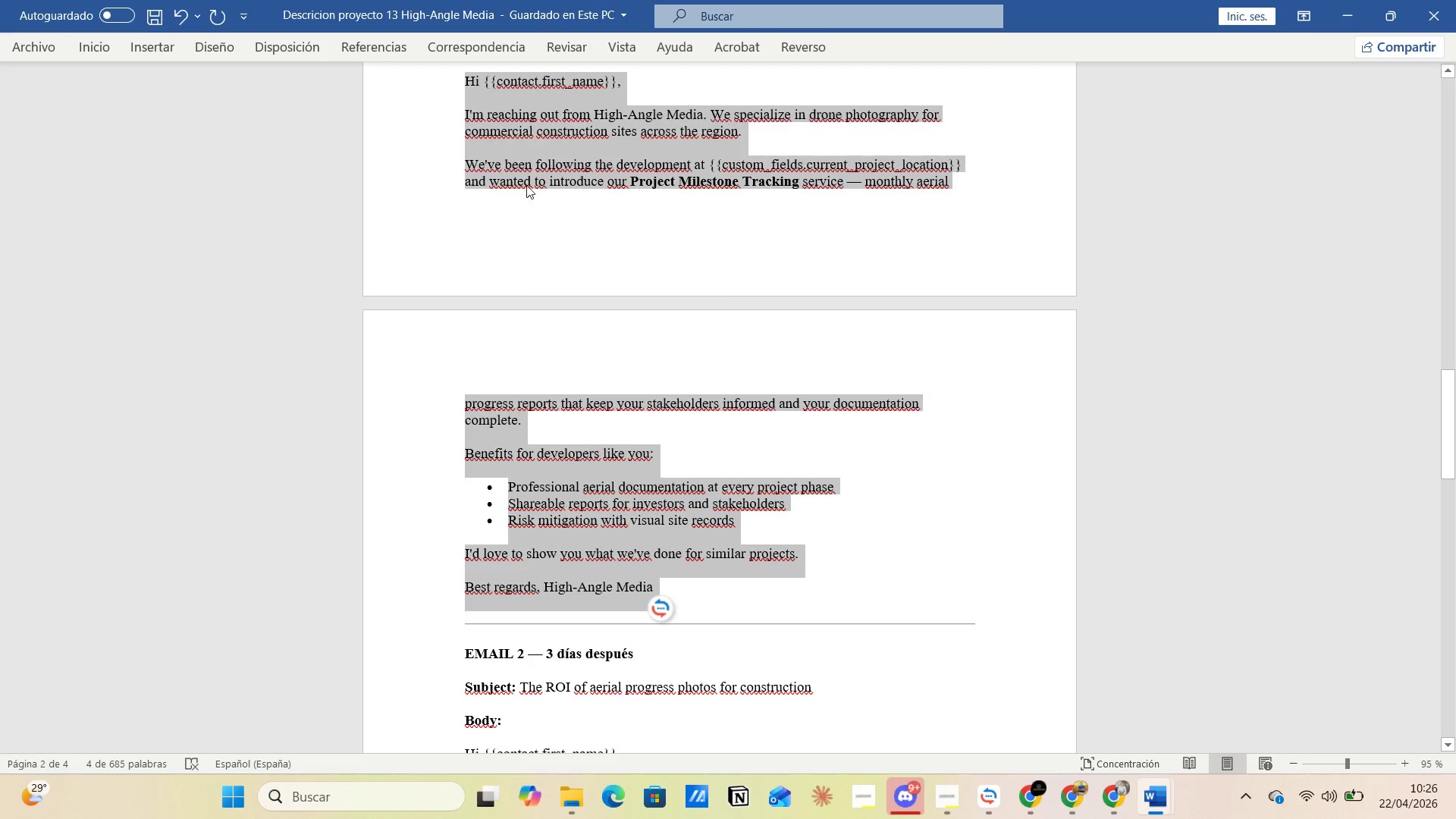 
scroll: coordinate [706, 494], scroll_direction: down, amount: 7.0
 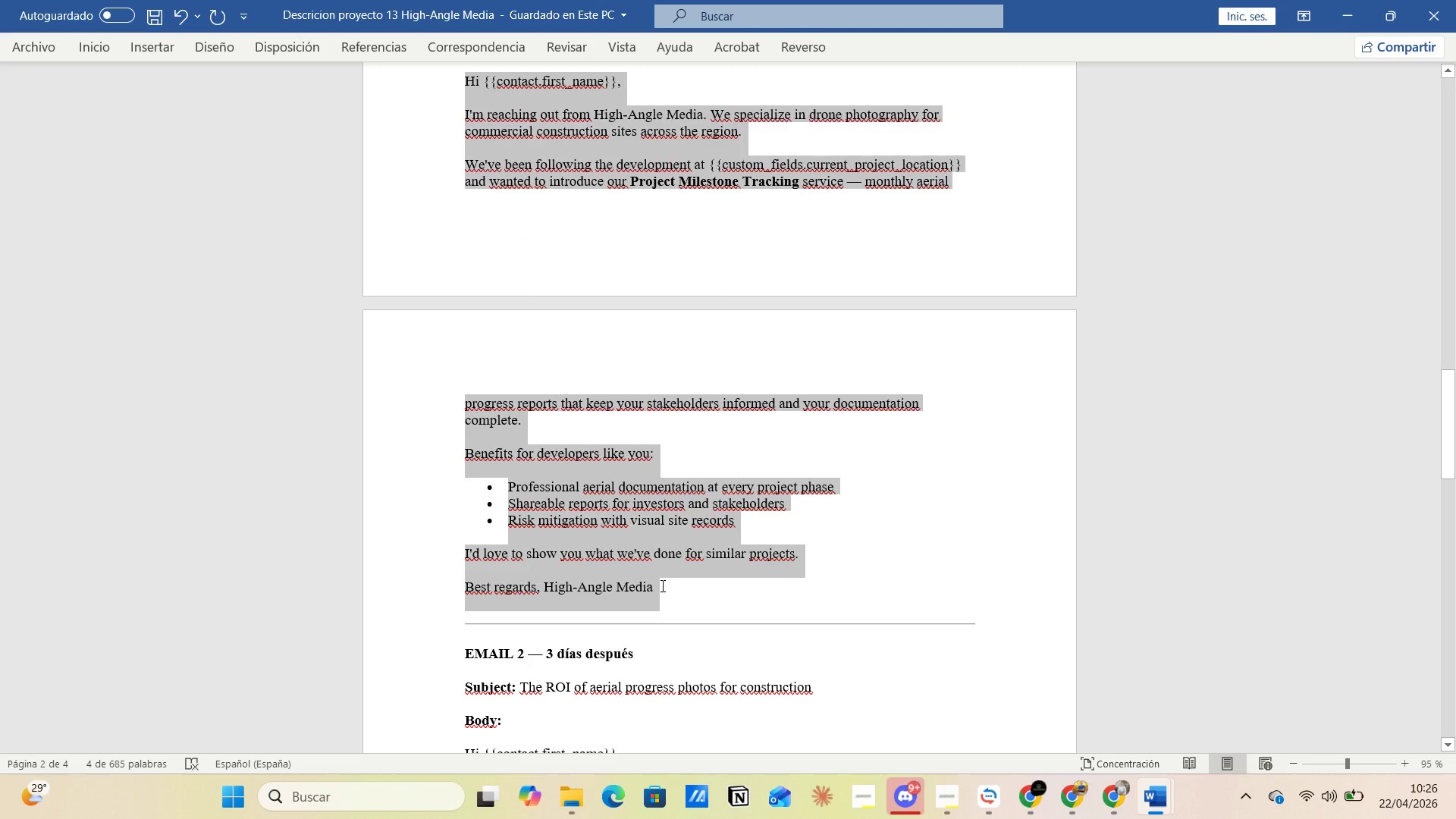 
right_click([538, 150])
 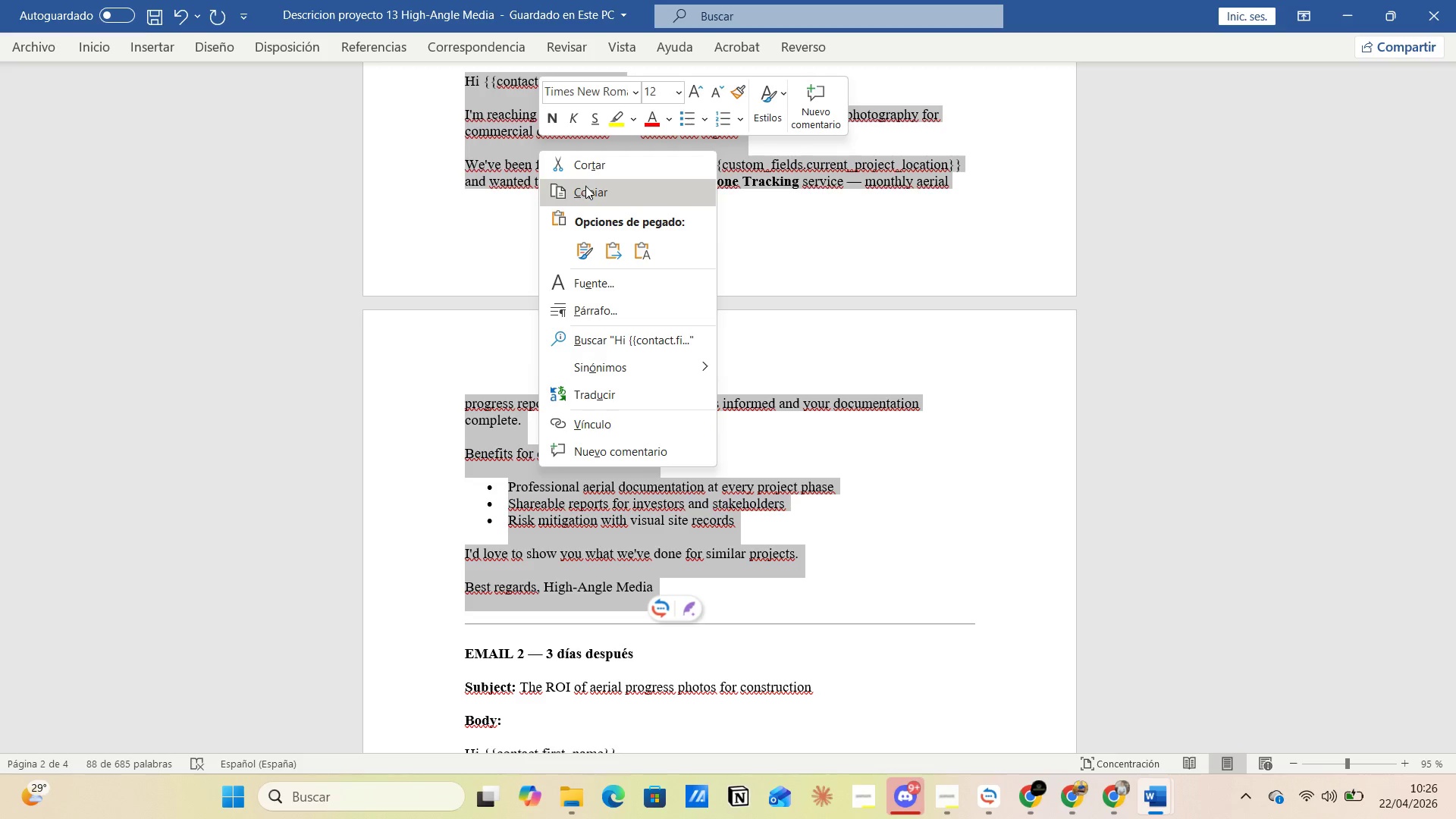 
left_click([585, 186])
 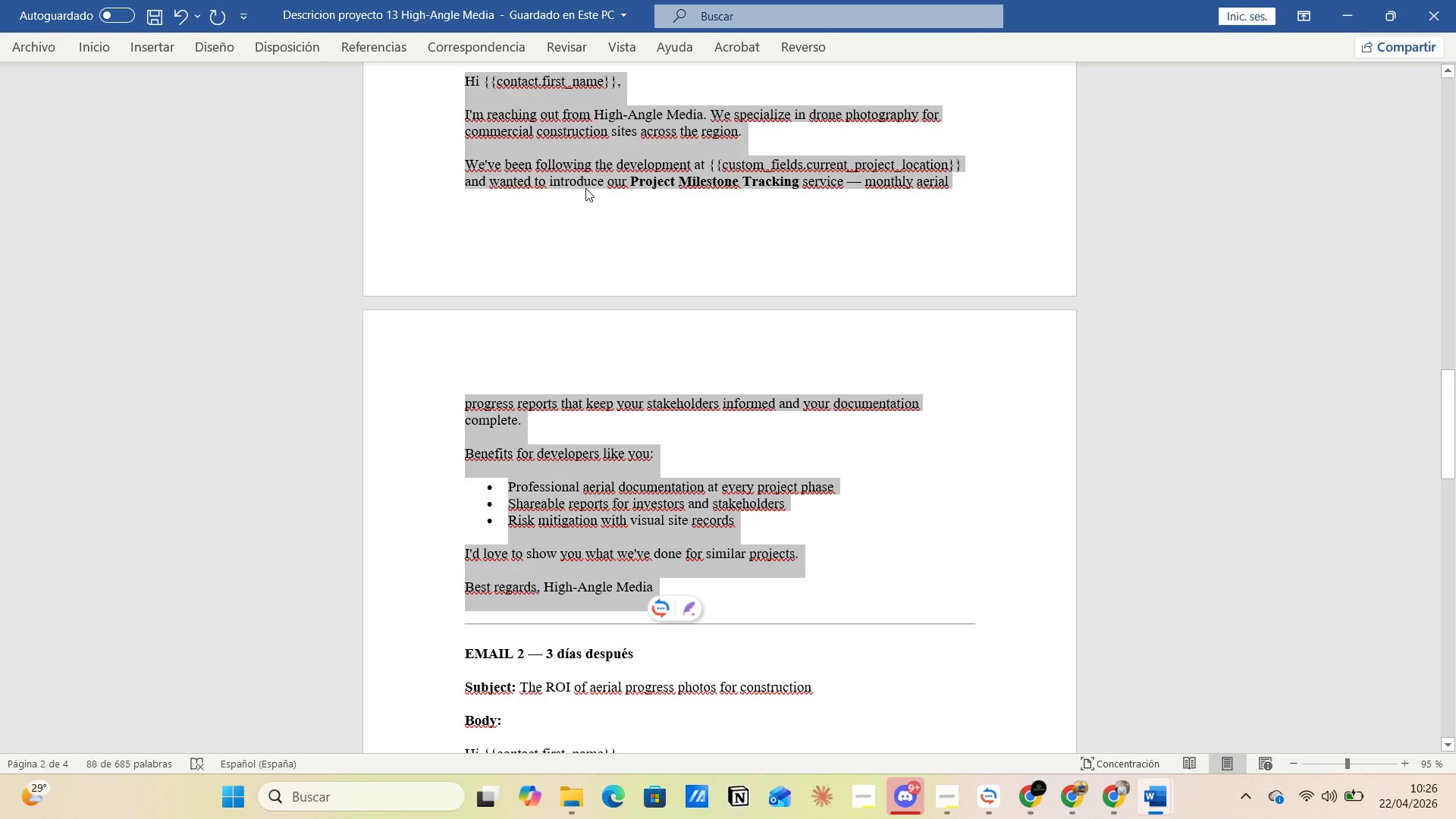 
key(Alt+AltLeft)
 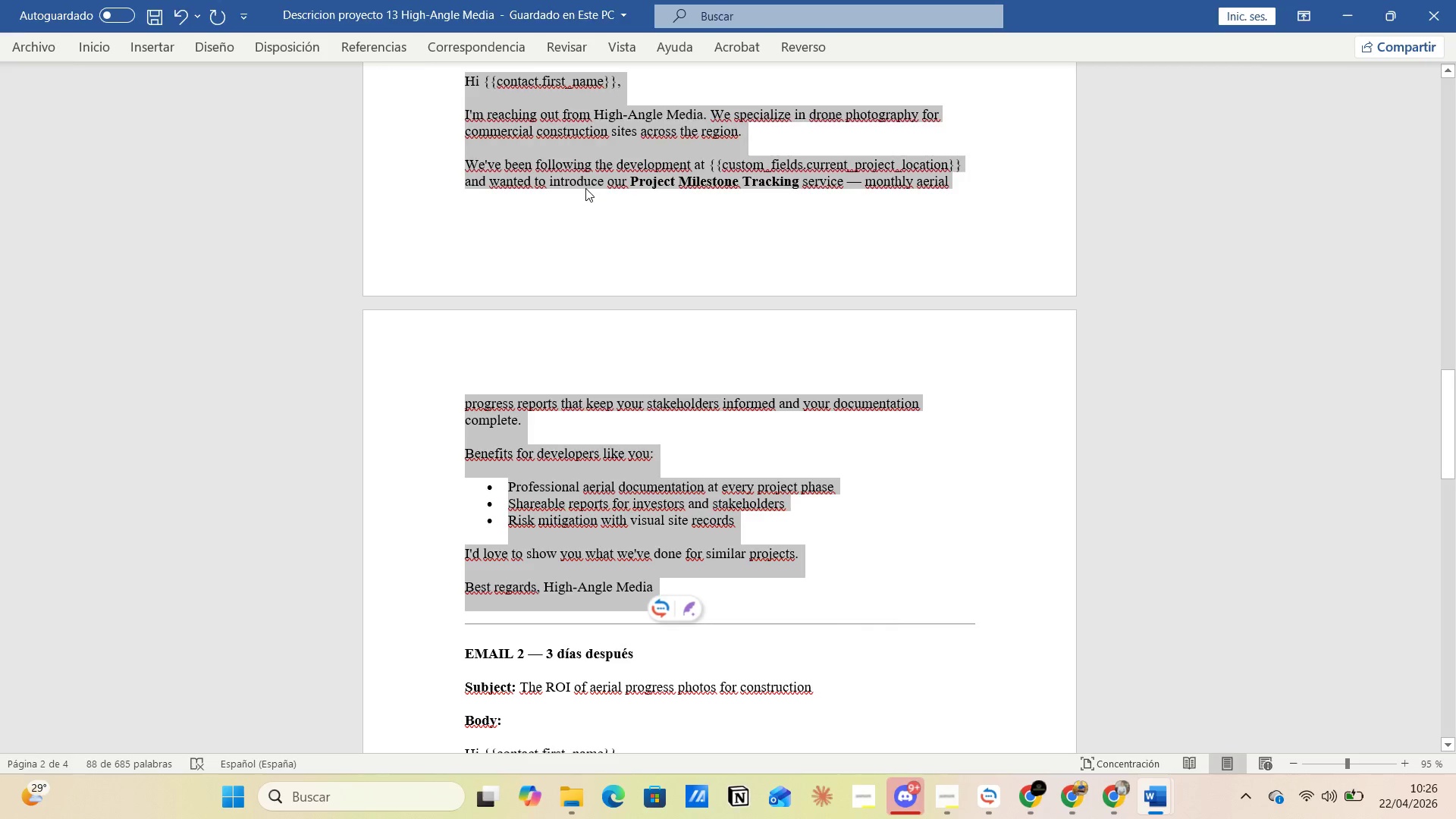 
key(Alt+Tab)
 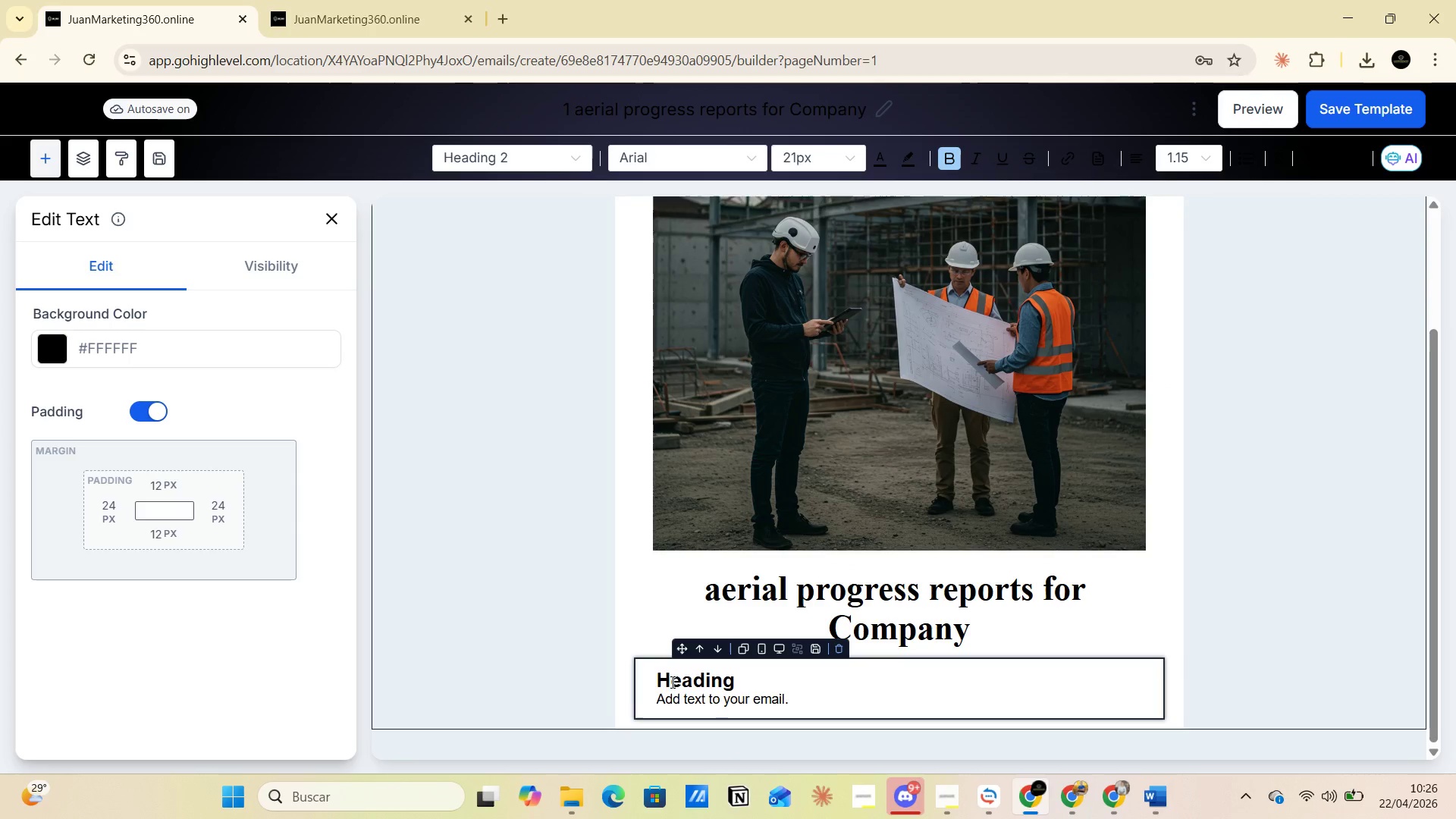 
left_click_drag(start_coordinate=[655, 680], to_coordinate=[672, 680])
 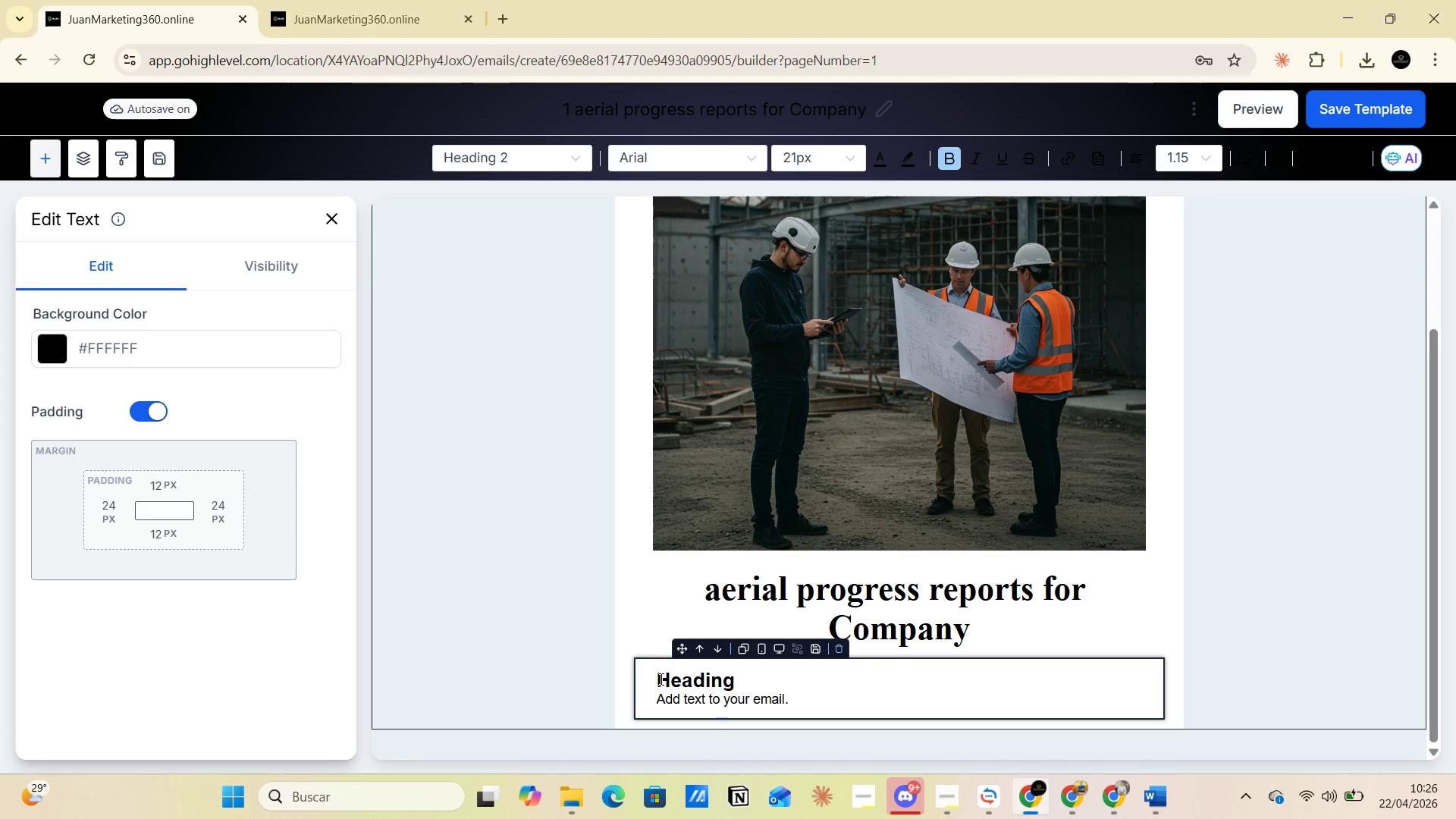 
left_click_drag(start_coordinate=[660, 677], to_coordinate=[807, 698])
 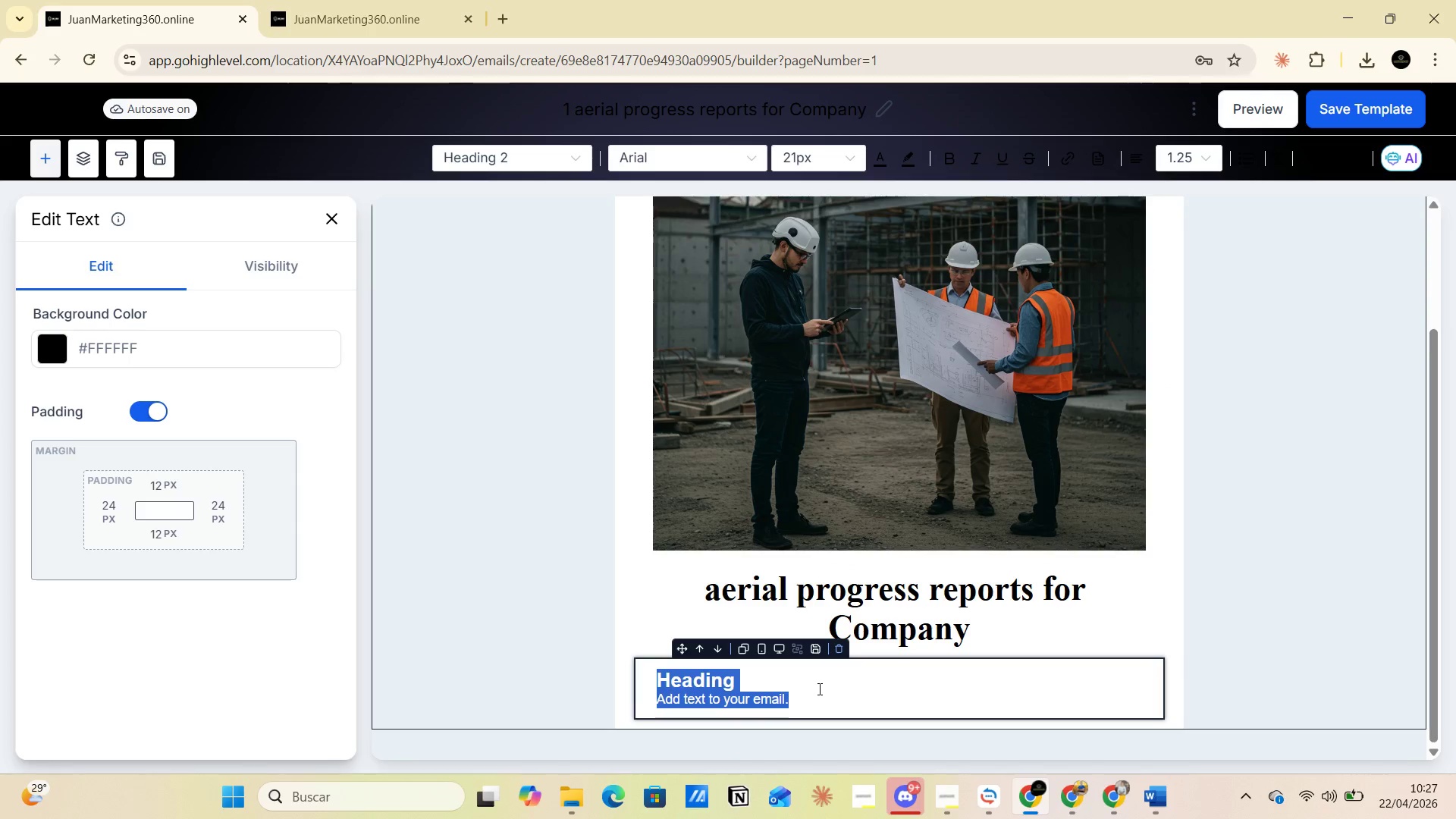 
key(Control+V)
 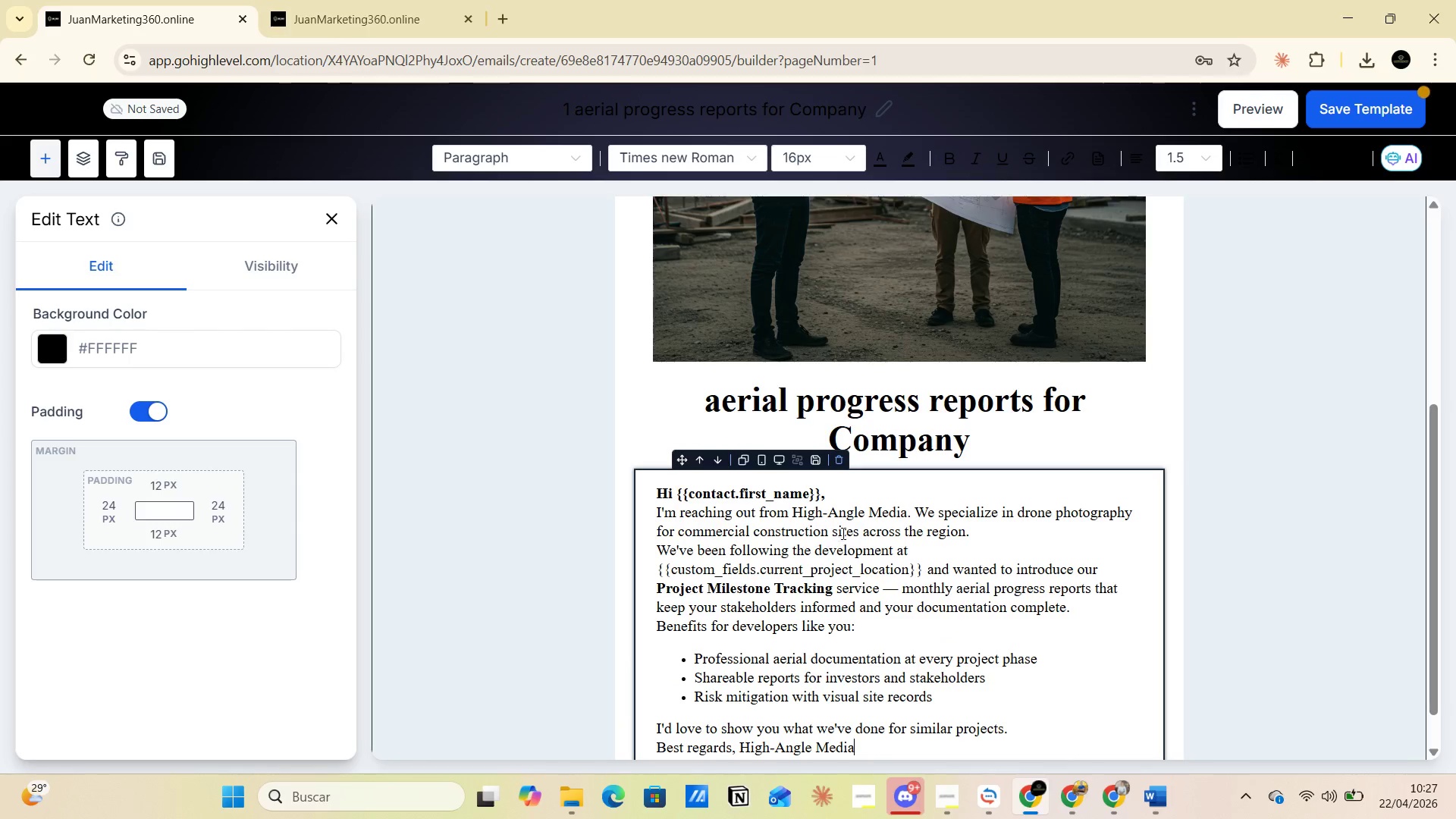 
left_click([844, 504])
 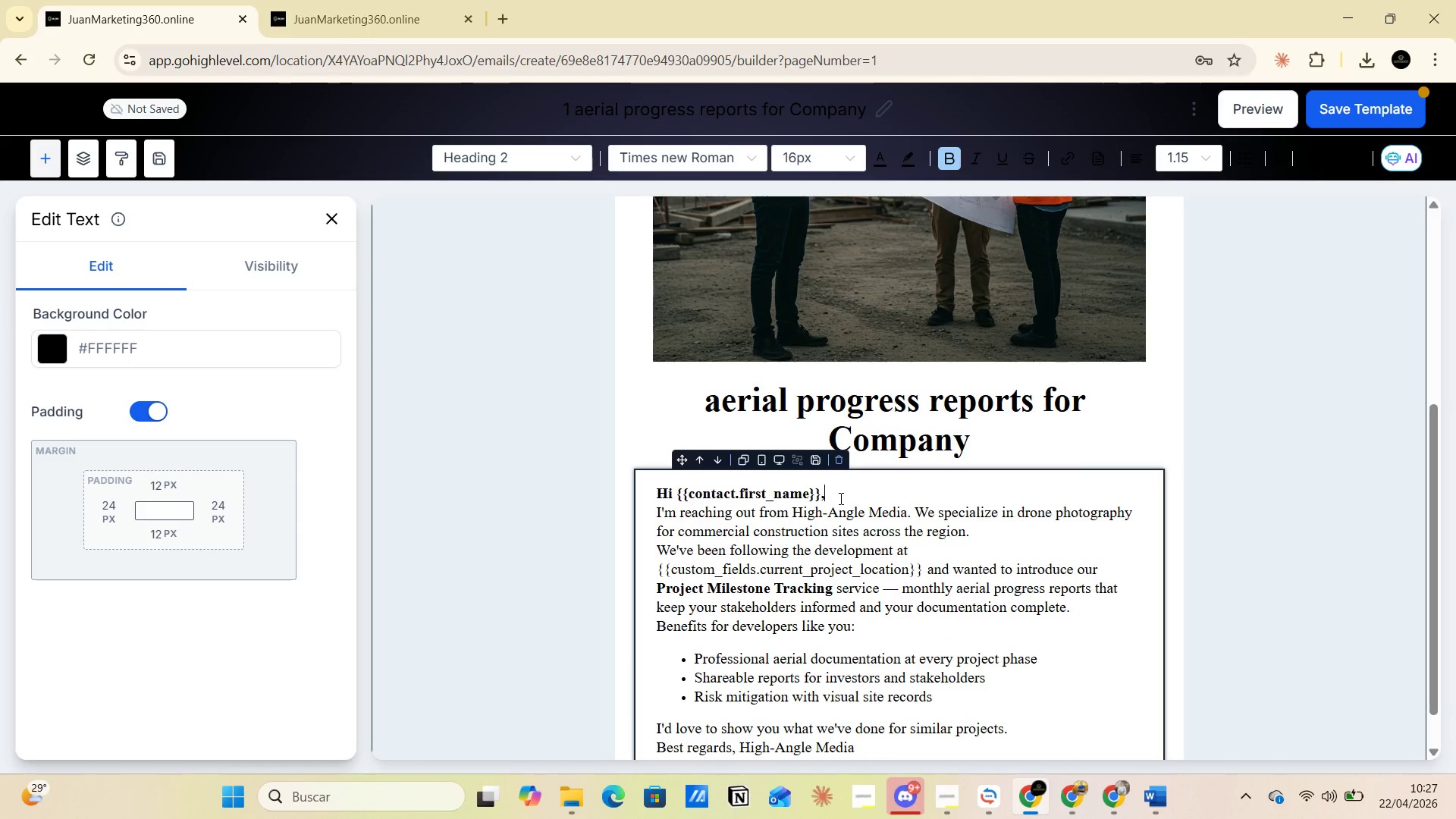 
key(Enter)
 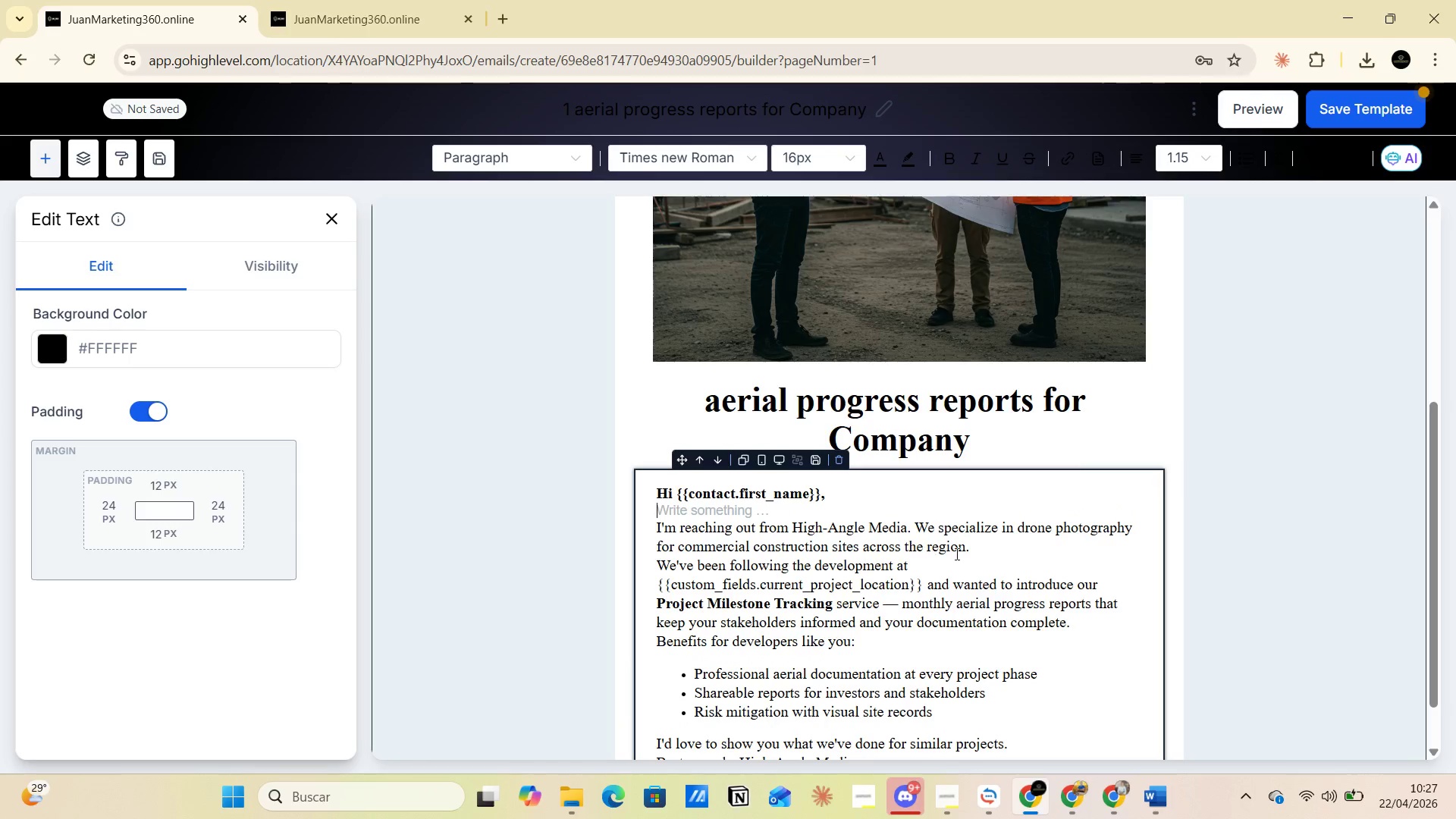 
left_click([1008, 548])
 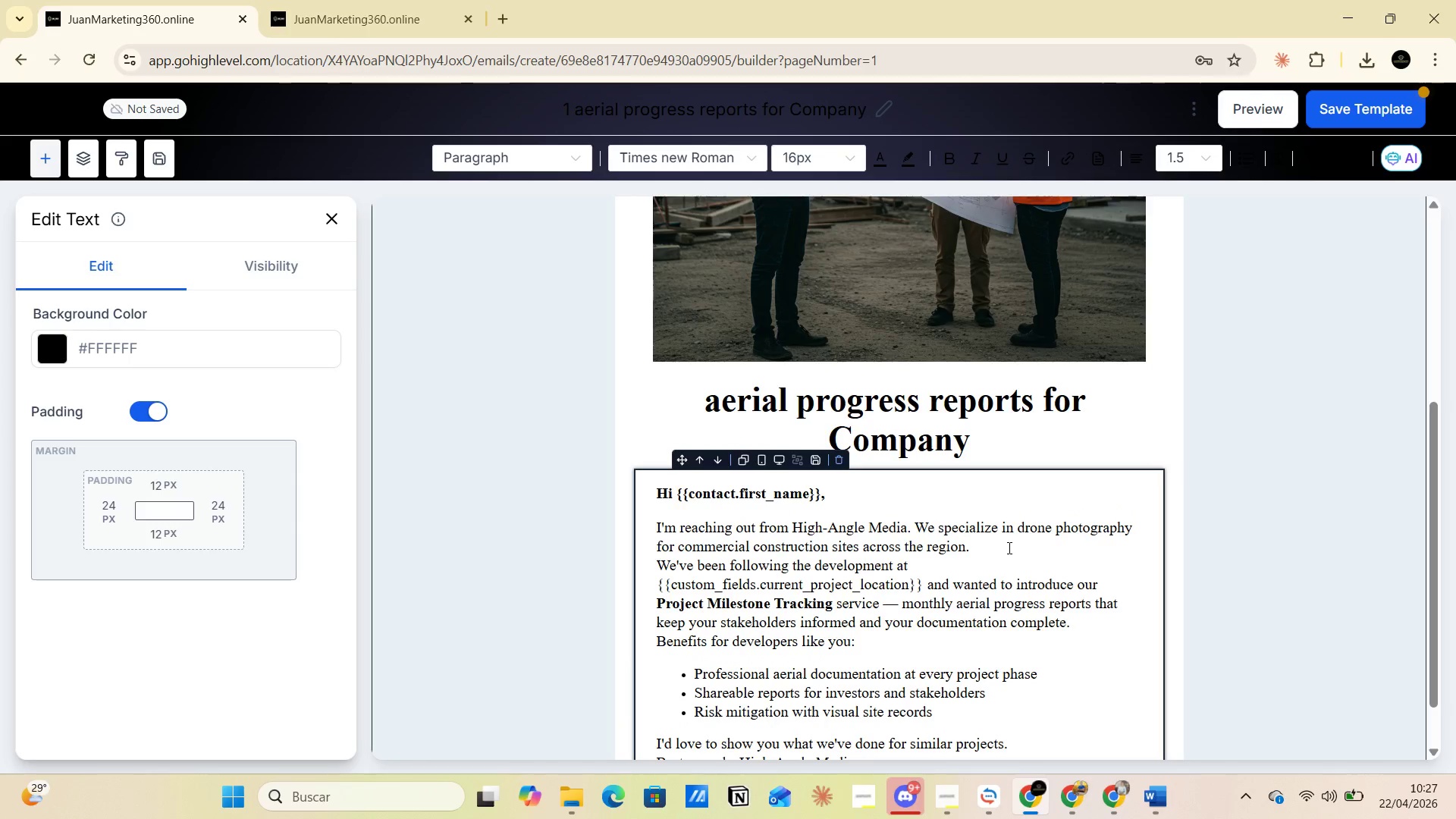 
key(Enter)
 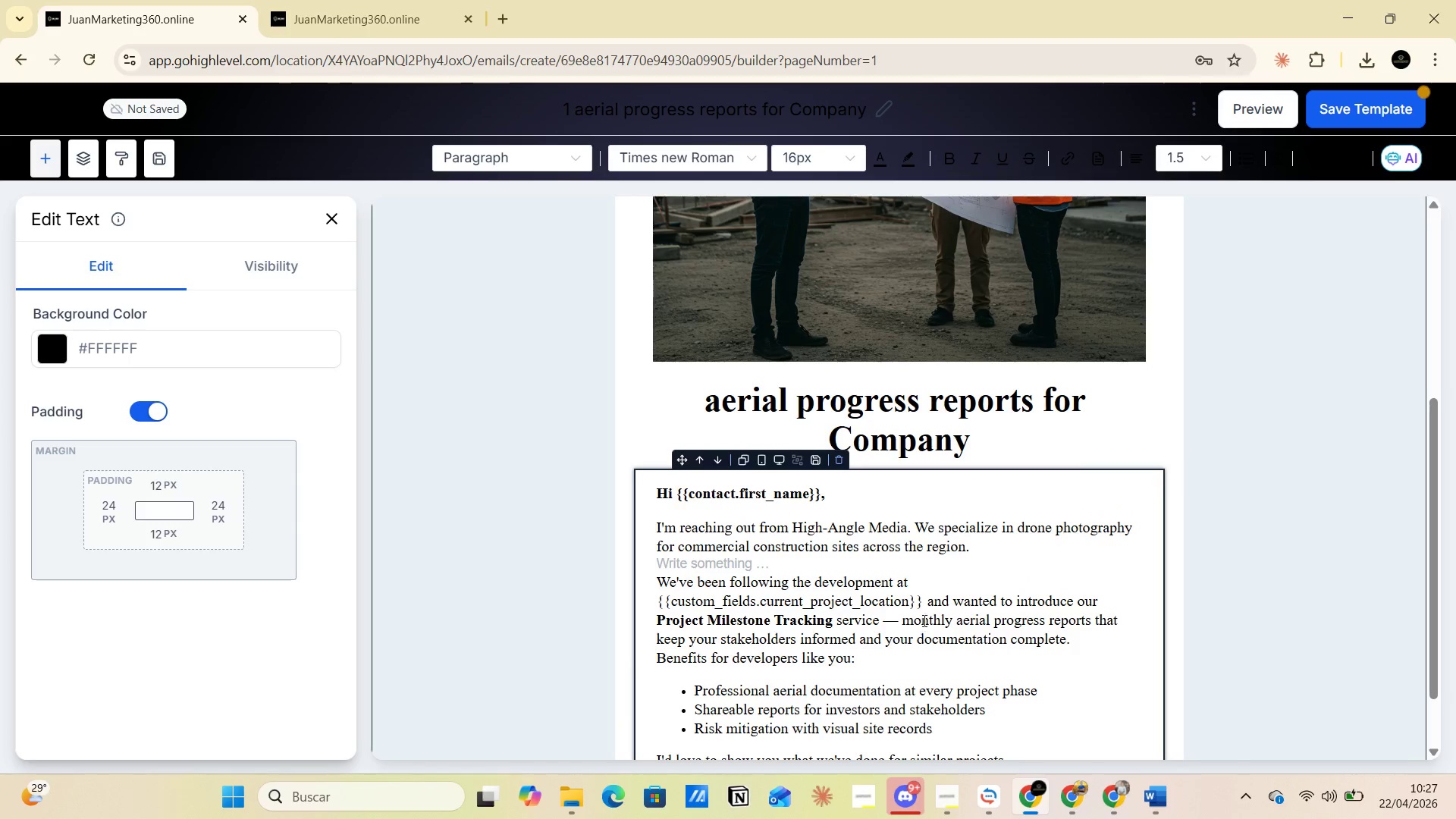 
wait(5.61)
 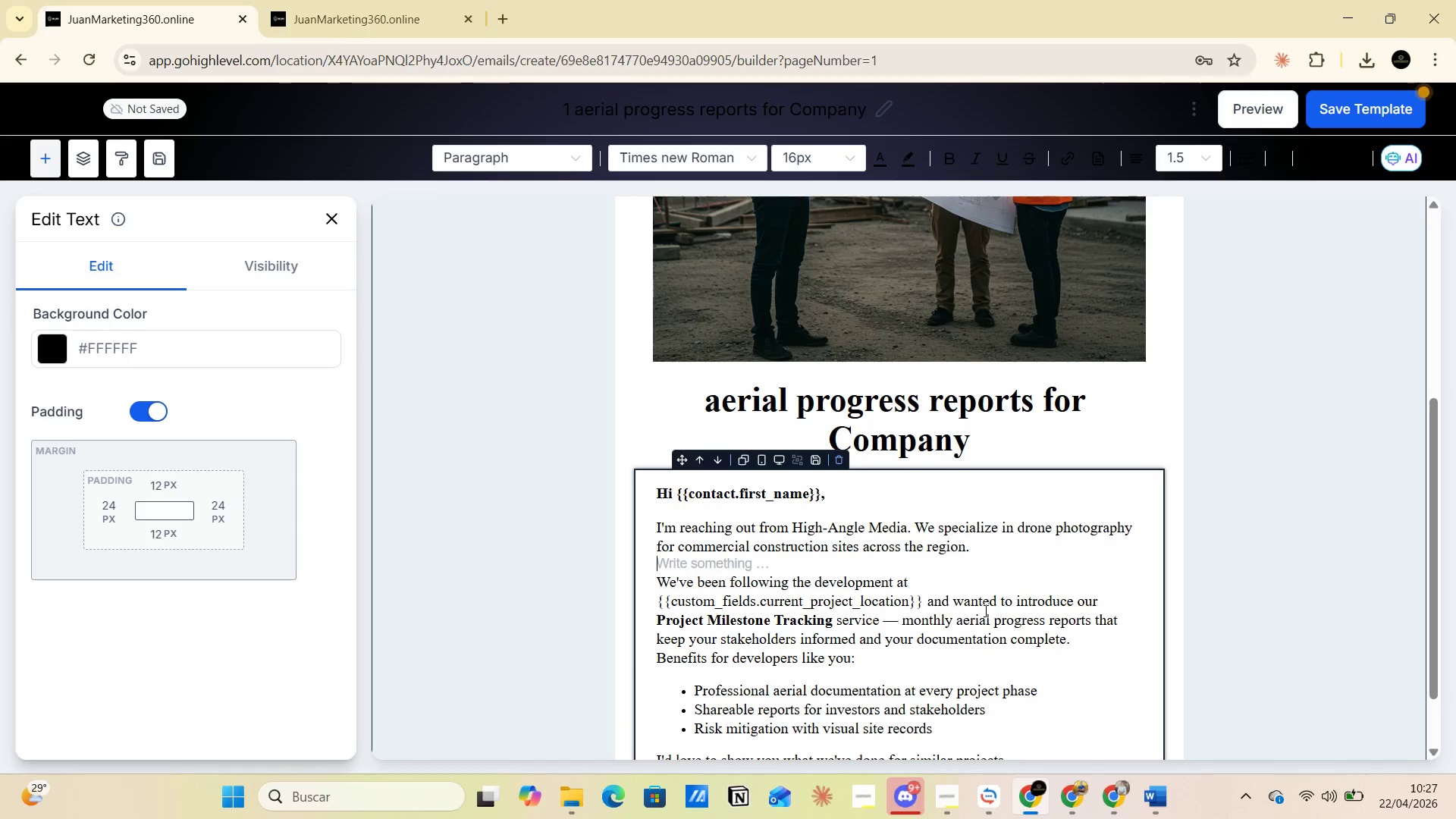 
left_click([887, 669])
 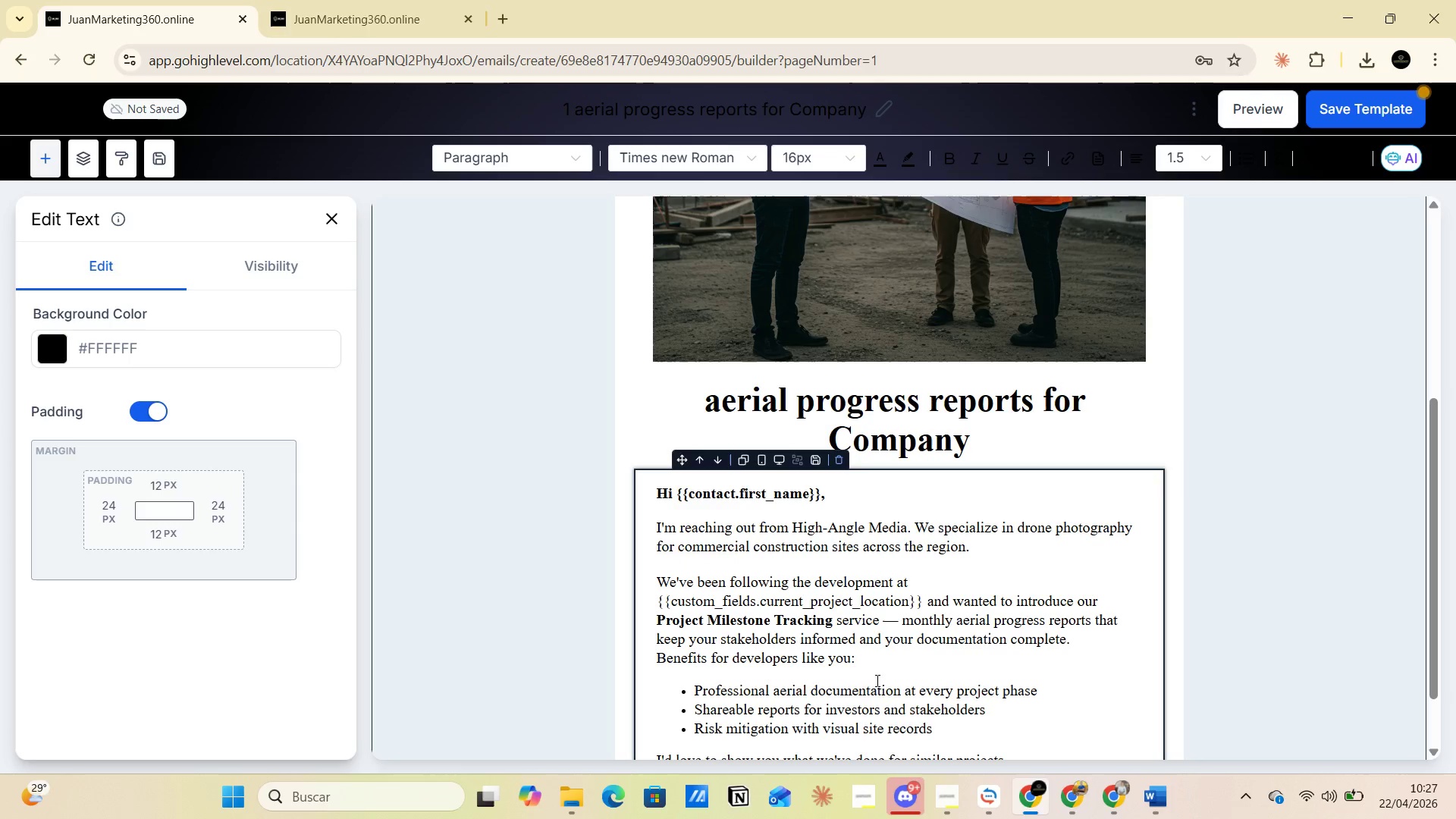 
scroll: coordinate [874, 670], scroll_direction: down, amount: 2.0
 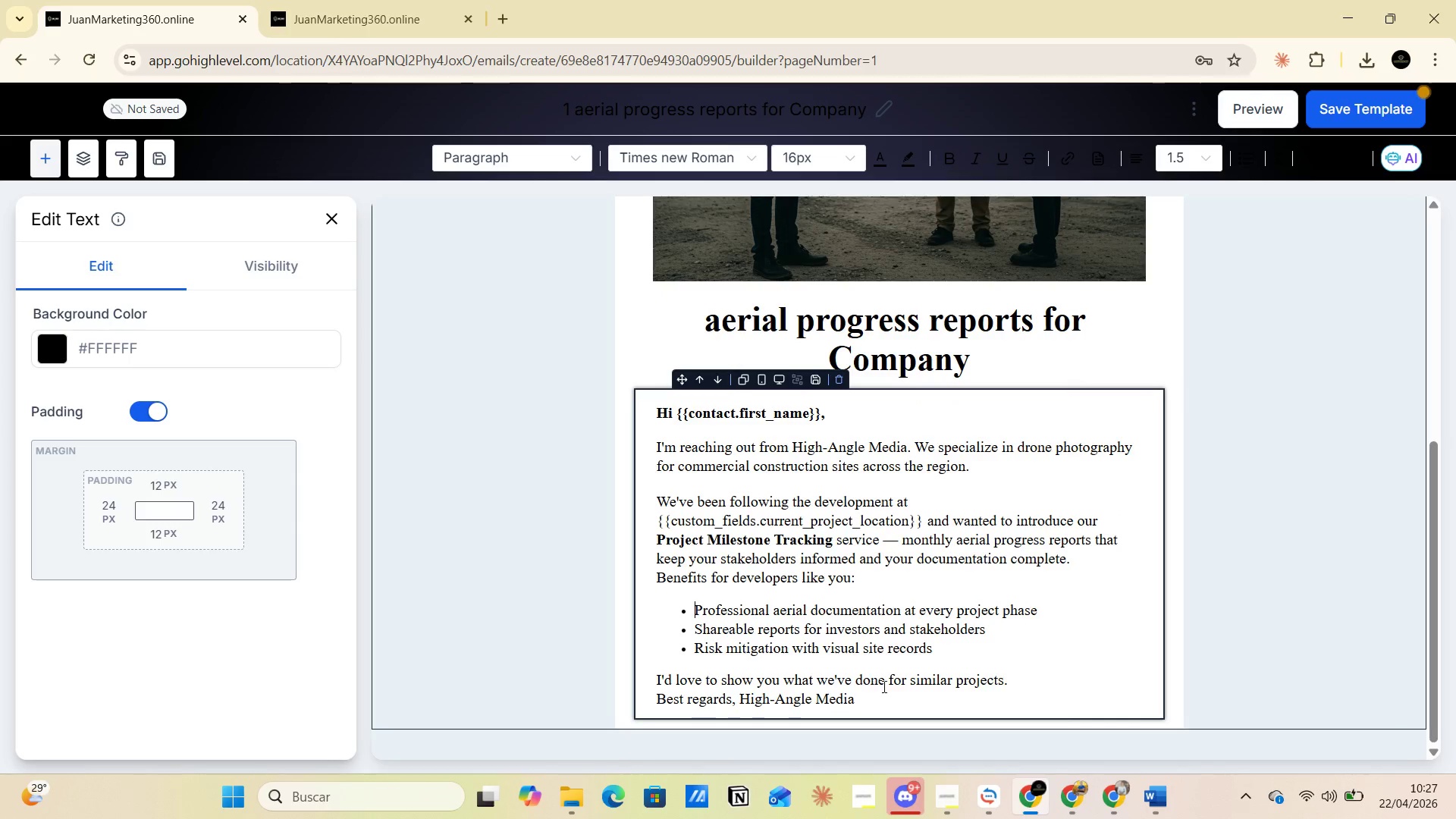 
left_click([915, 686])
 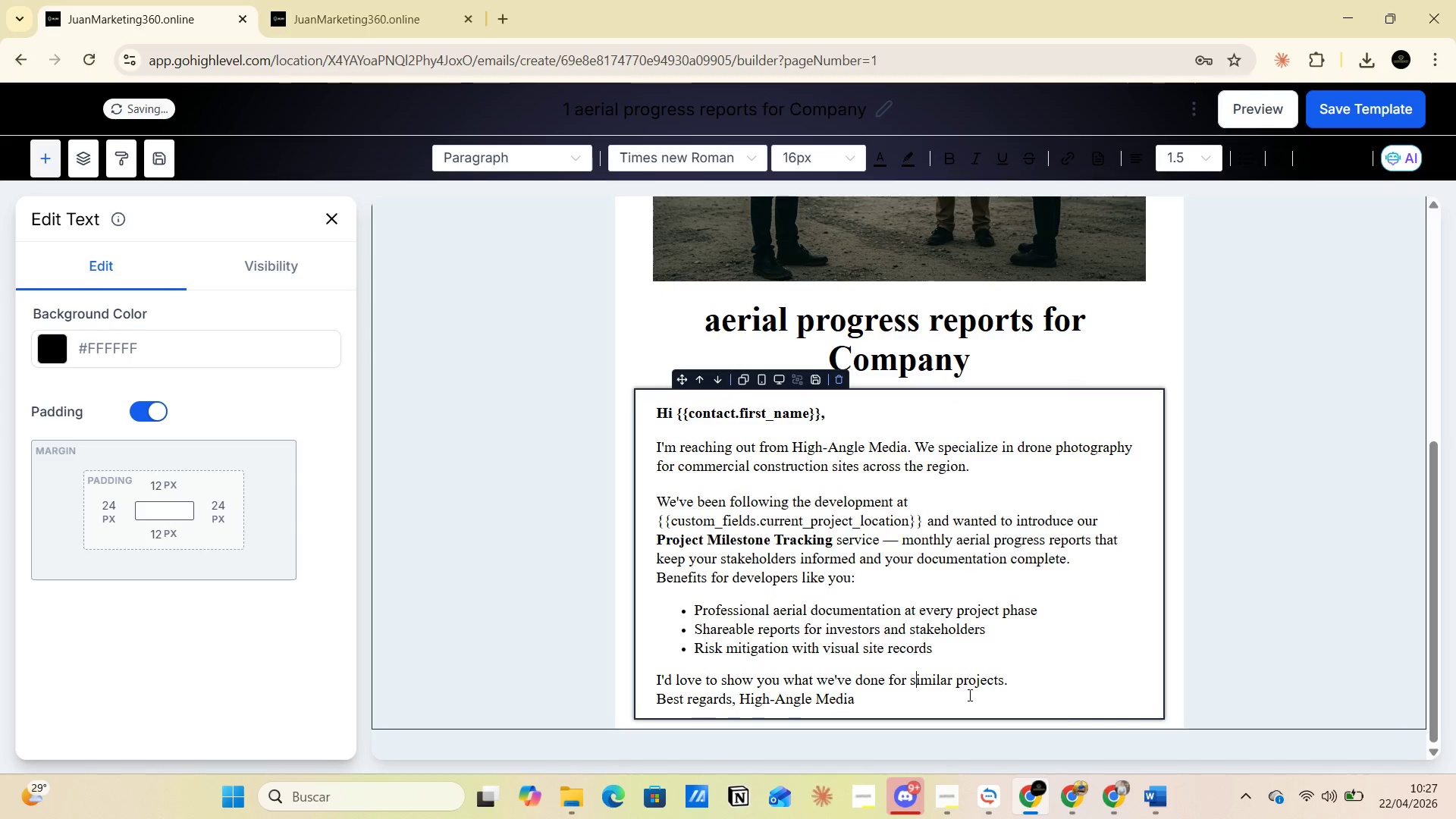 
left_click([1021, 694])
 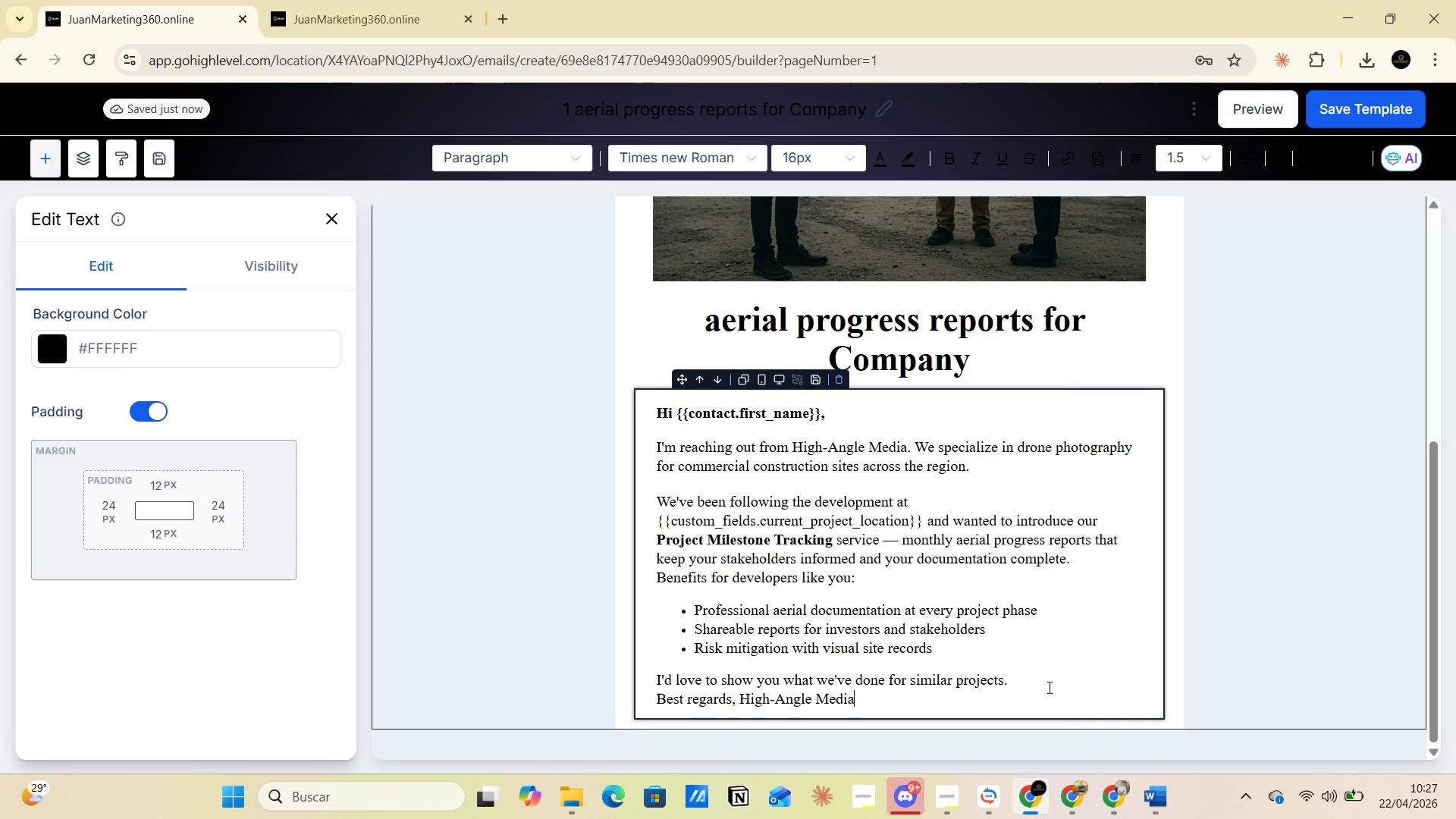 
left_click([1054, 683])
 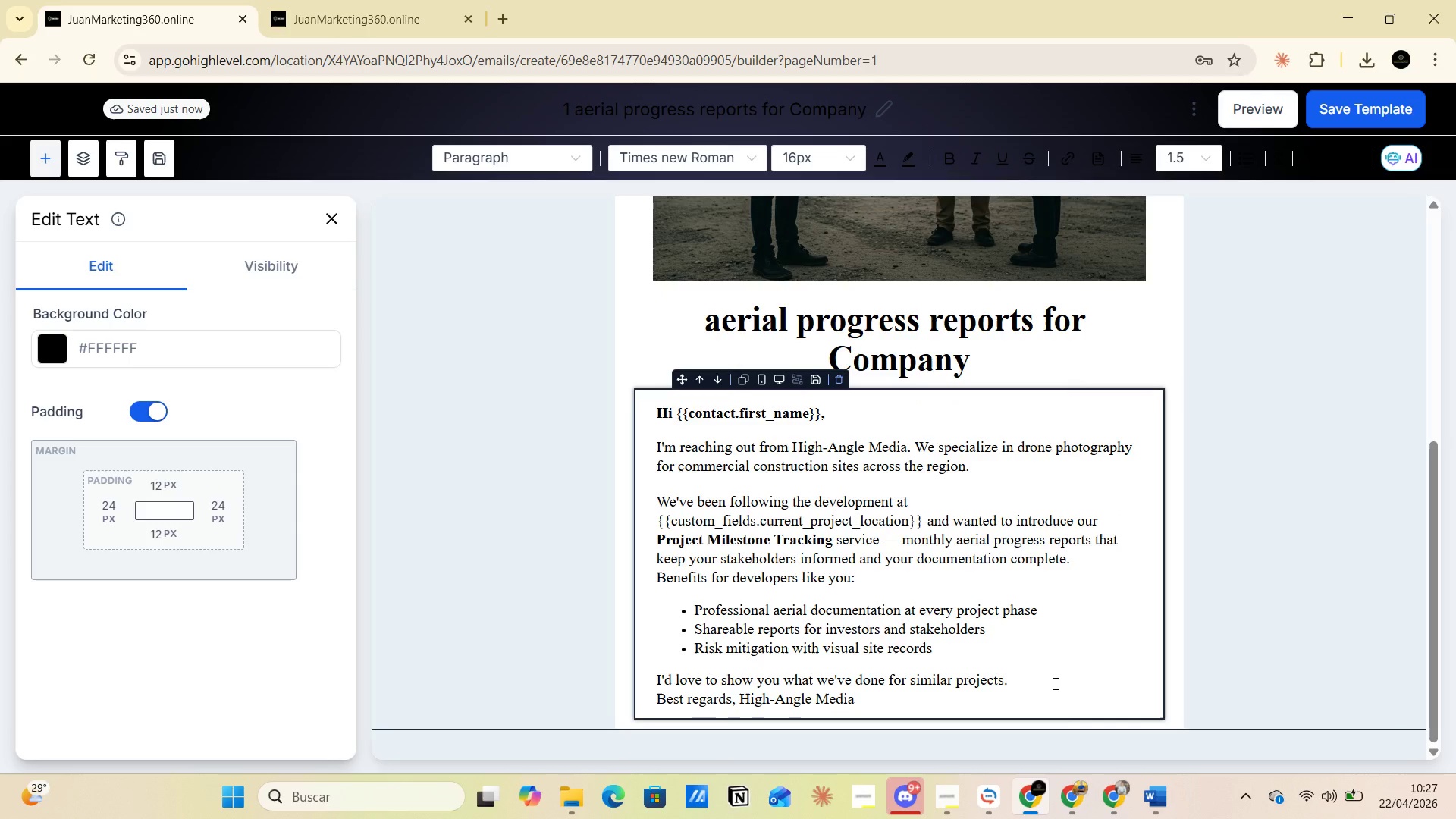 
key(Enter)
 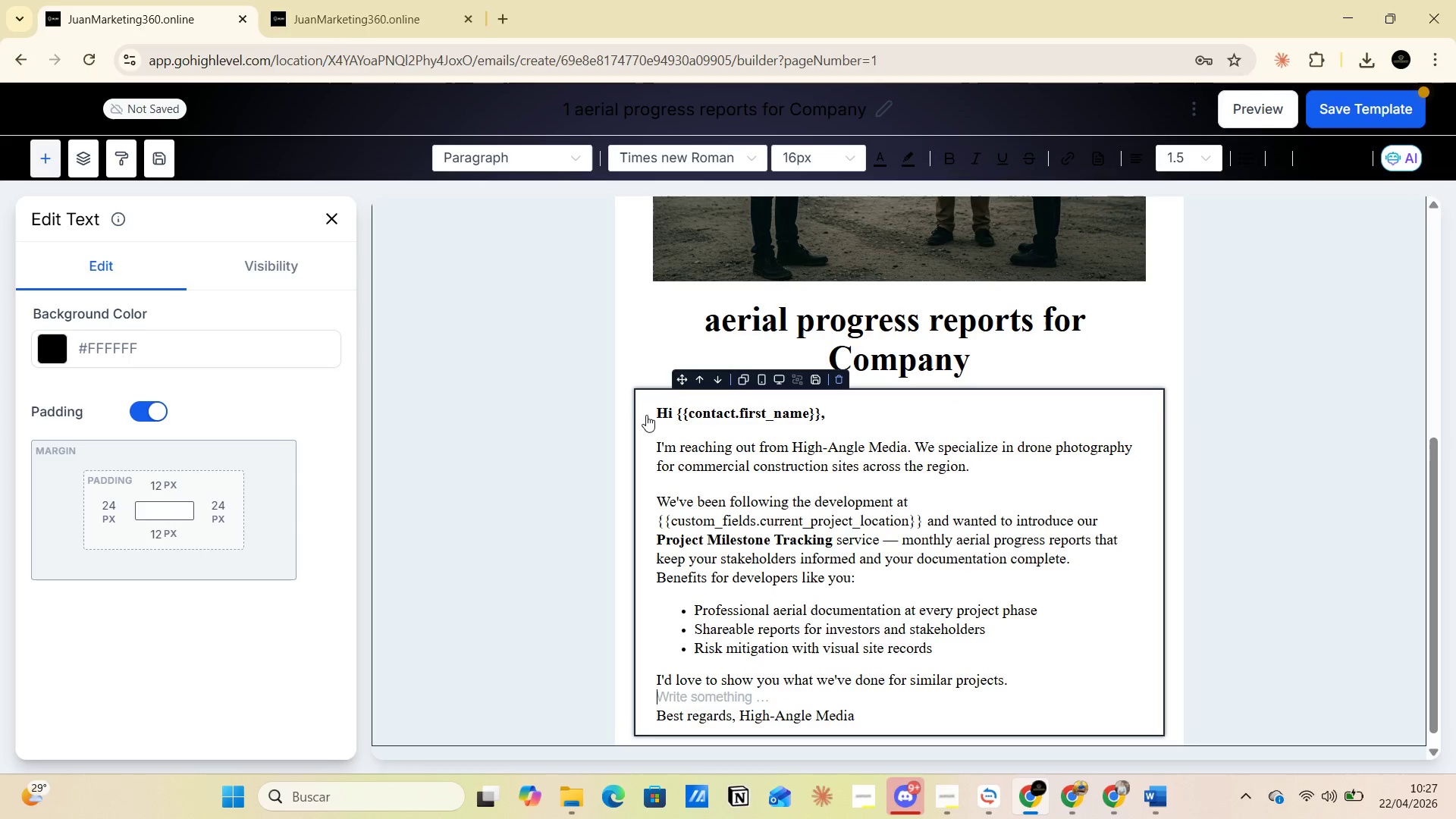 
left_click([655, 412])
 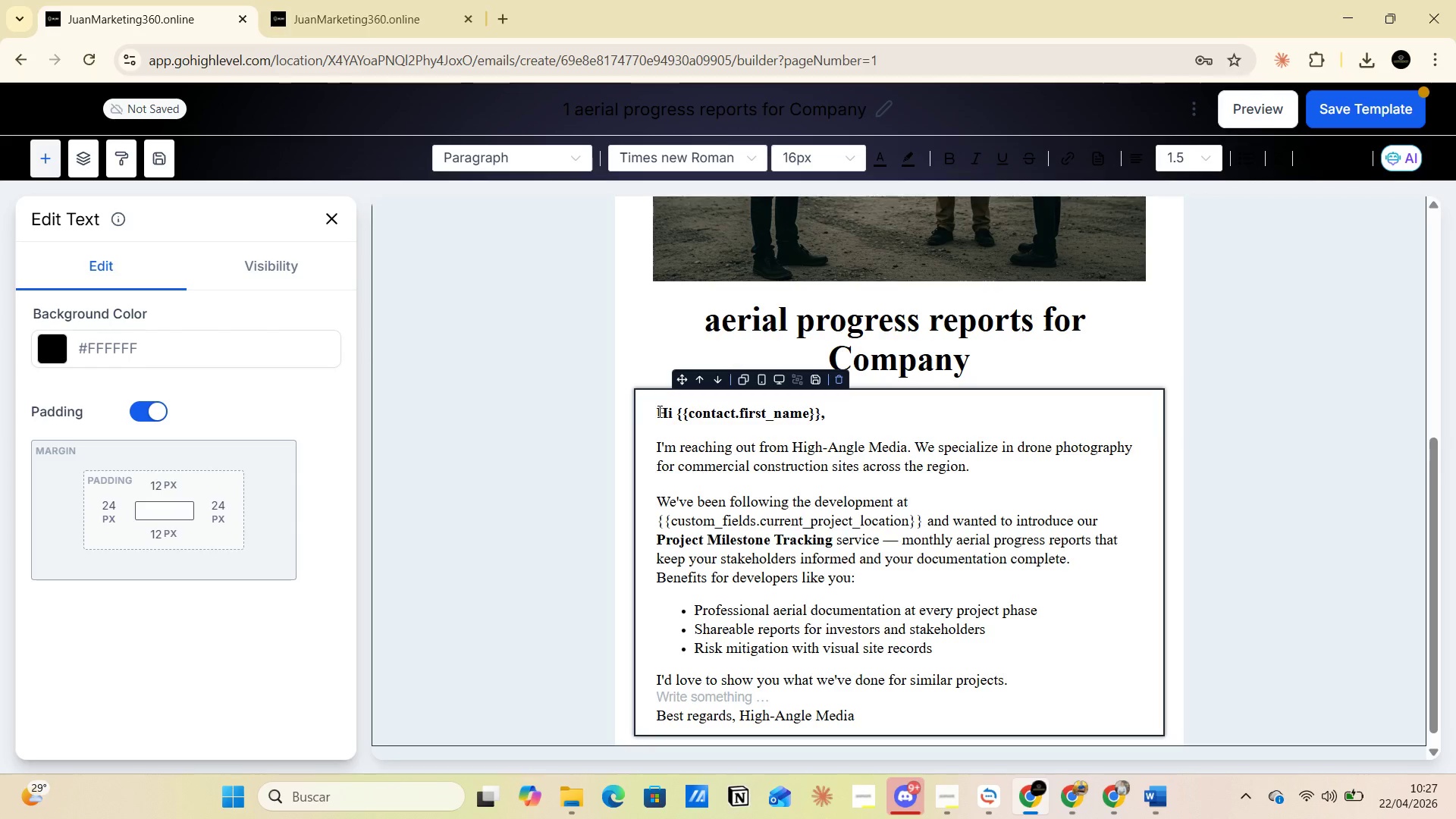 
left_click_drag(start_coordinate=[658, 411], to_coordinate=[938, 723])
 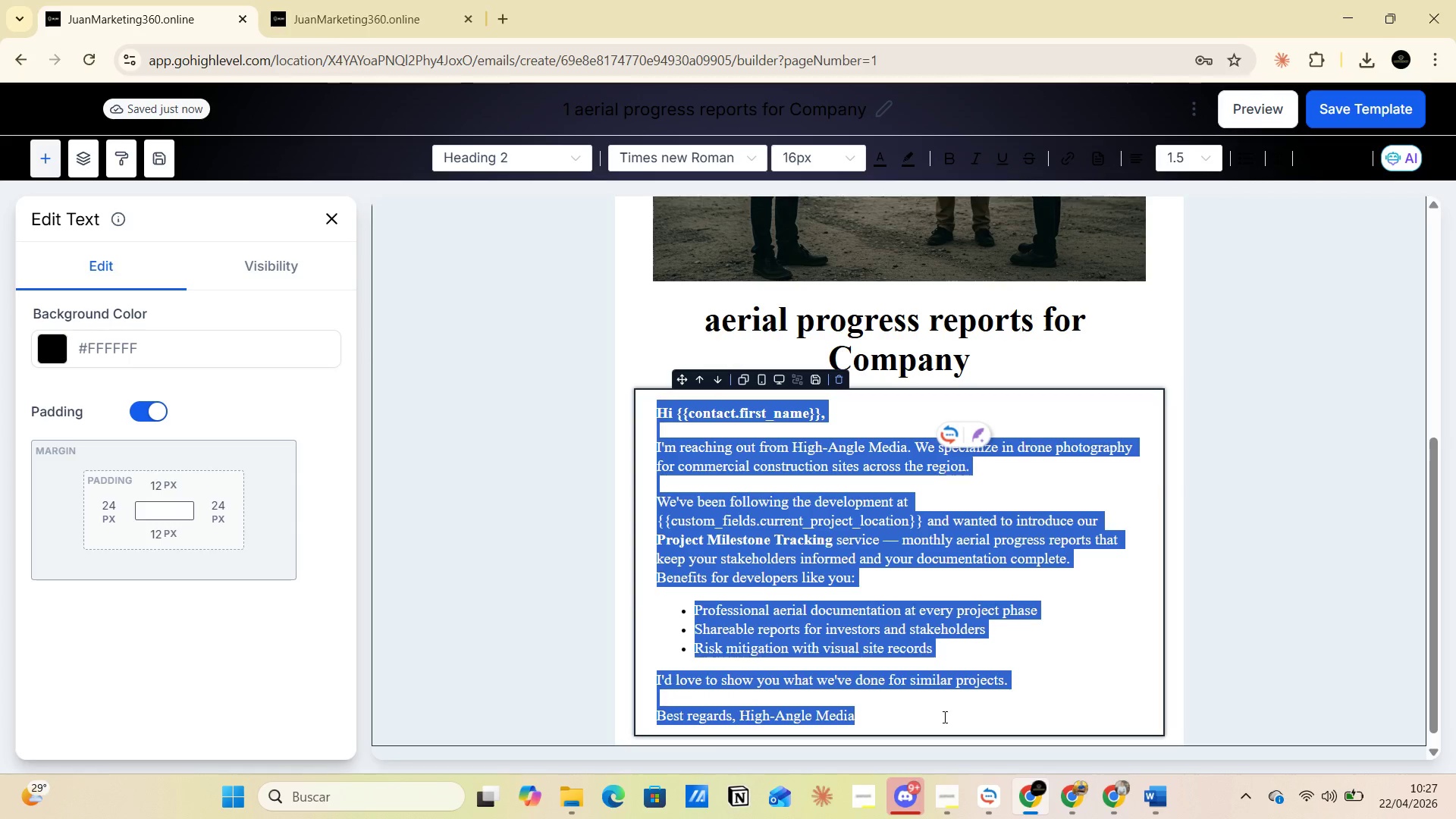 
key(Control+C)
 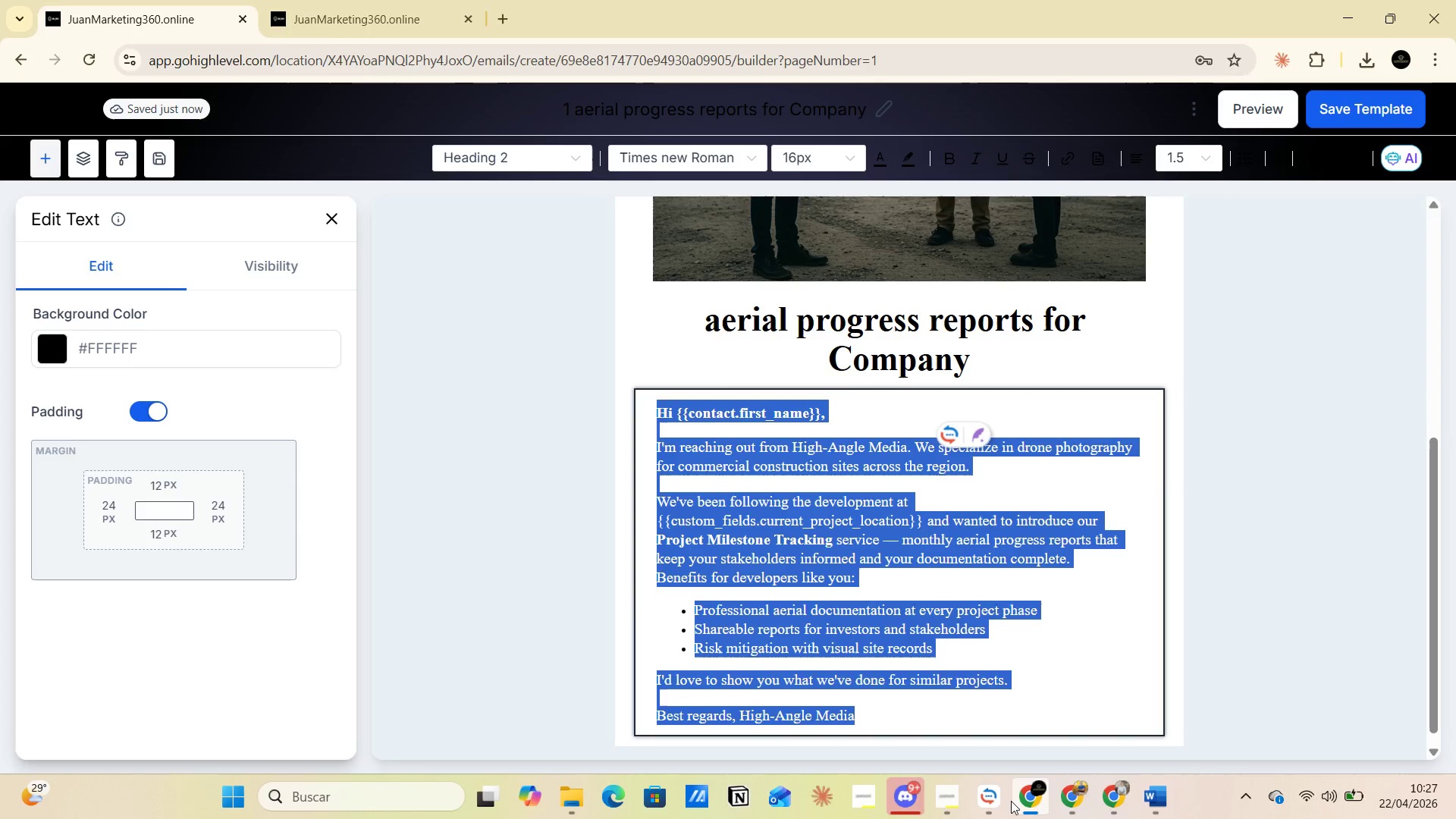 
left_click([993, 795])
 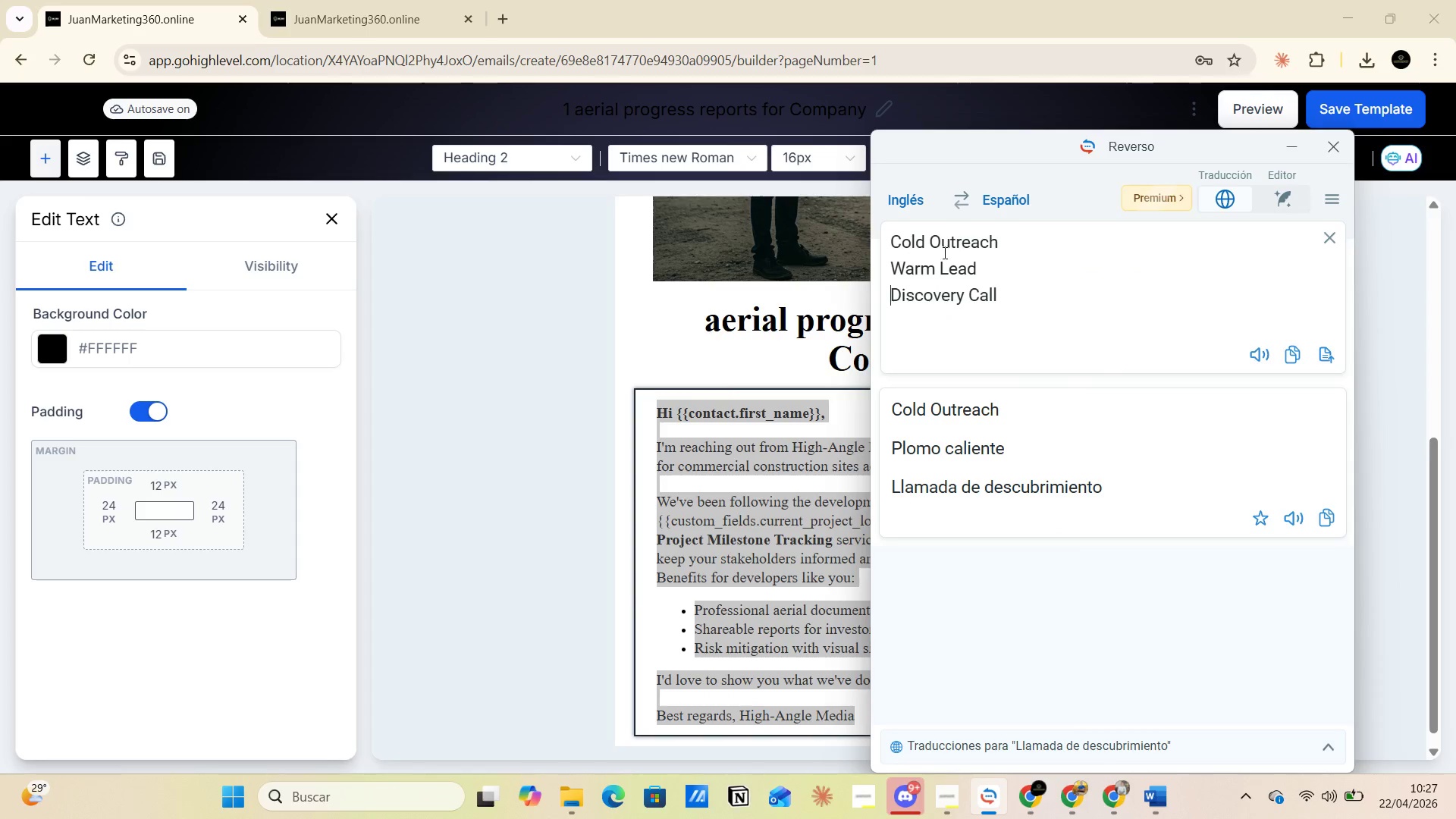 
left_click_drag(start_coordinate=[1006, 243], to_coordinate=[893, 301])
 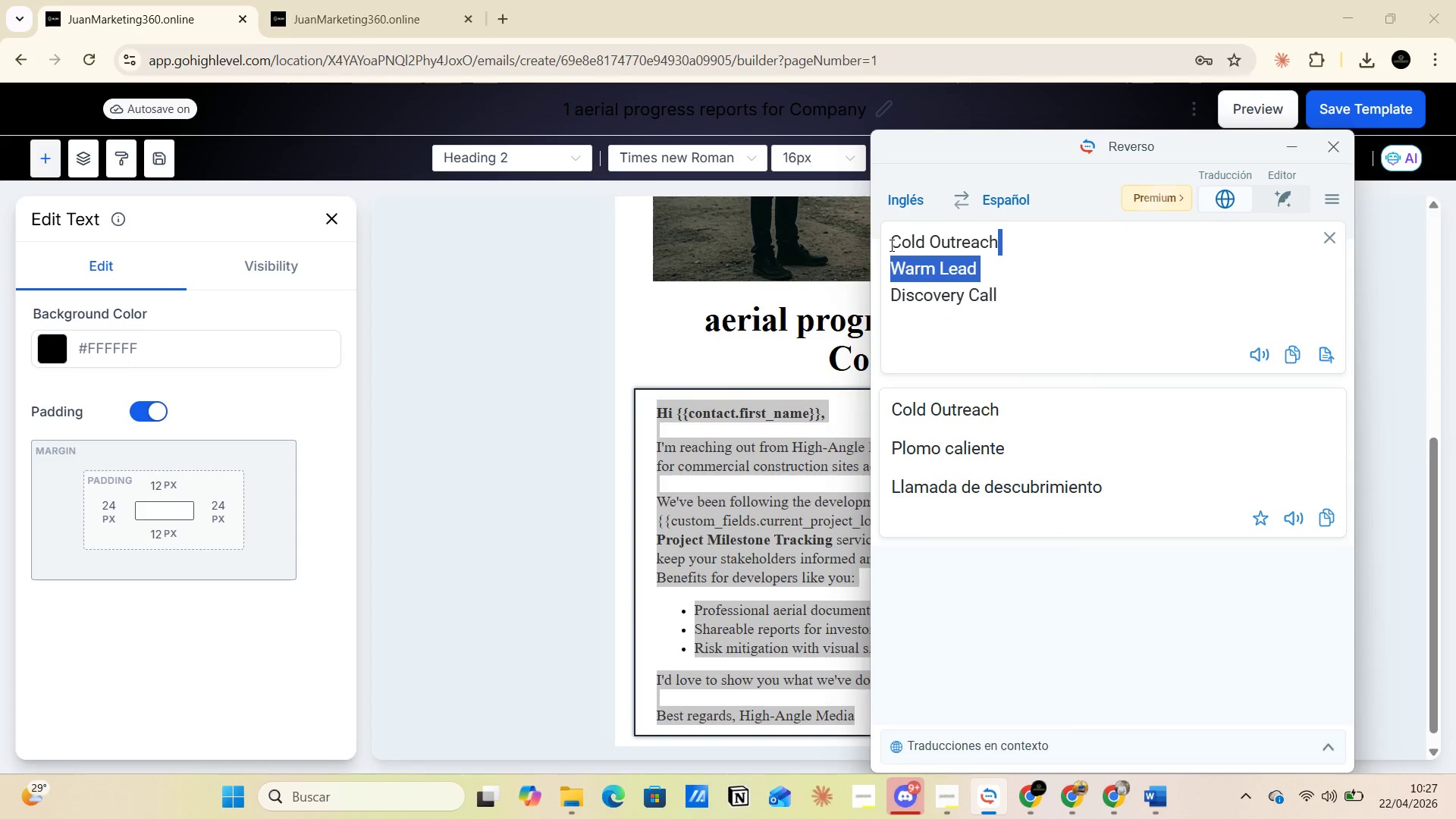 
left_click_drag(start_coordinate=[892, 238], to_coordinate=[1025, 301])
 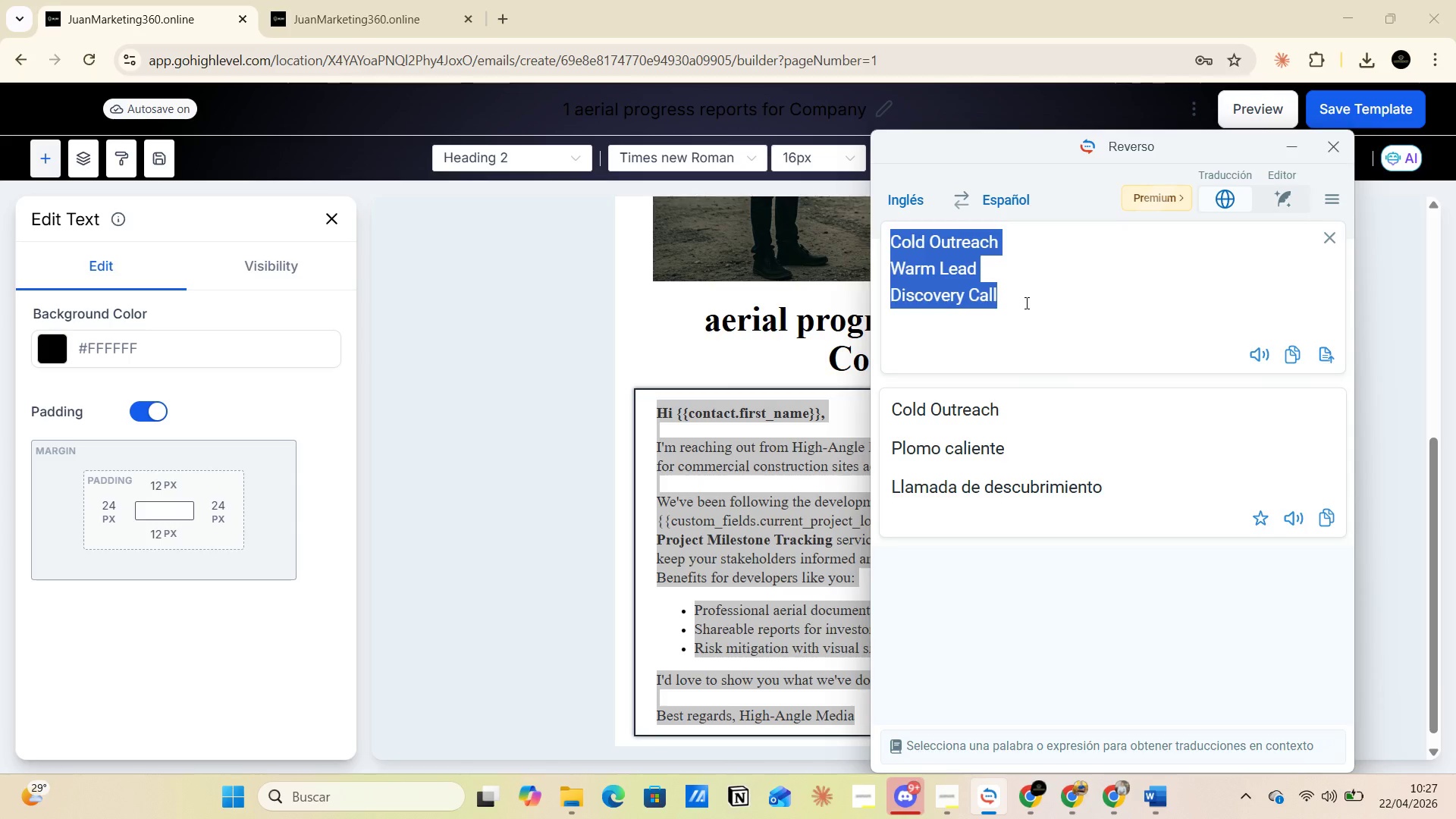 
key(Backspace)
 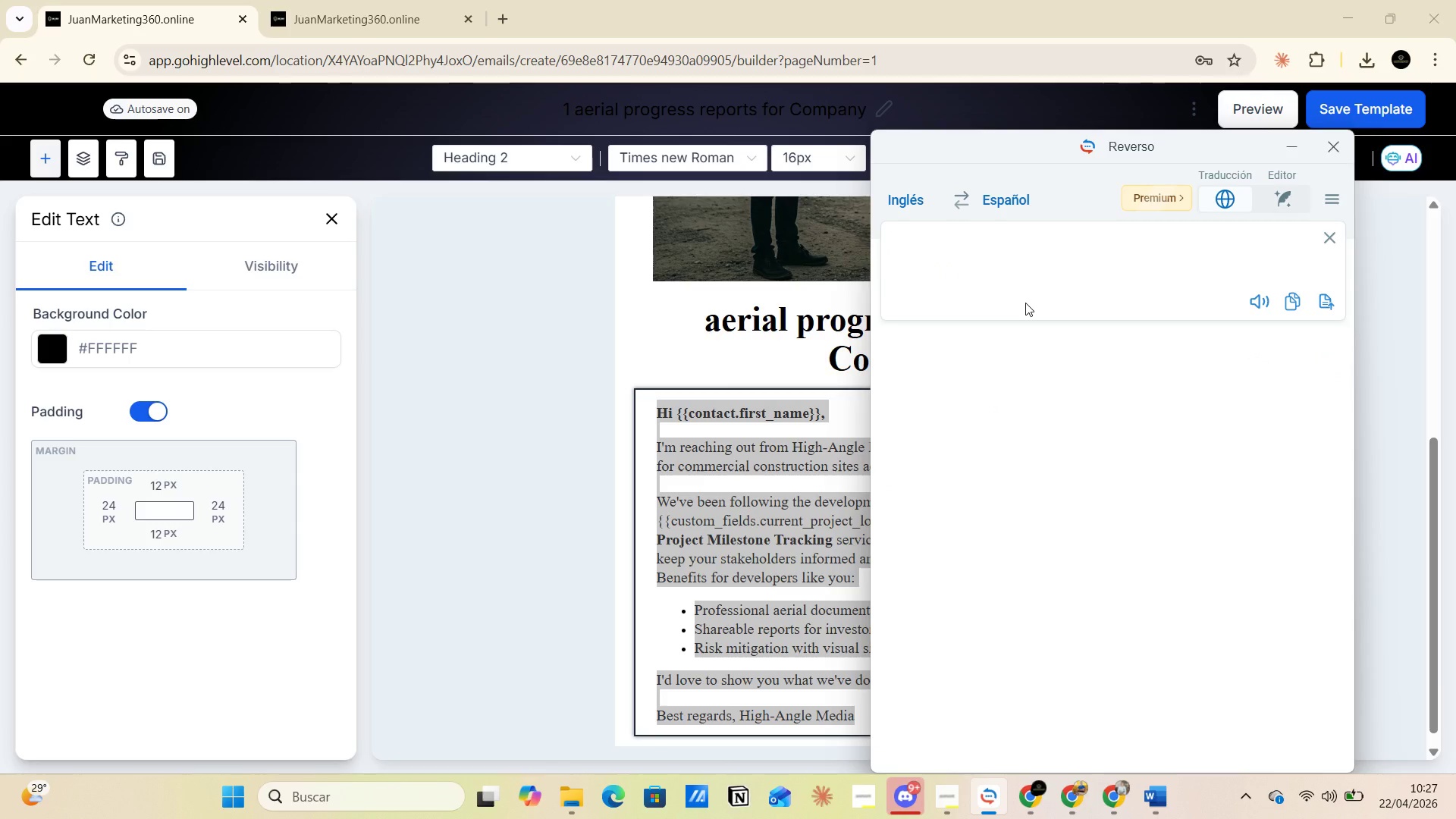 
key(Control+V)
 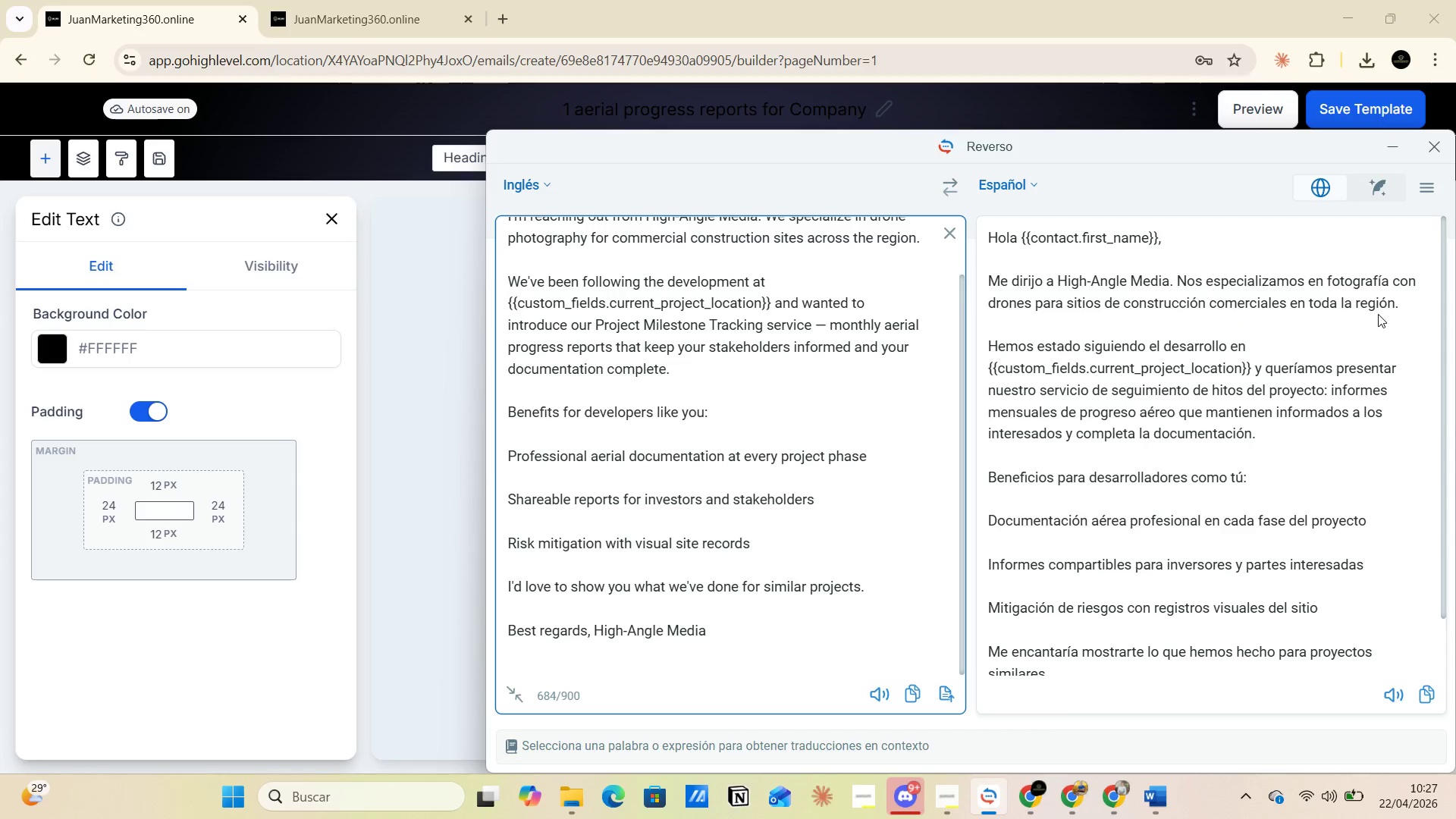 
wait(25.08)
 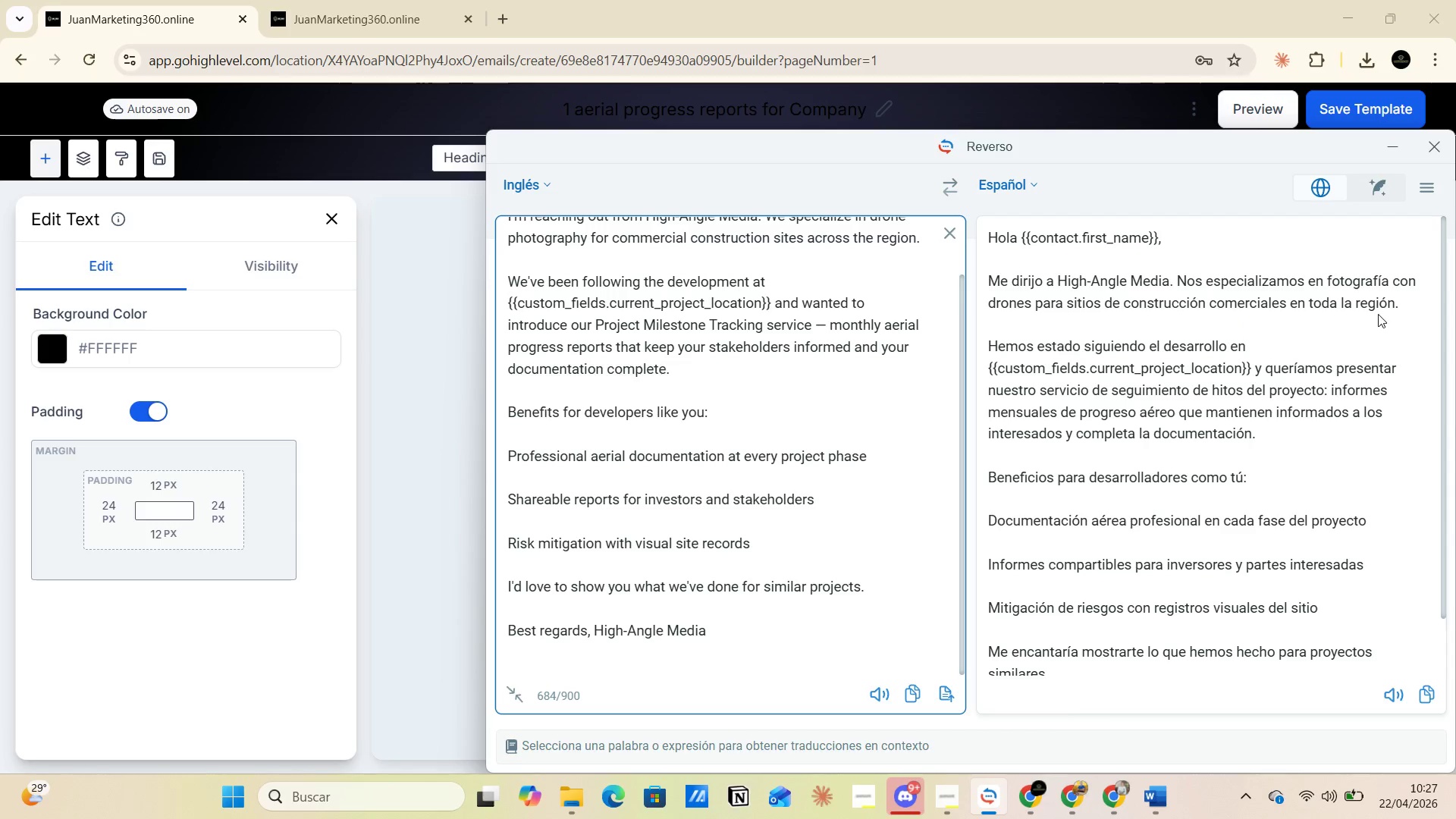 
left_click_drag(start_coordinate=[987, 366], to_coordinate=[1250, 369])
 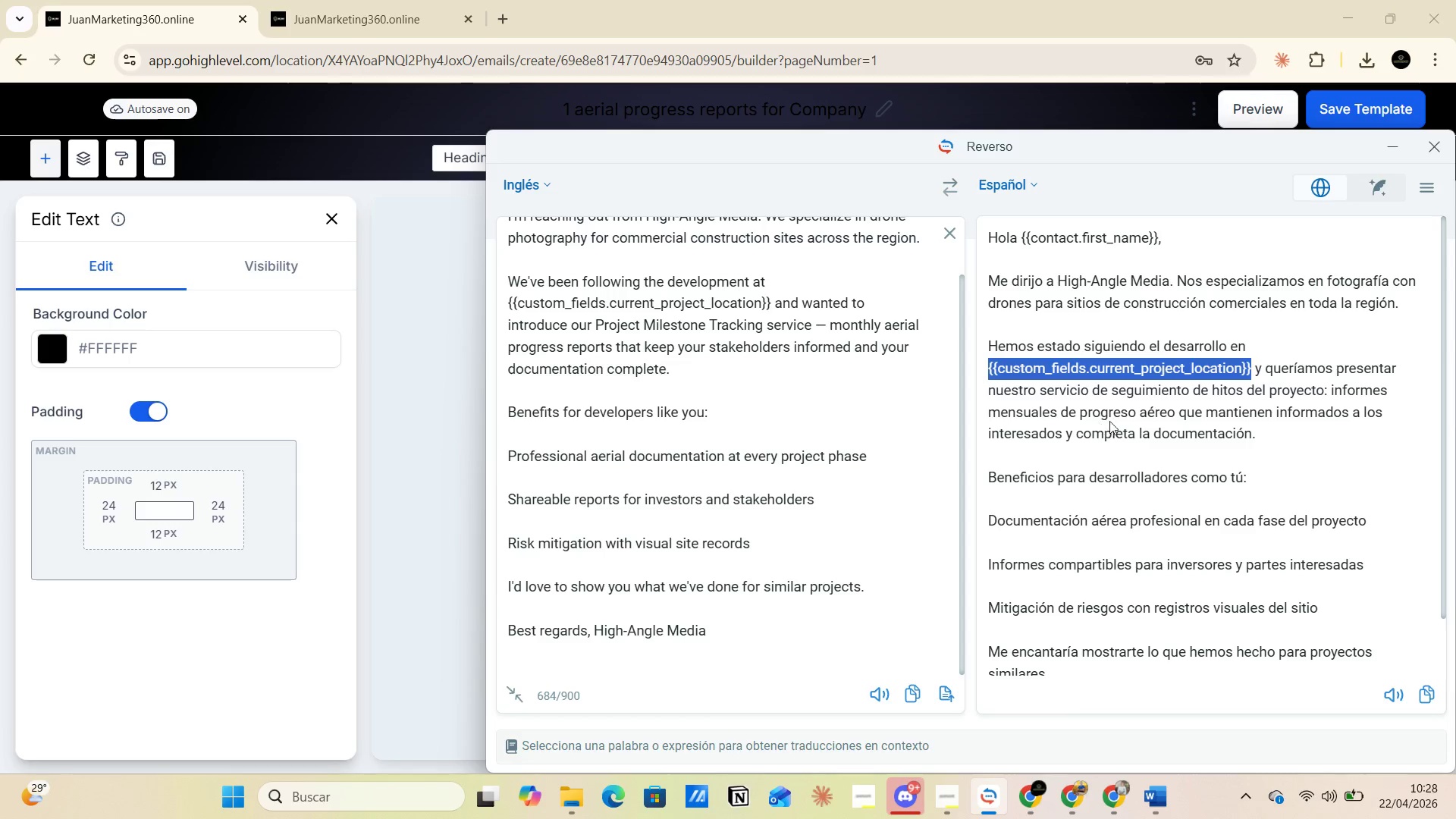 
wait(12.2)
 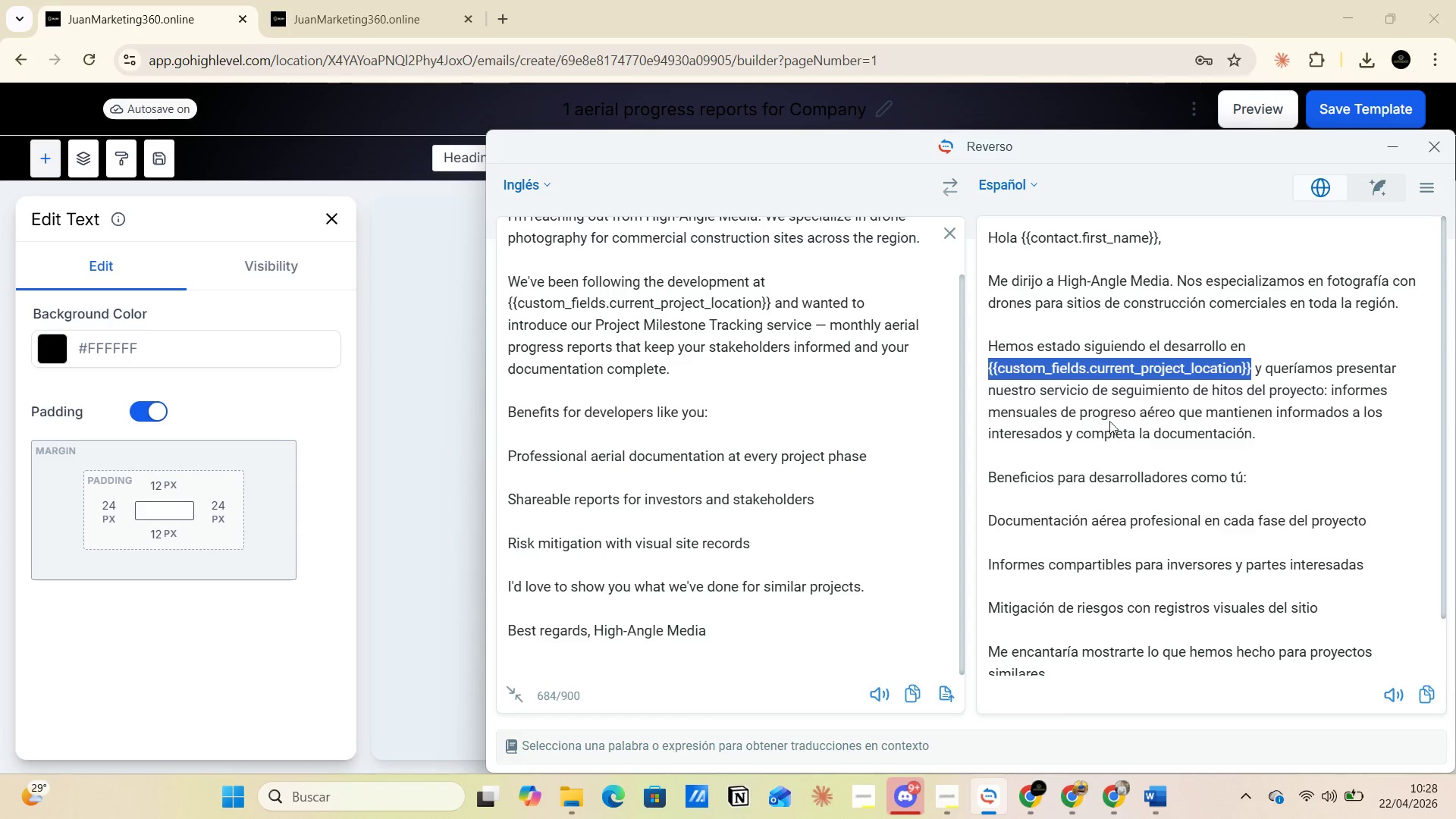 
left_click([1266, 432])
 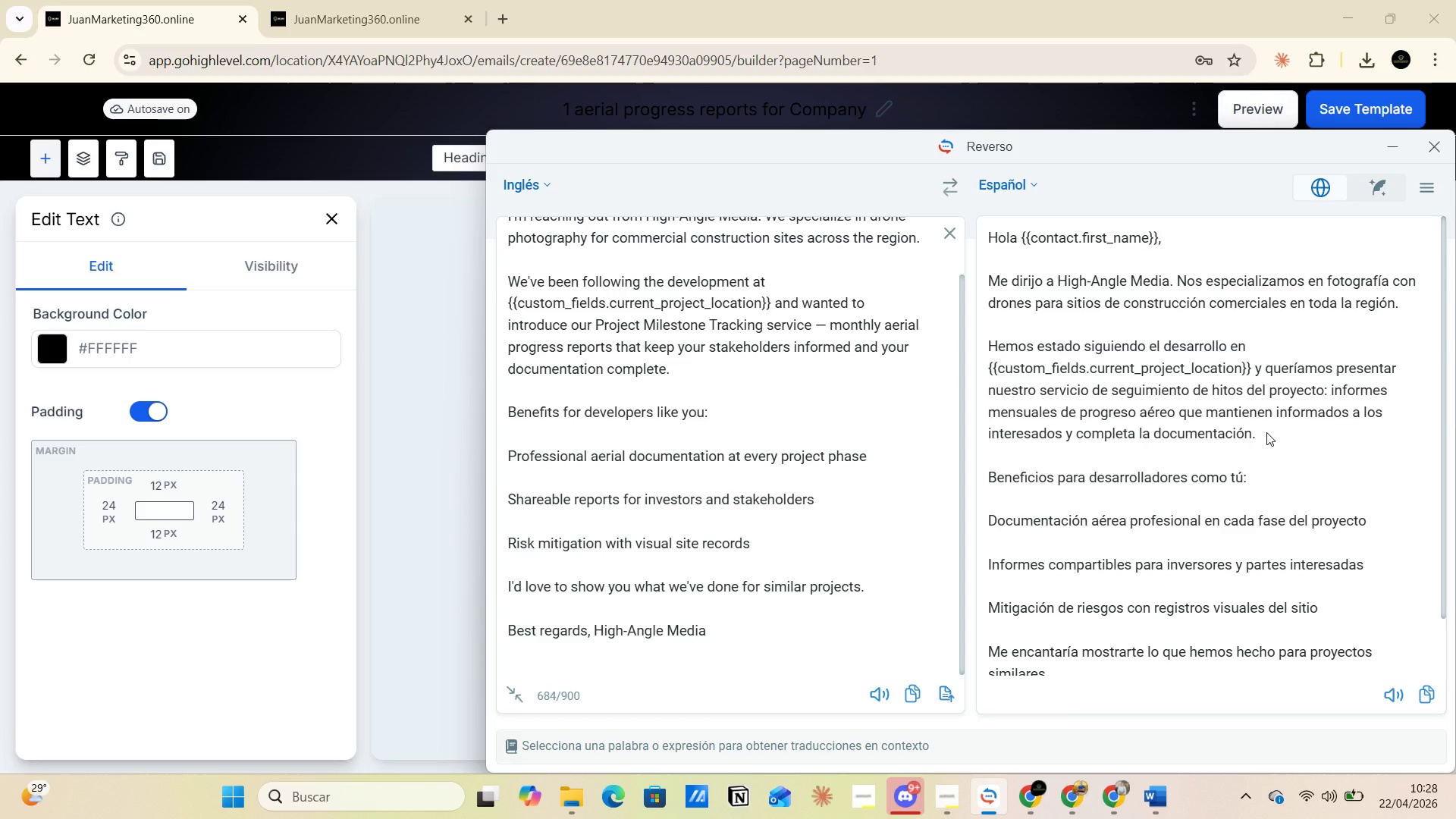 
scroll: coordinate [1125, 522], scroll_direction: down, amount: 7.0
 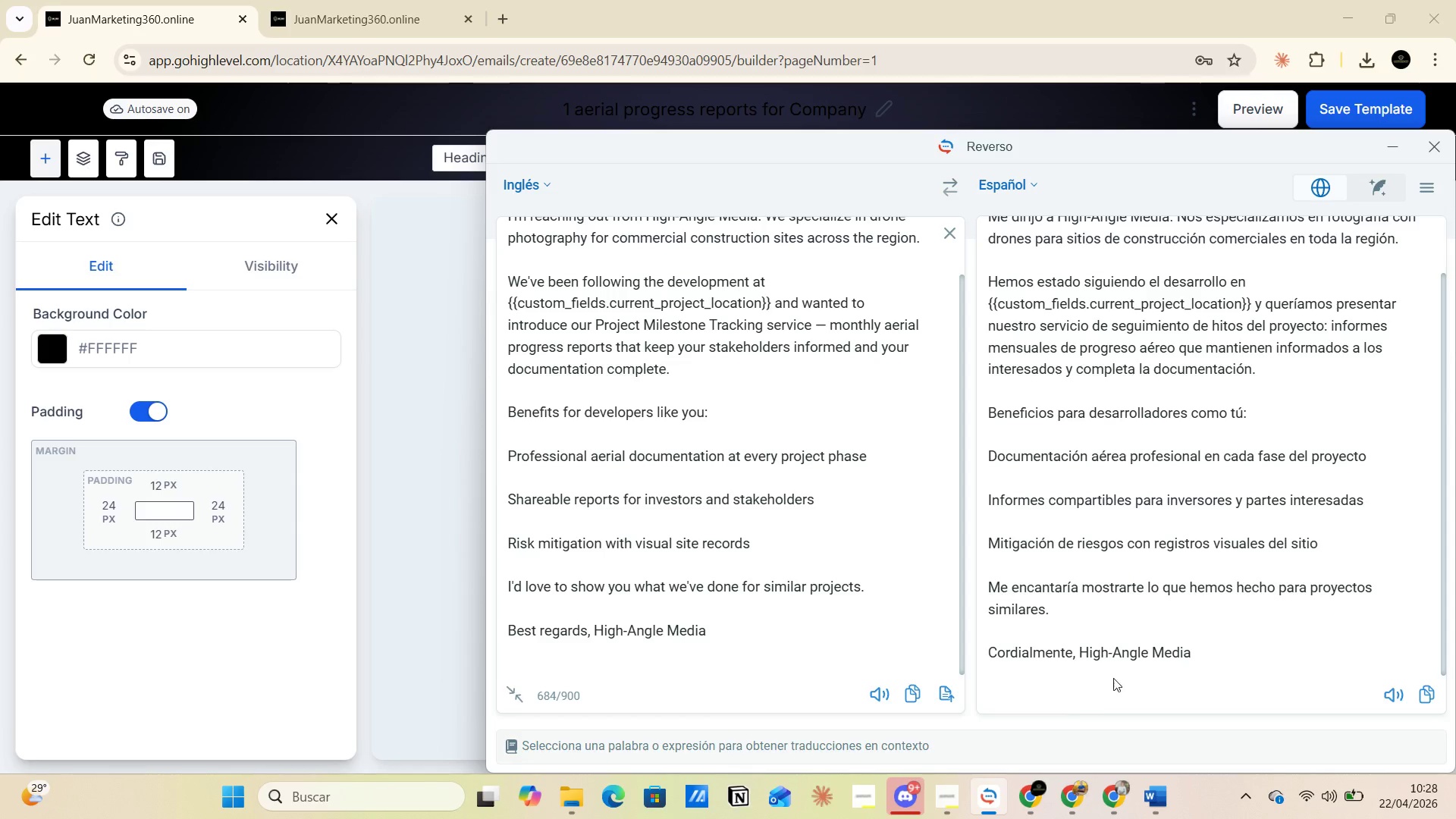 
scroll: coordinate [654, 390], scroll_direction: up, amount: 5.0
 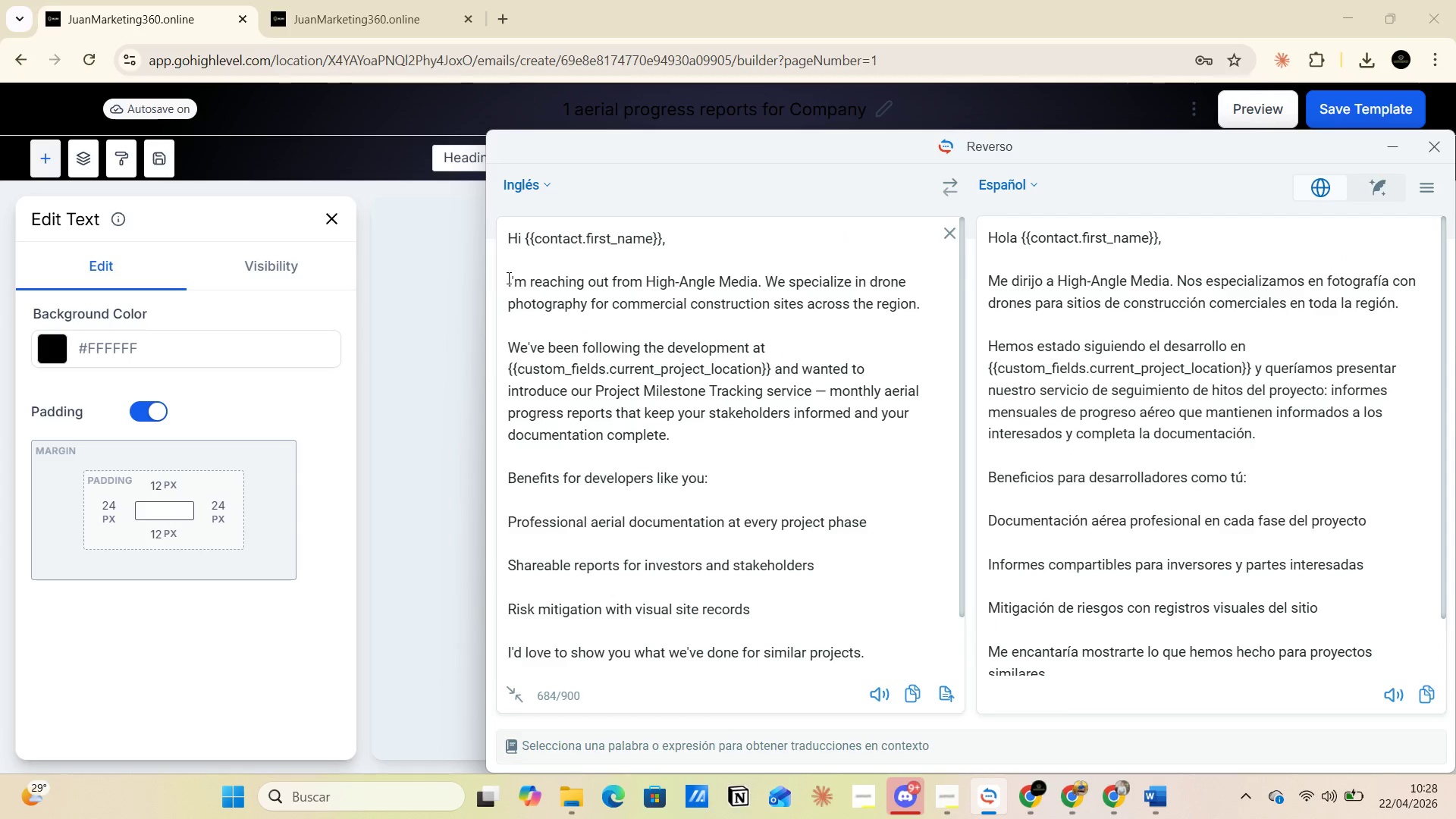 
left_click_drag(start_coordinate=[506, 279], to_coordinate=[756, 275])
 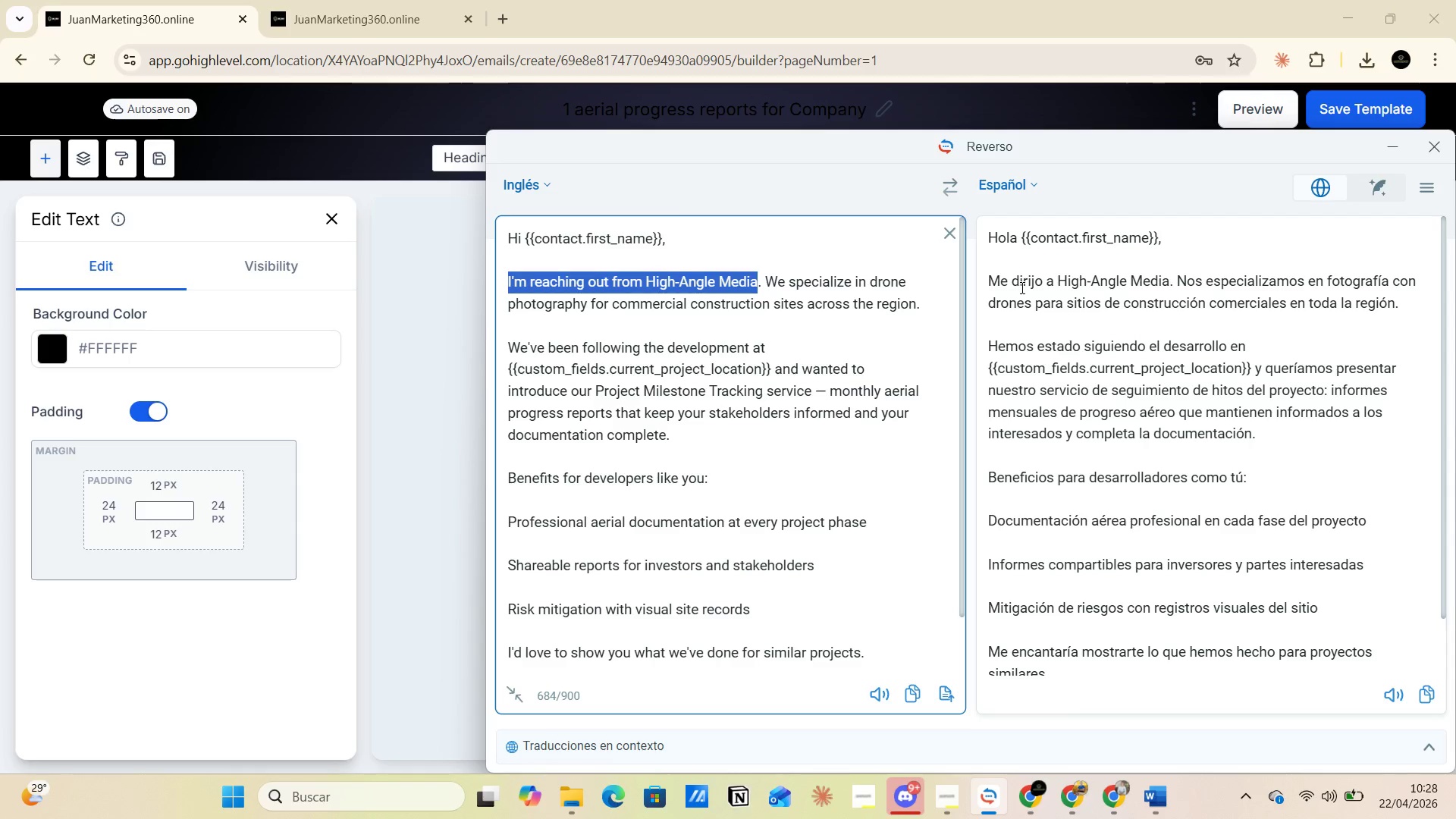 
left_click([1018, 290])
 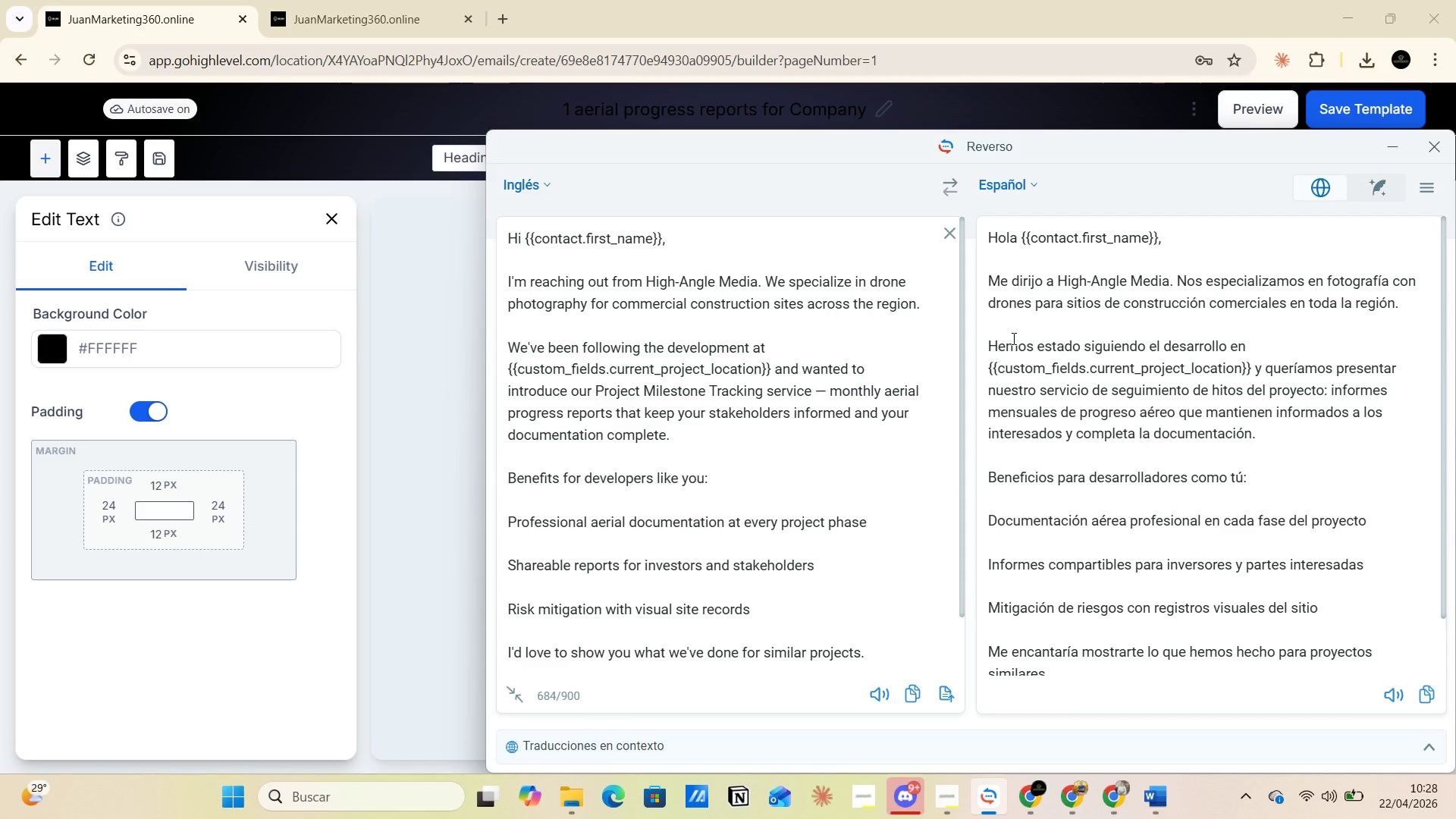 
wait(9.42)
 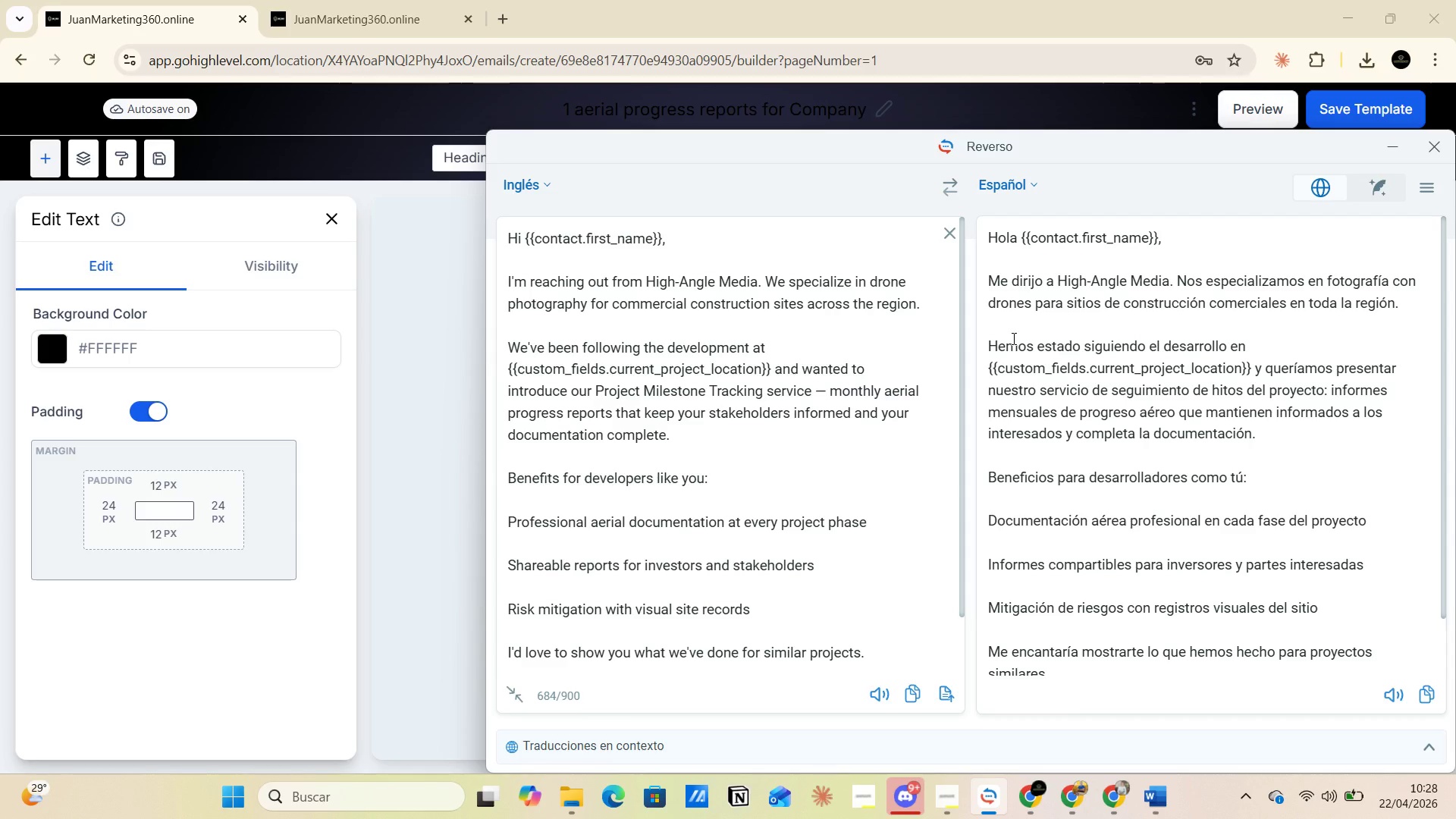 
scroll: coordinate [1165, 463], scroll_direction: down, amount: 1.0
 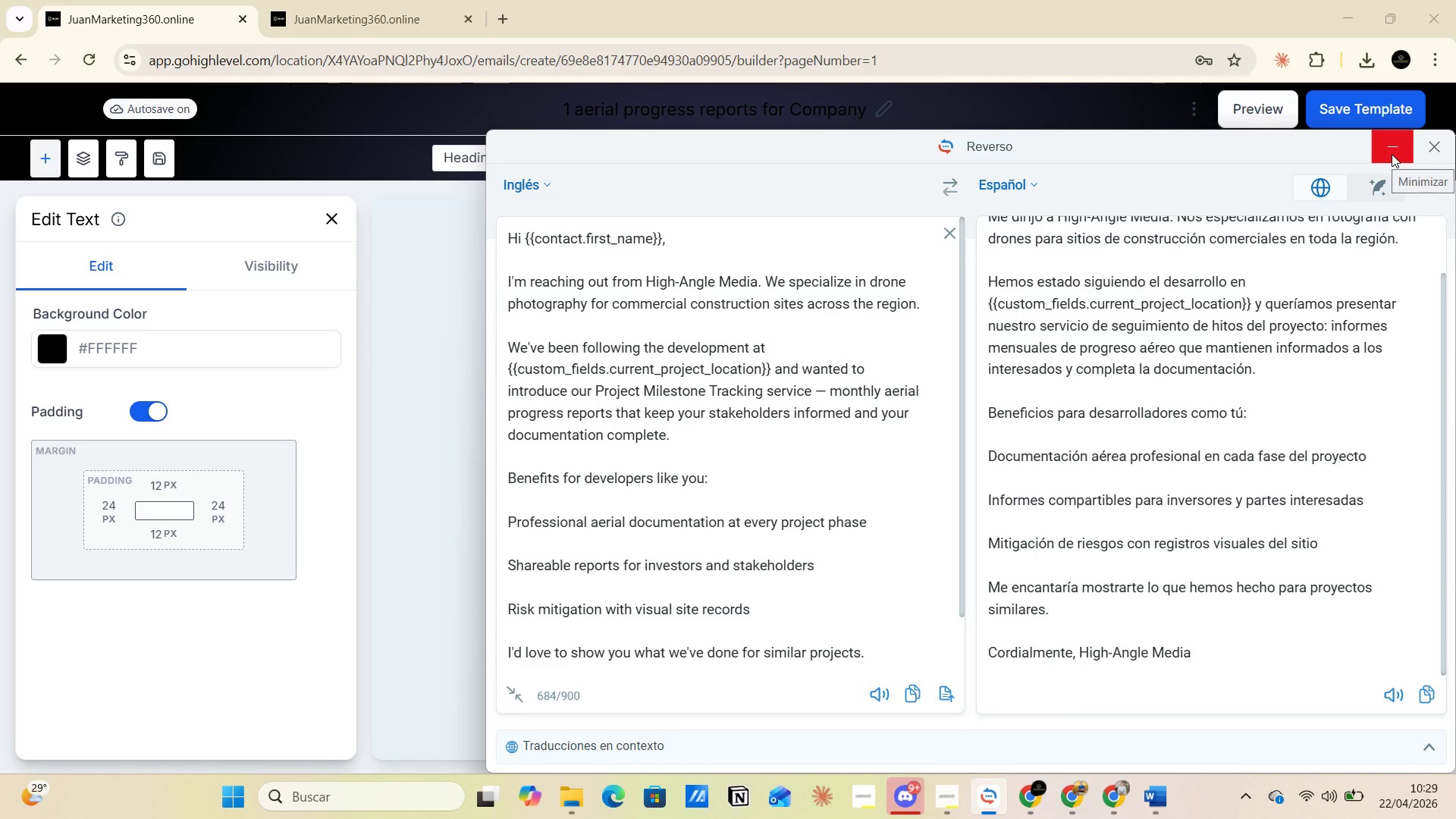 
left_click([1392, 154])
 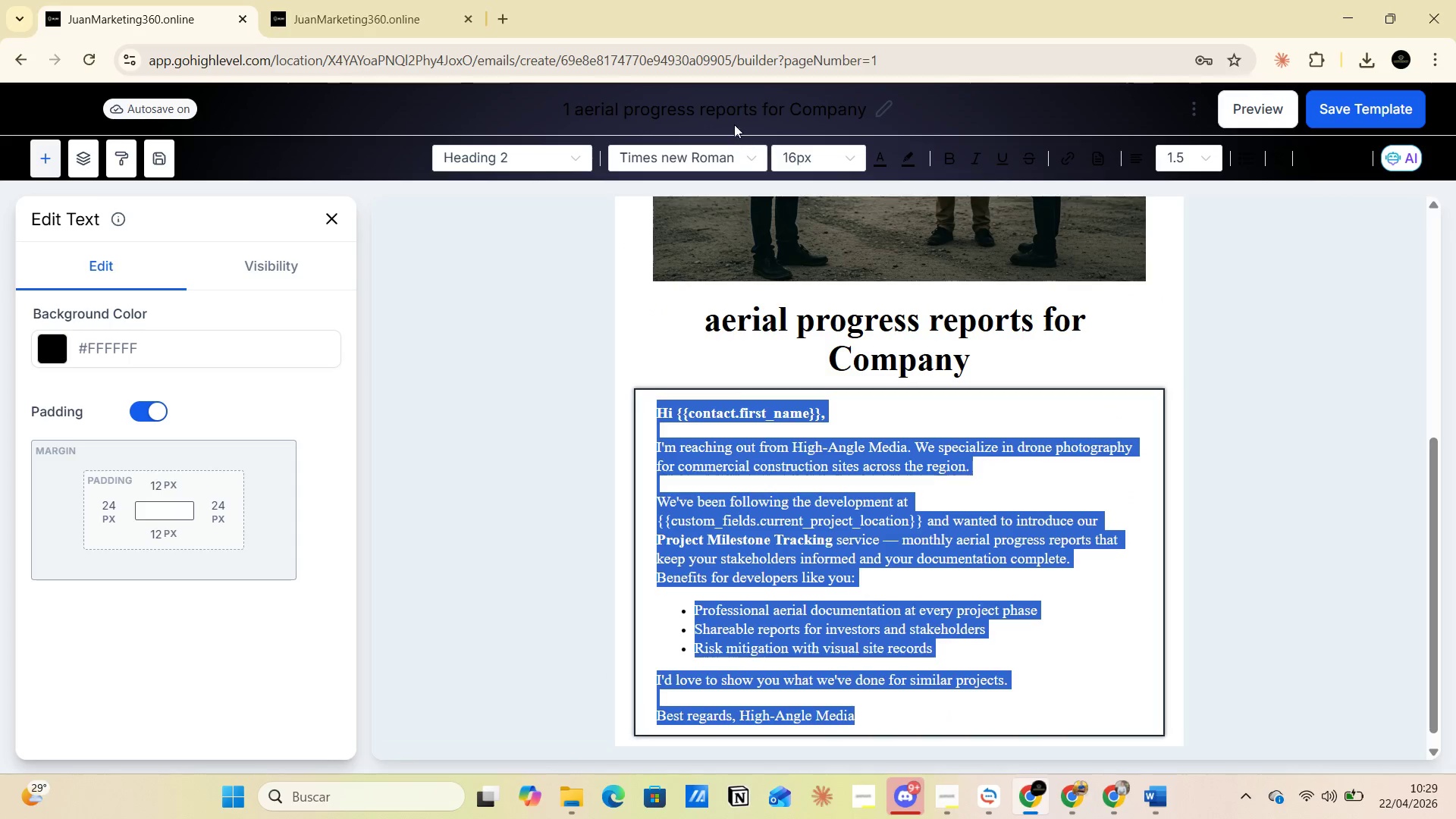 
double_click([732, 110])
 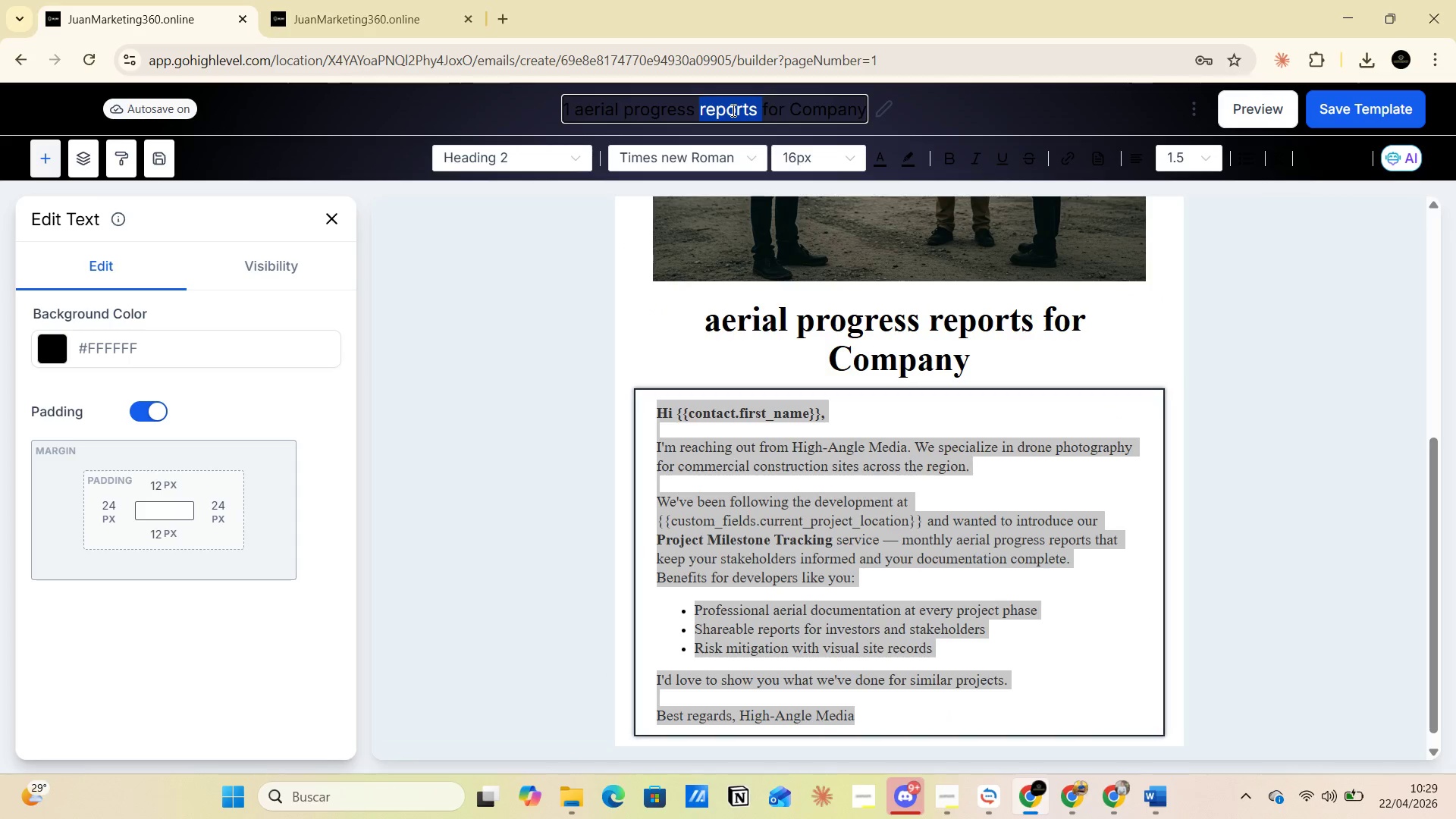 
triple_click([732, 110])
 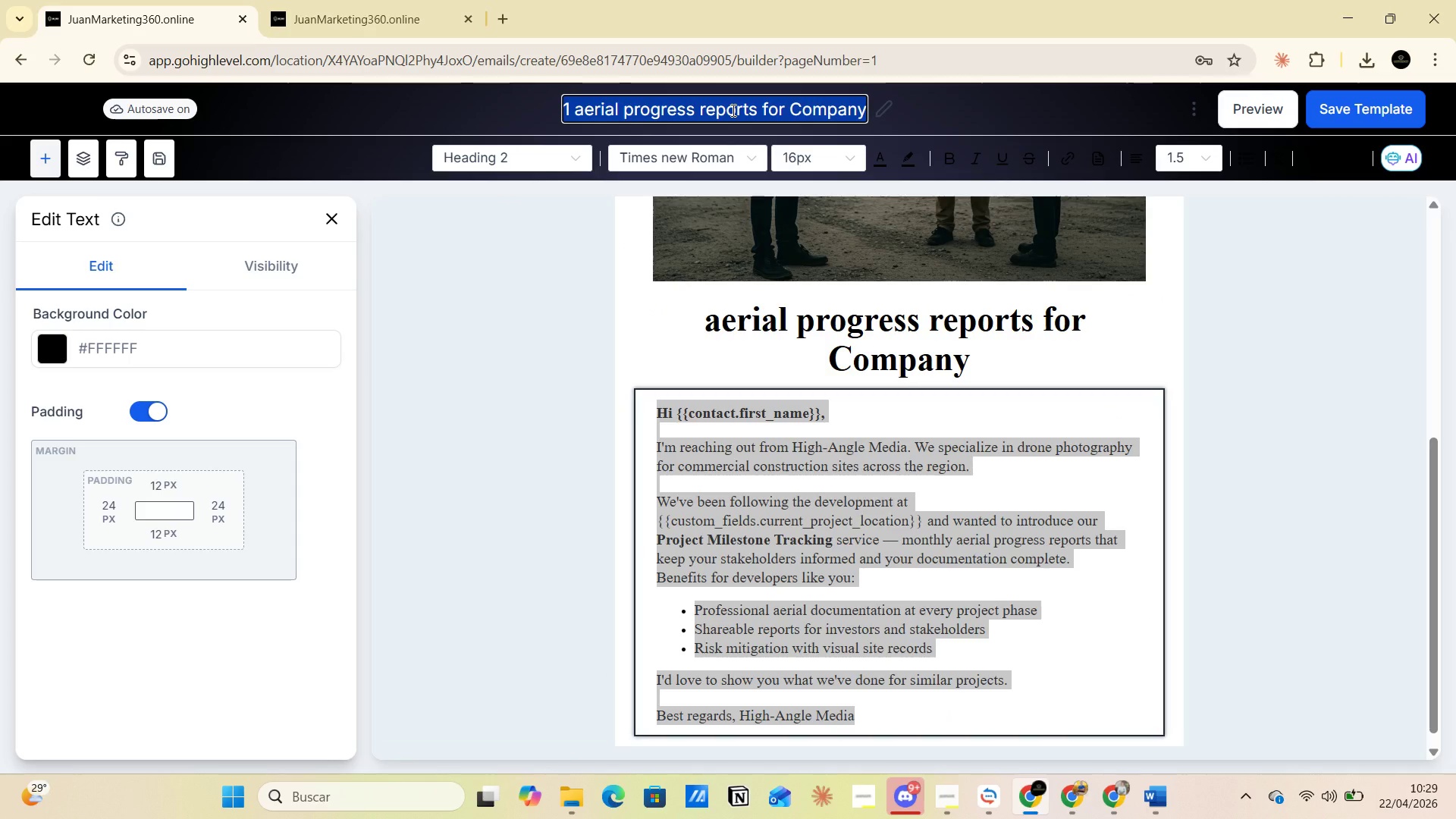 
key(Control+C)
 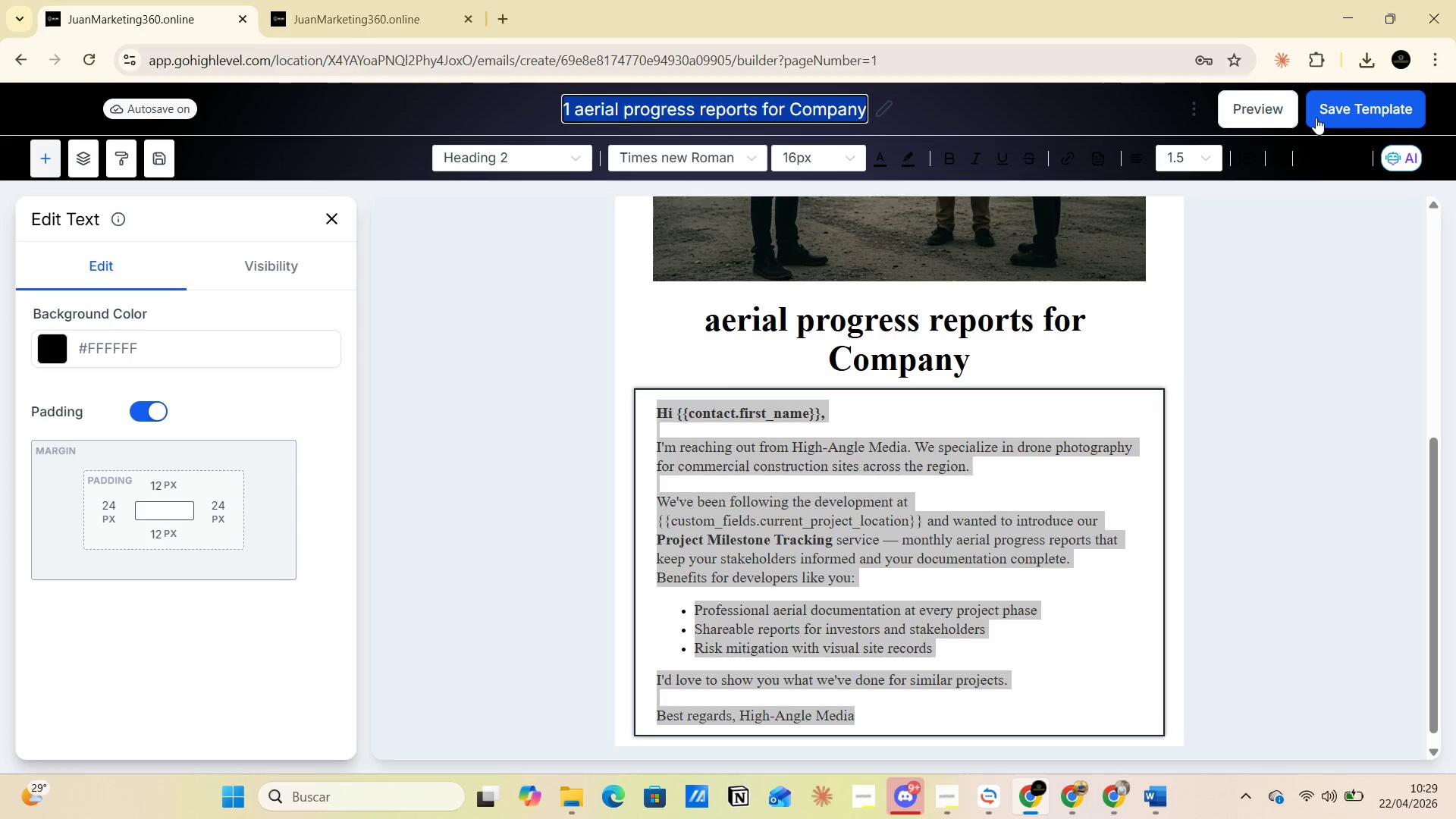 
left_click([1335, 111])
 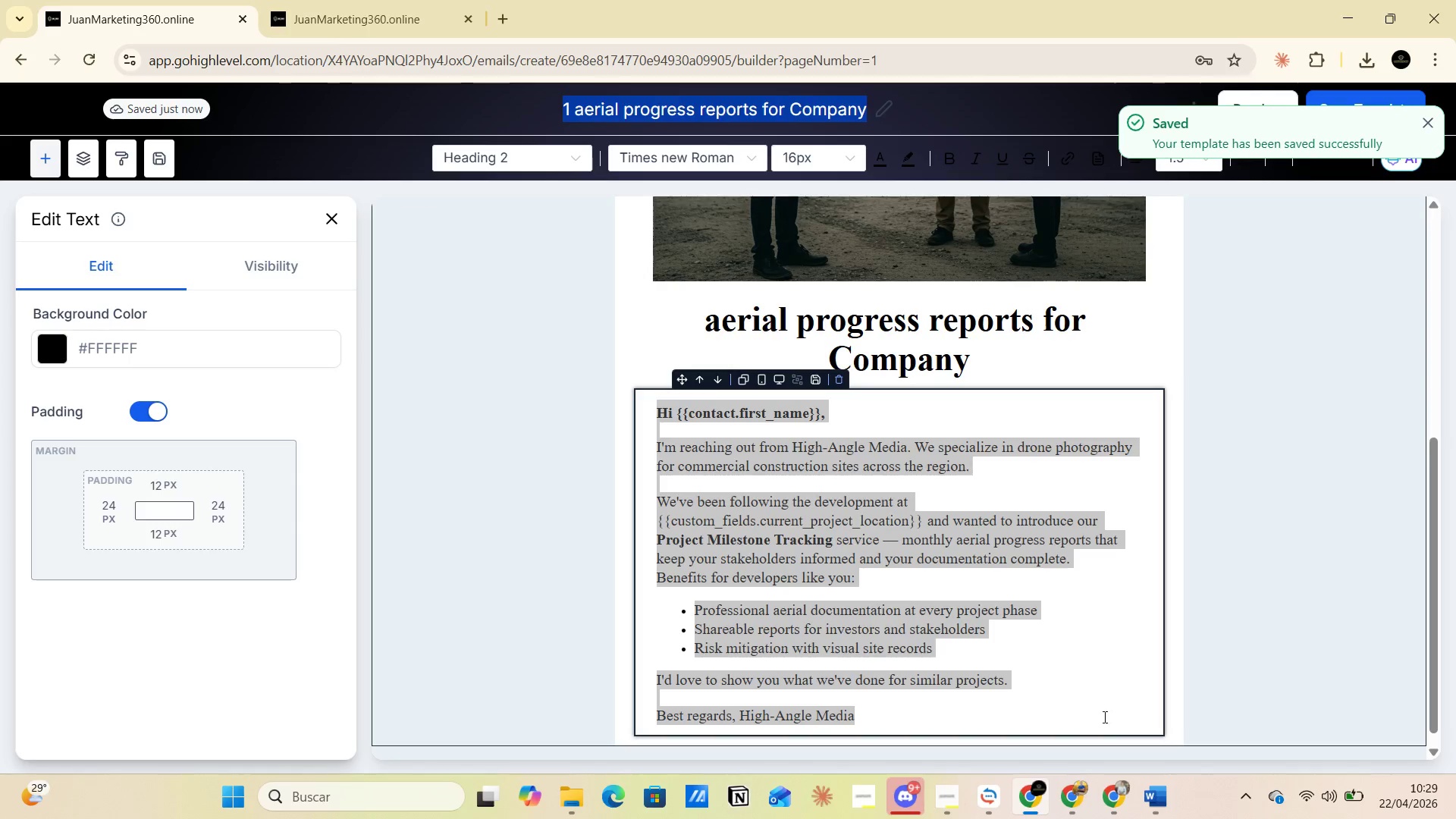 
left_click([1156, 794])
 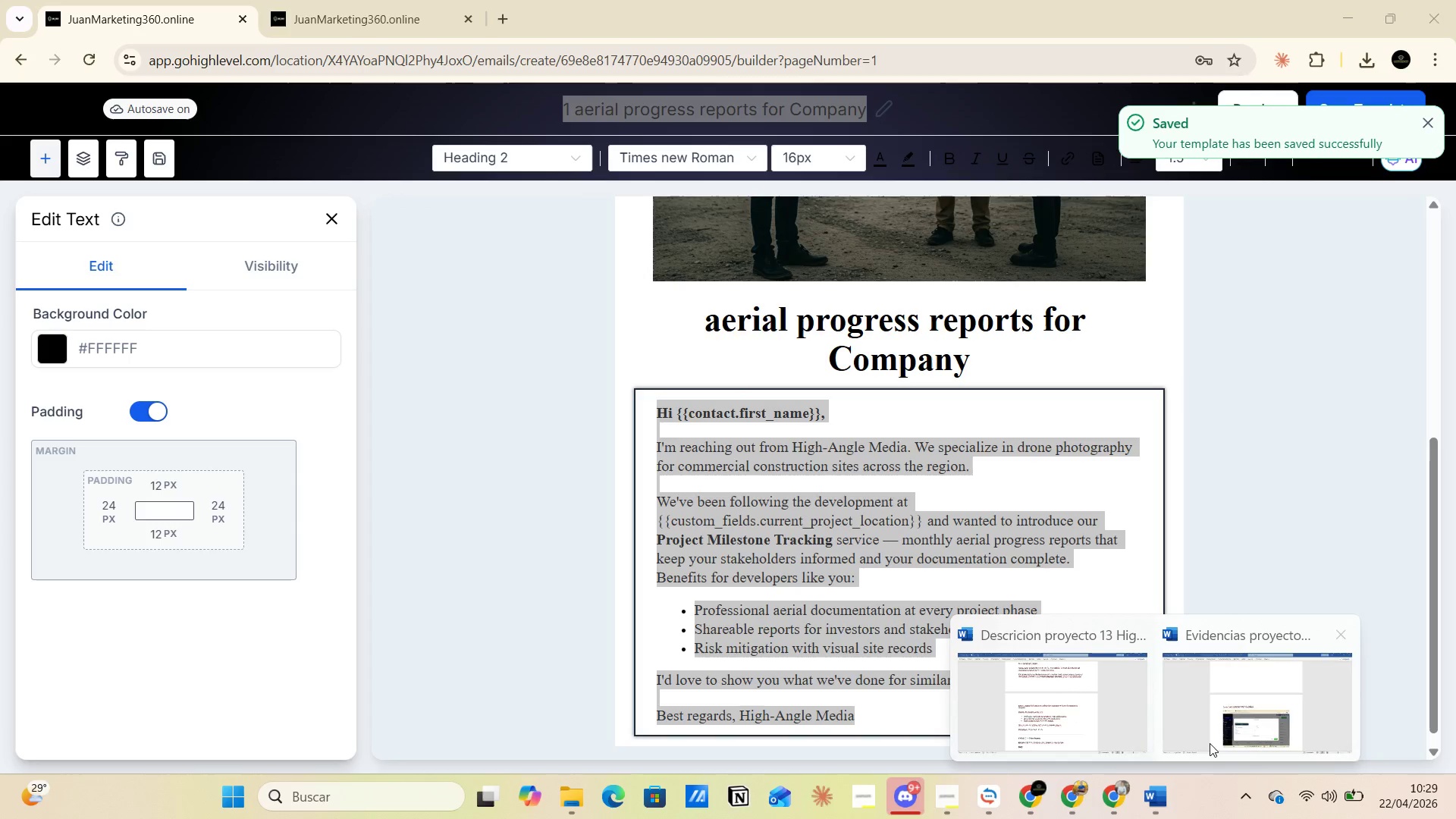 
left_click([1219, 719])
 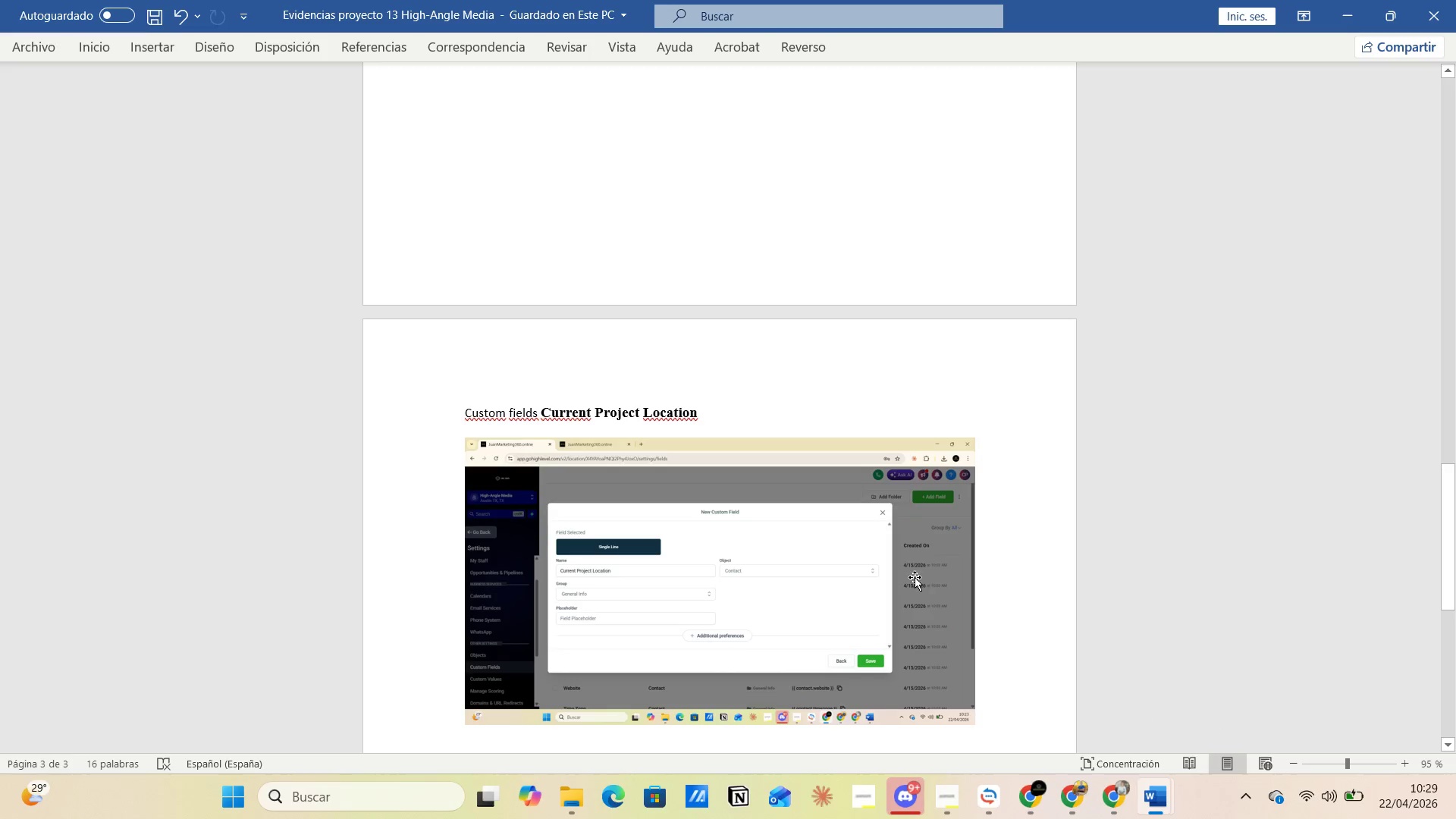 
scroll: coordinate [915, 576], scroll_direction: down, amount: 3.0
 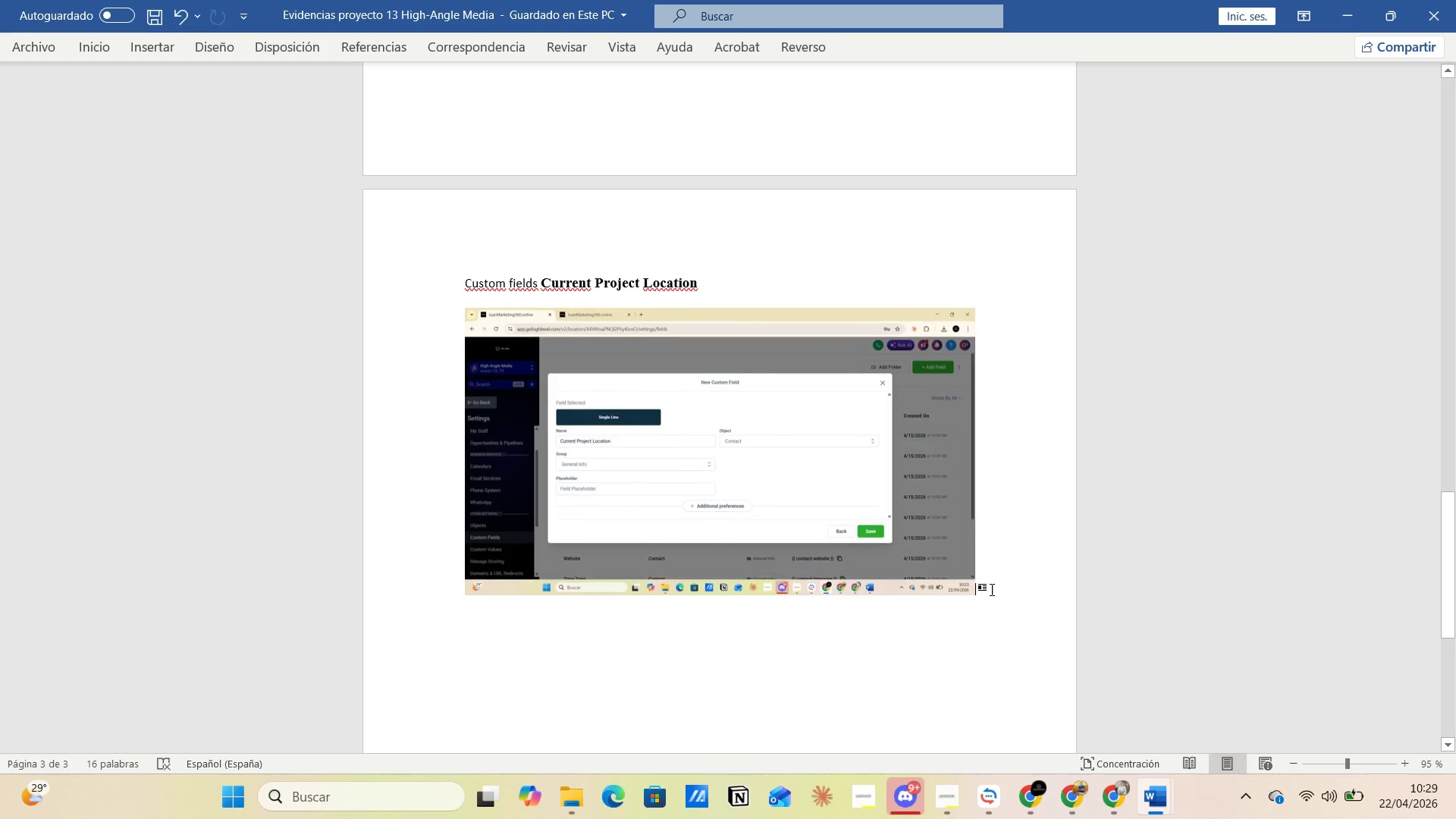 
left_click([992, 587])
 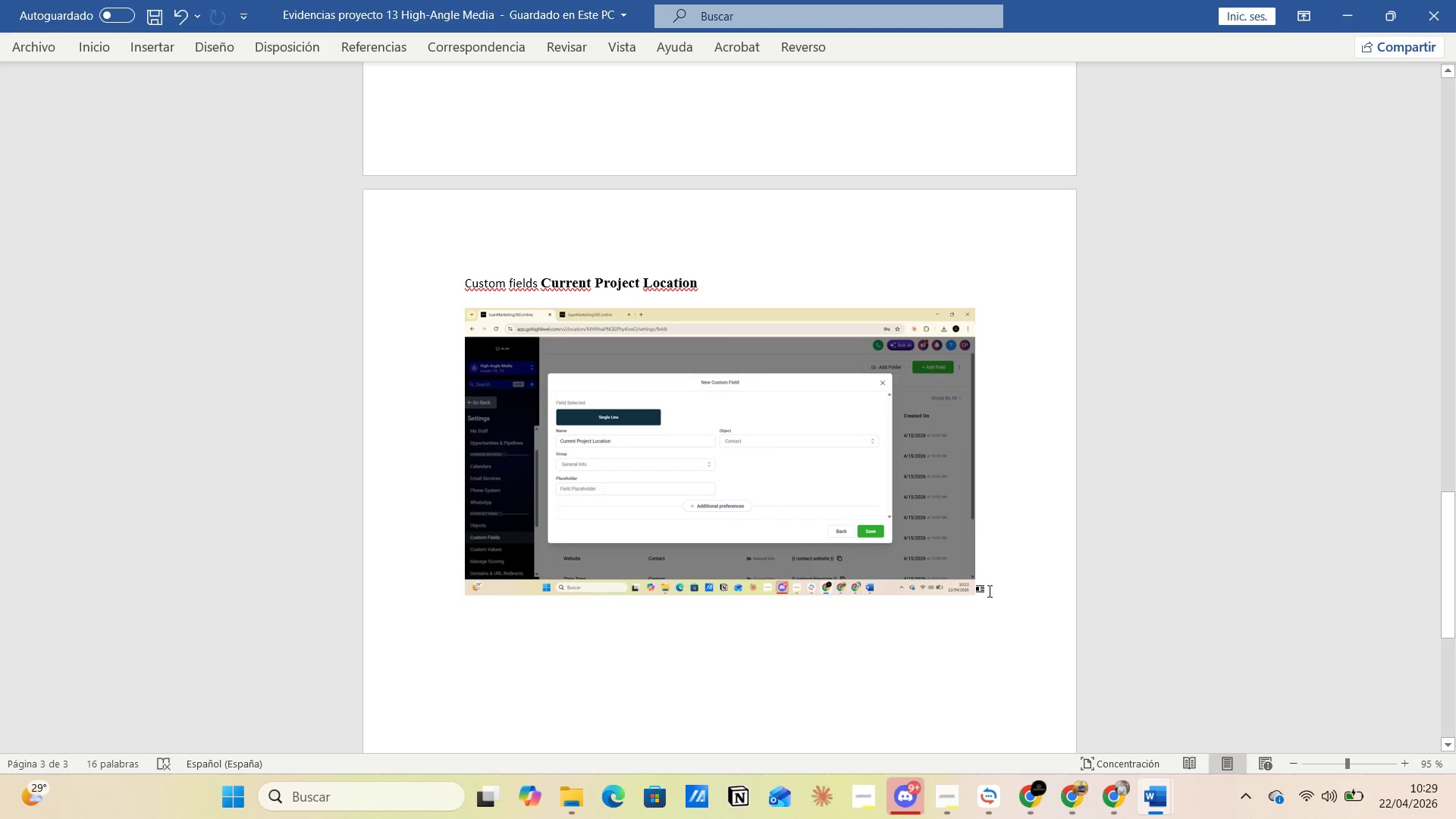 
key(Enter)
 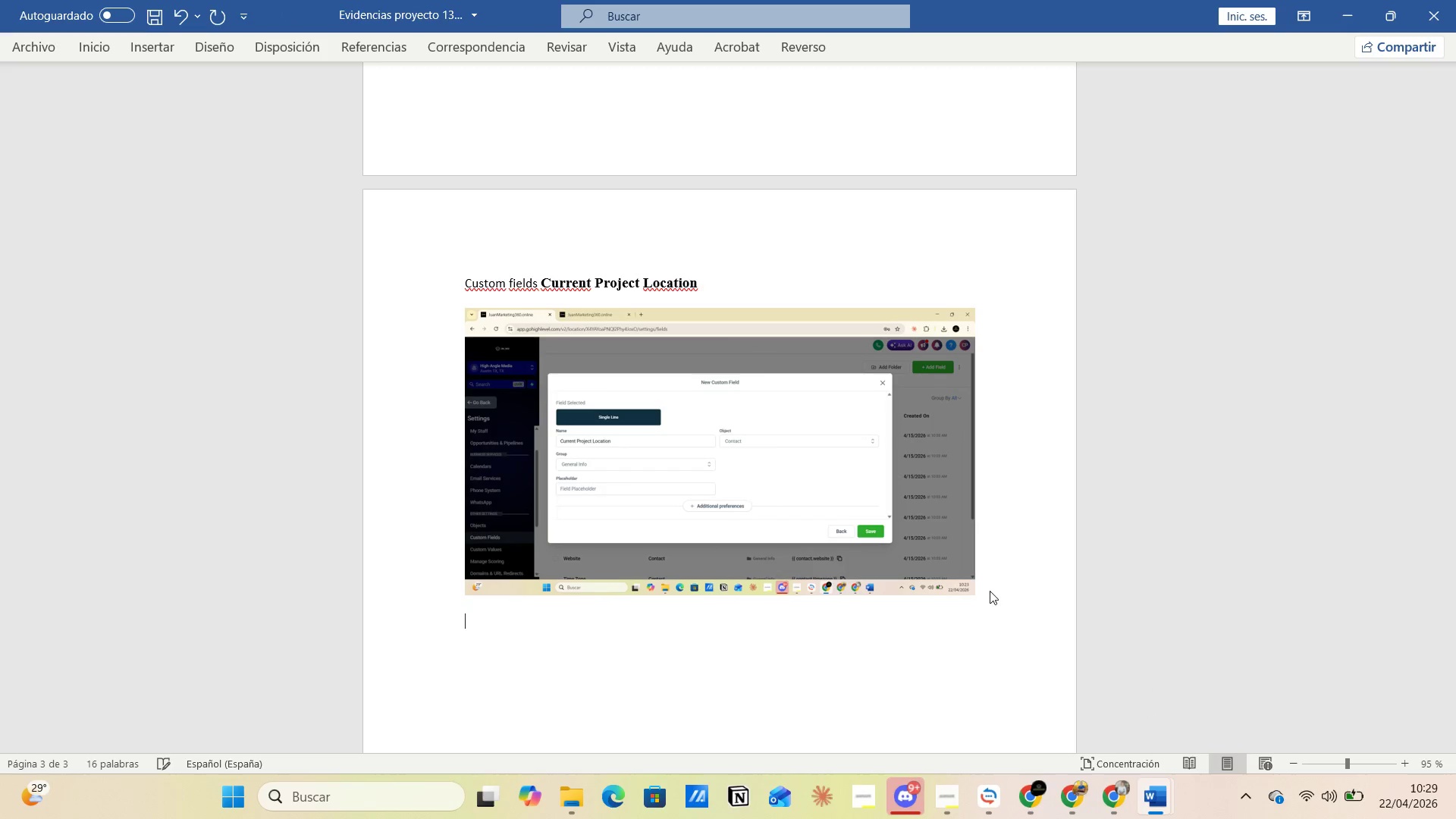 
type(Contrucione)
key(Backspace)
type( templeate email )
 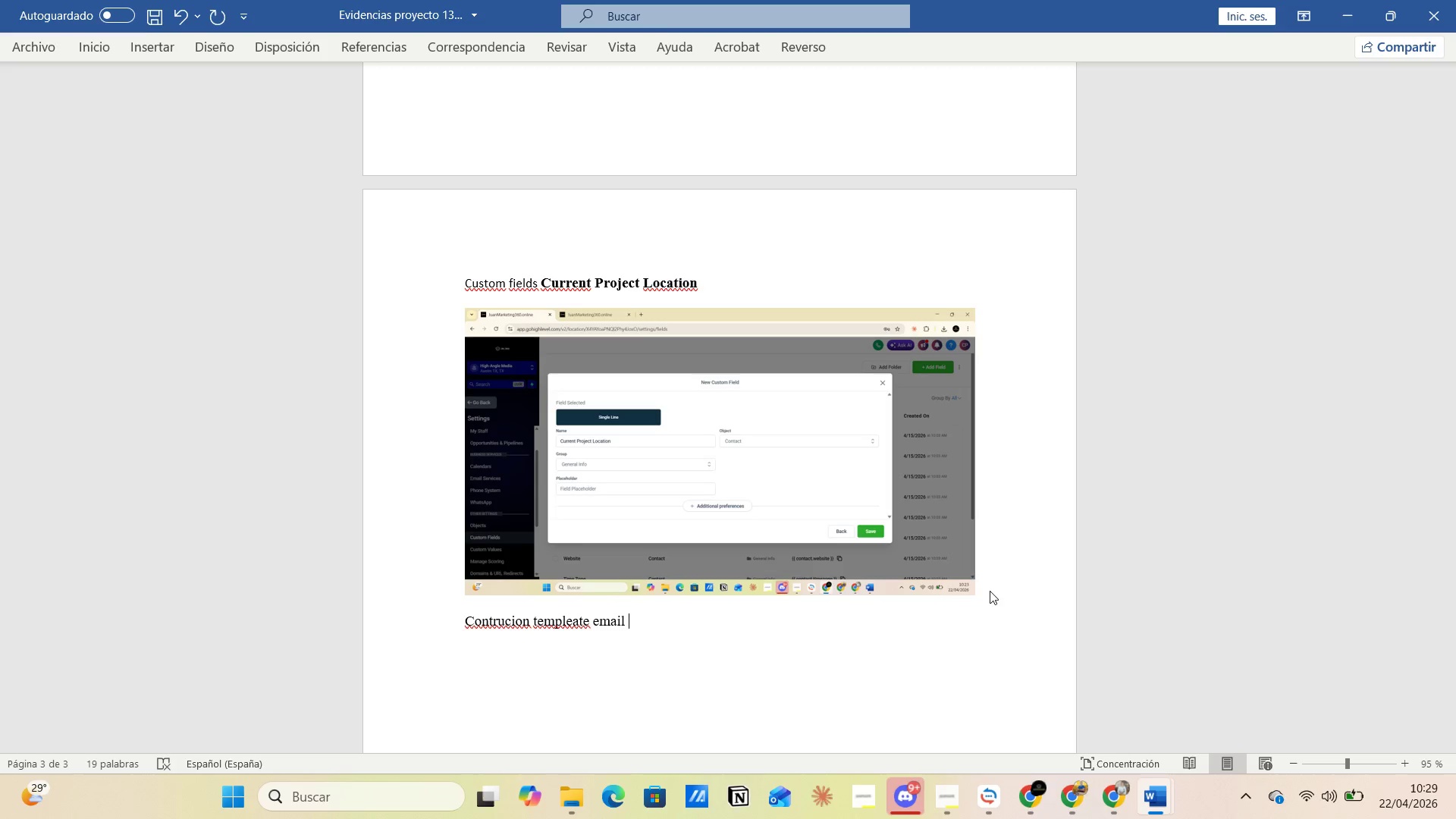 
key(Enter)
 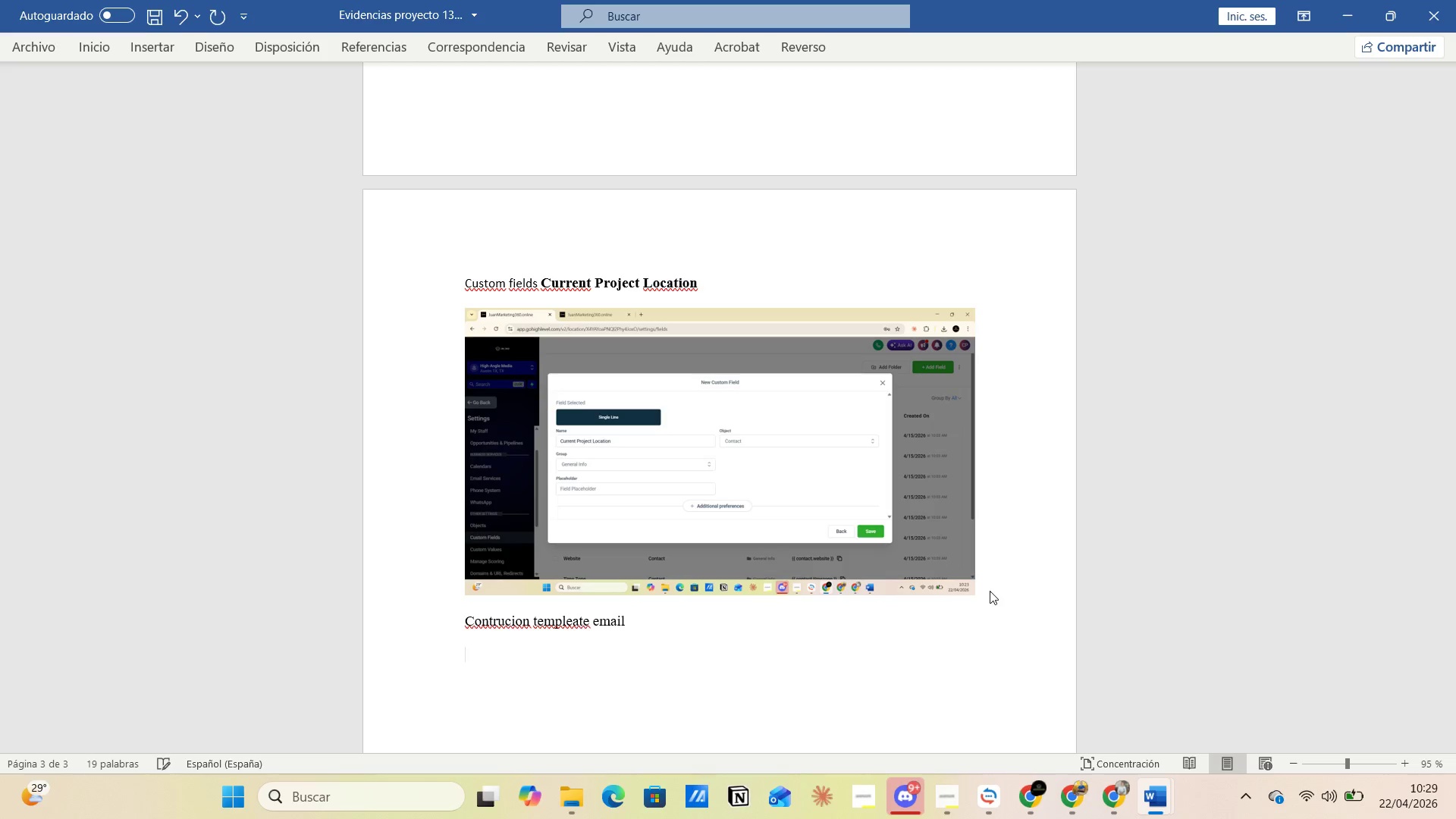 
key(Control+V)
 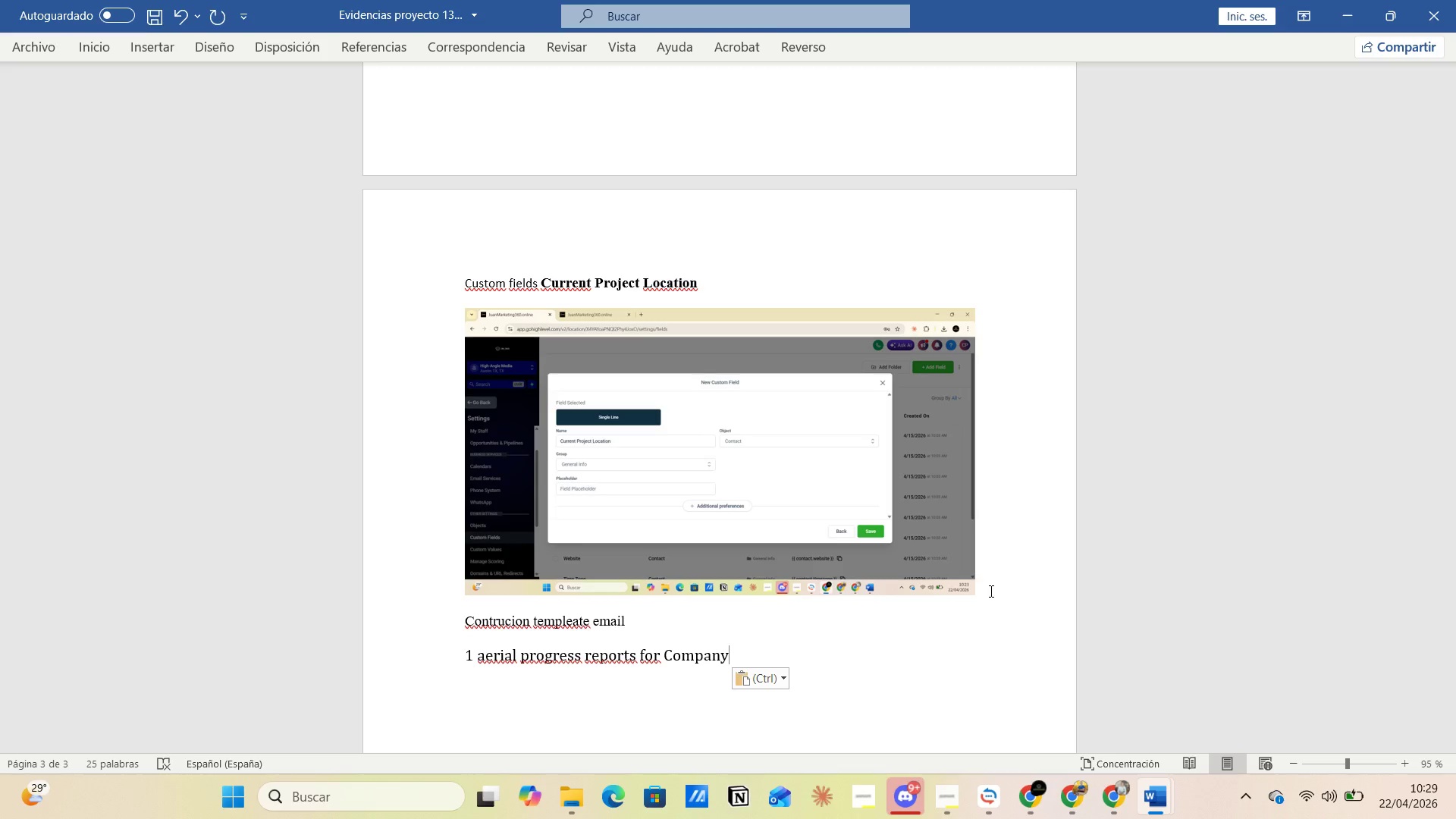 
key(Enter)
 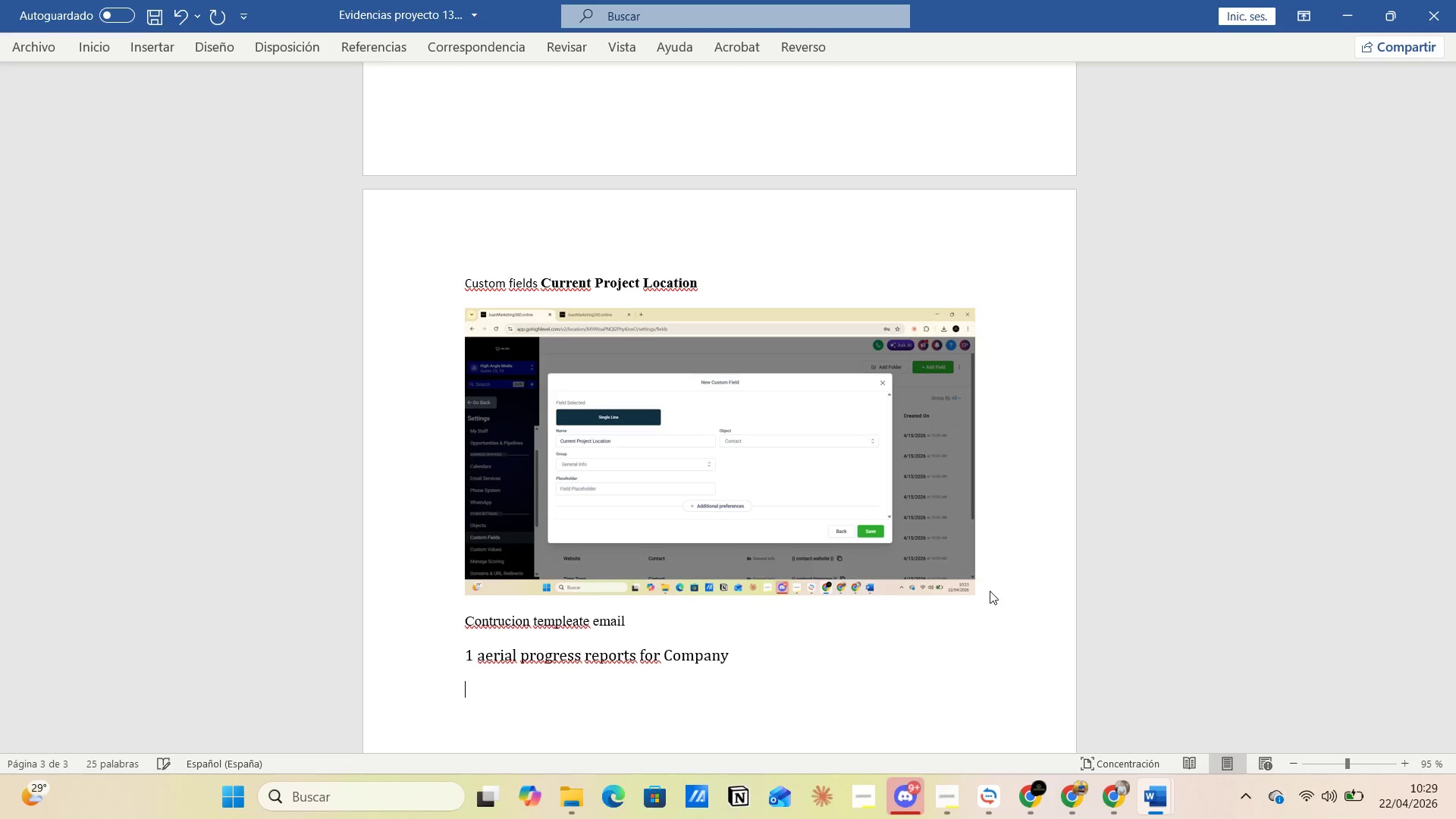 
key(Alt+AltLeft)
 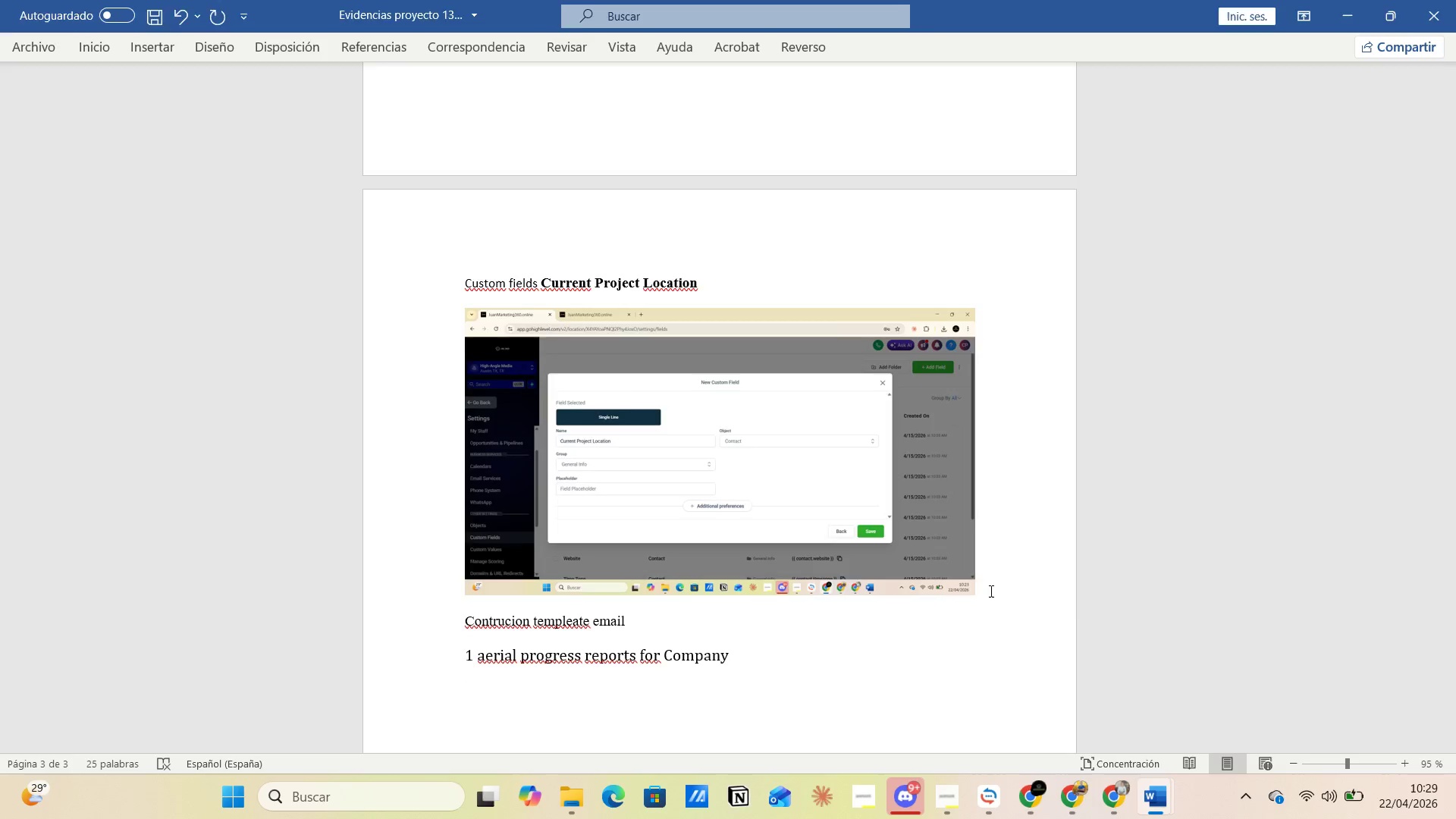 
key(Alt+Tab)
 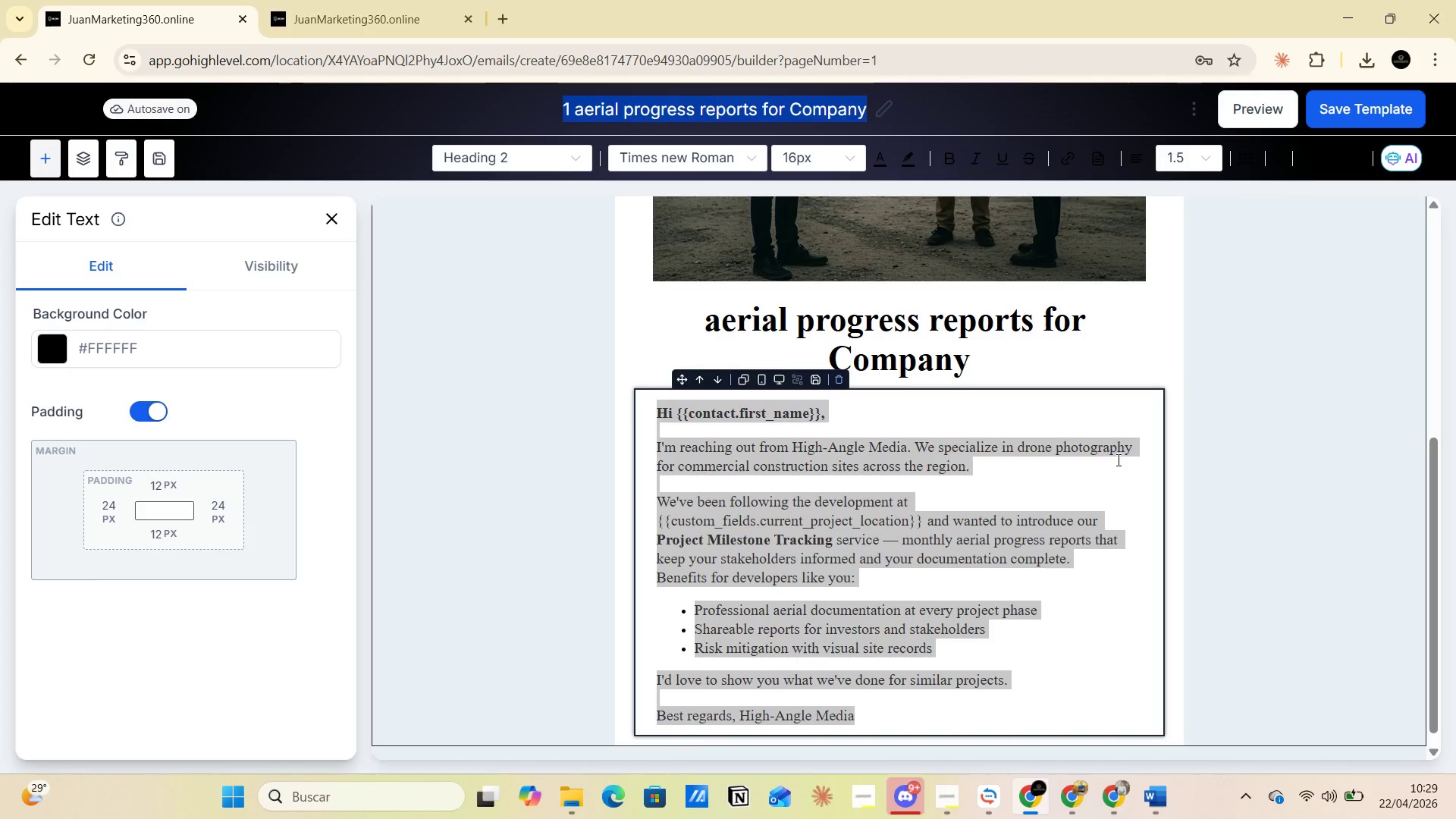 
scroll: coordinate [1323, 526], scroll_direction: up, amount: 5.0
 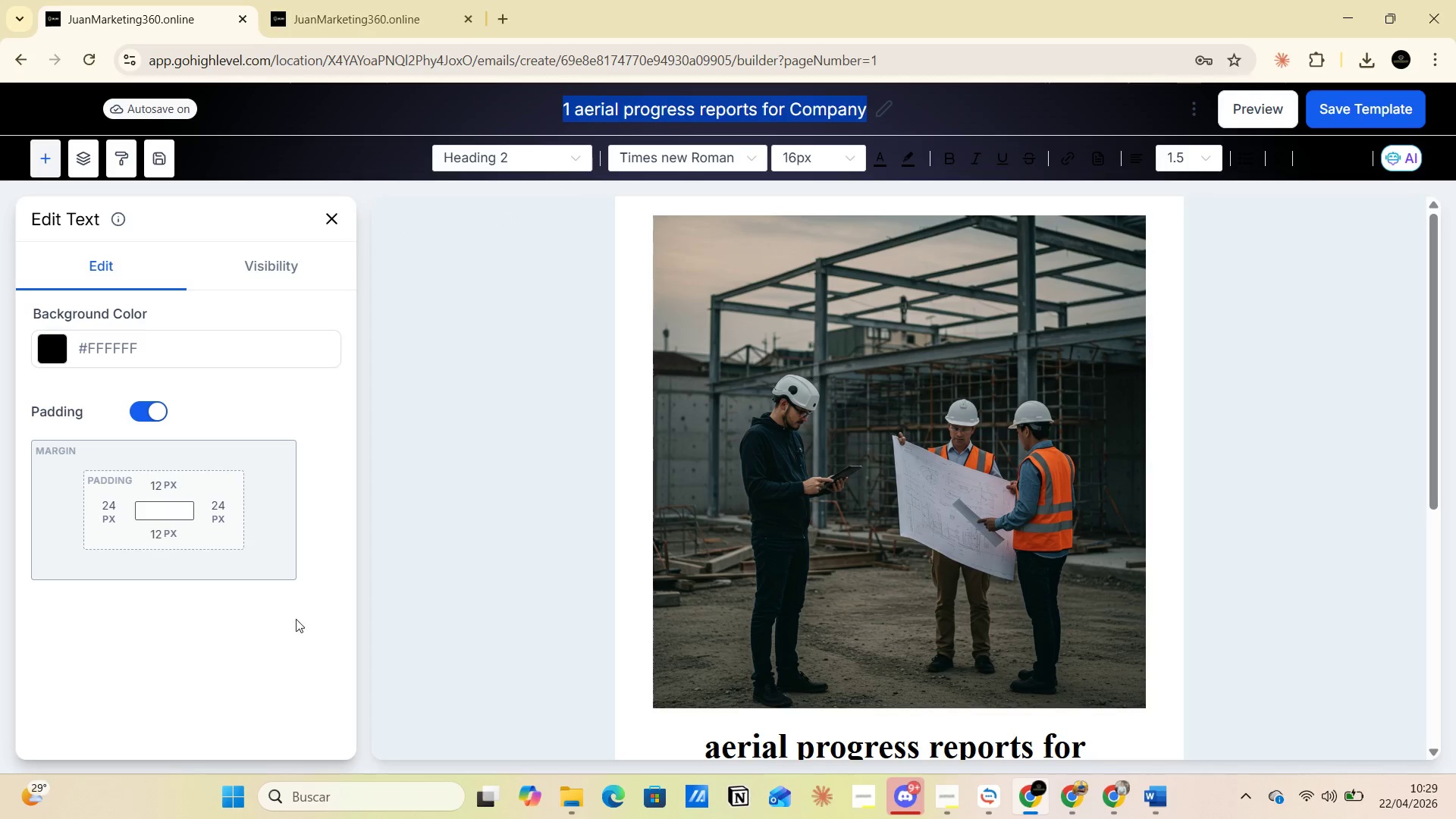 
left_click([287, 623])
 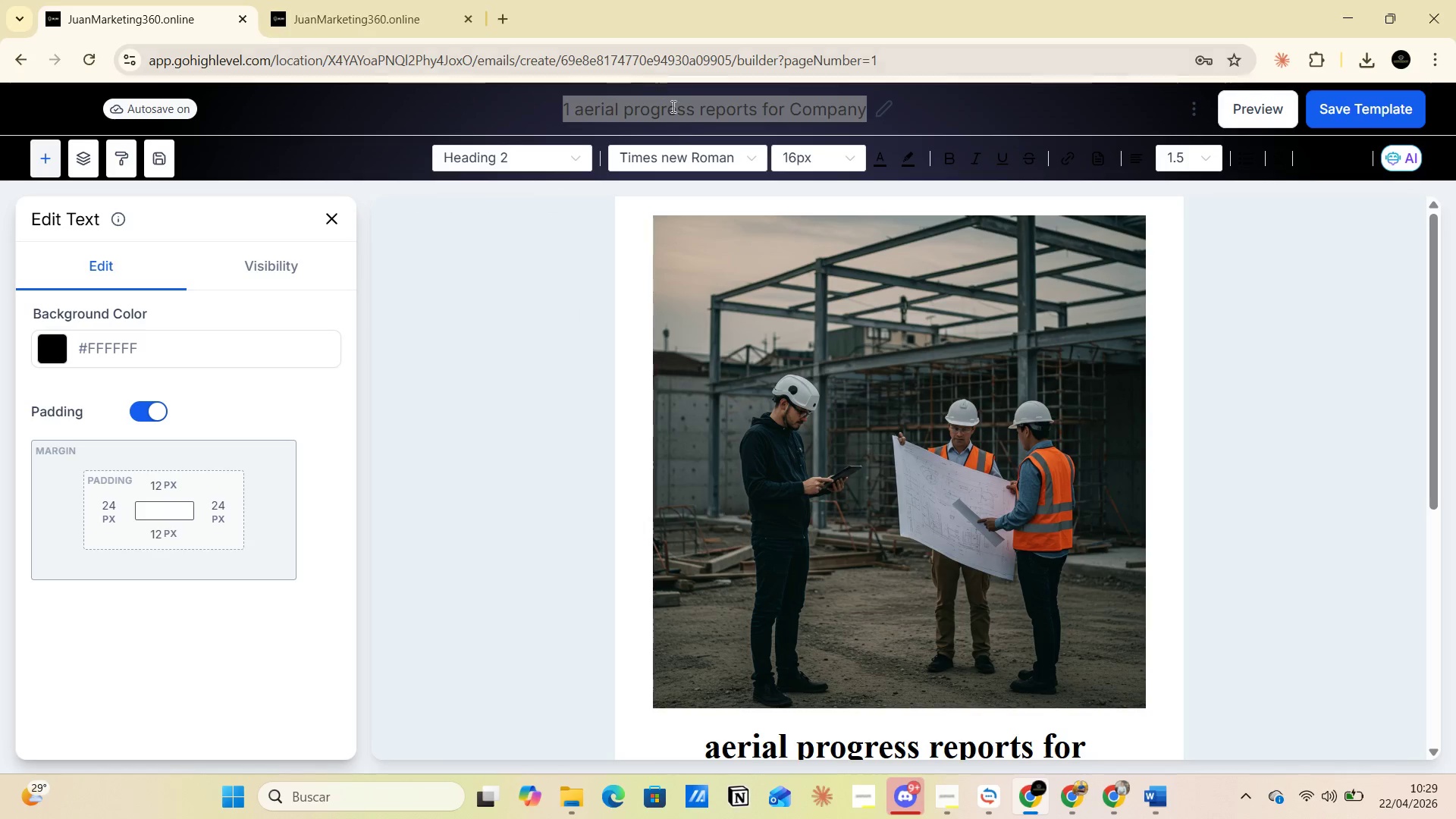 
double_click([684, 114])
 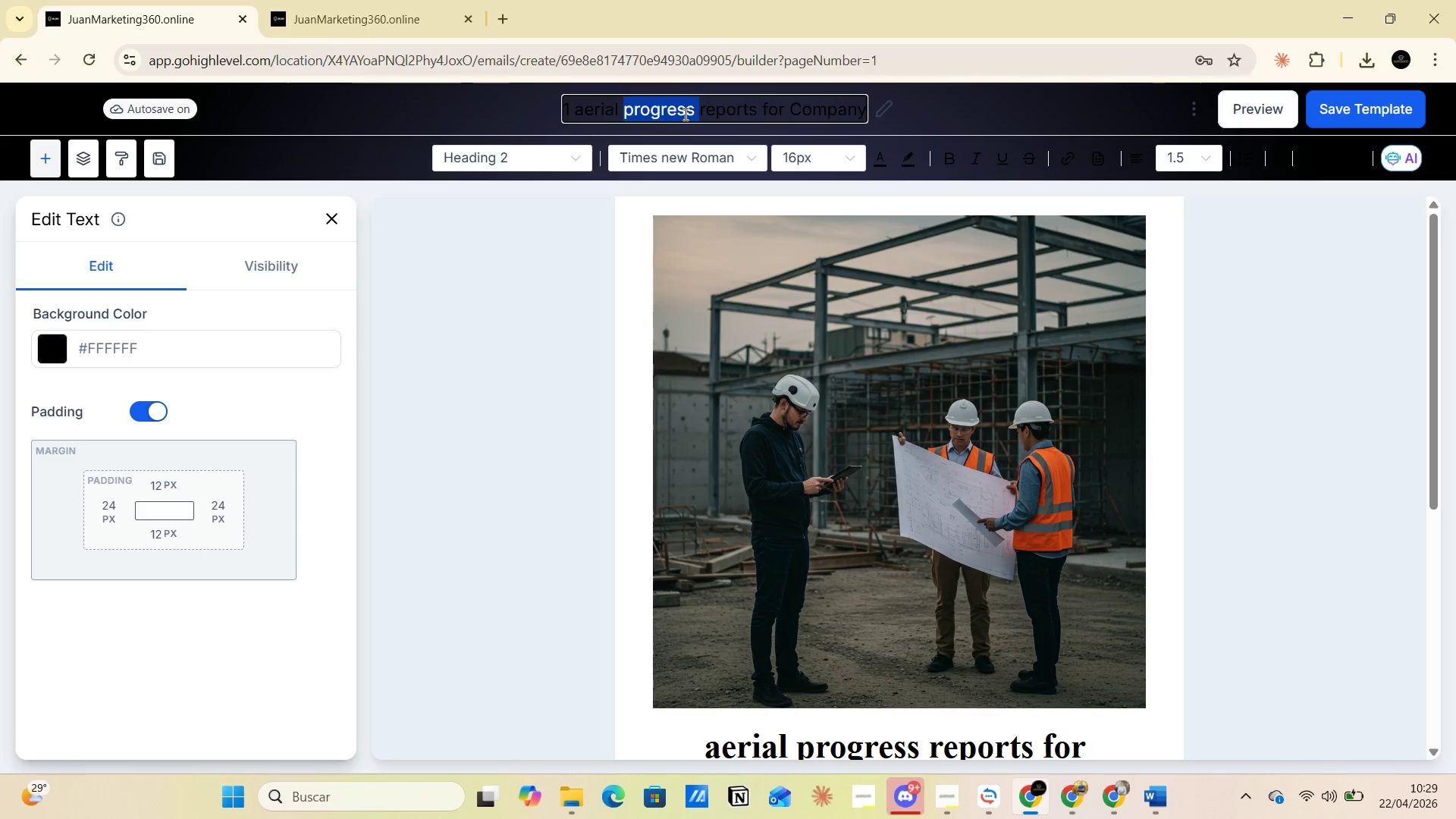 
triple_click([684, 114])
 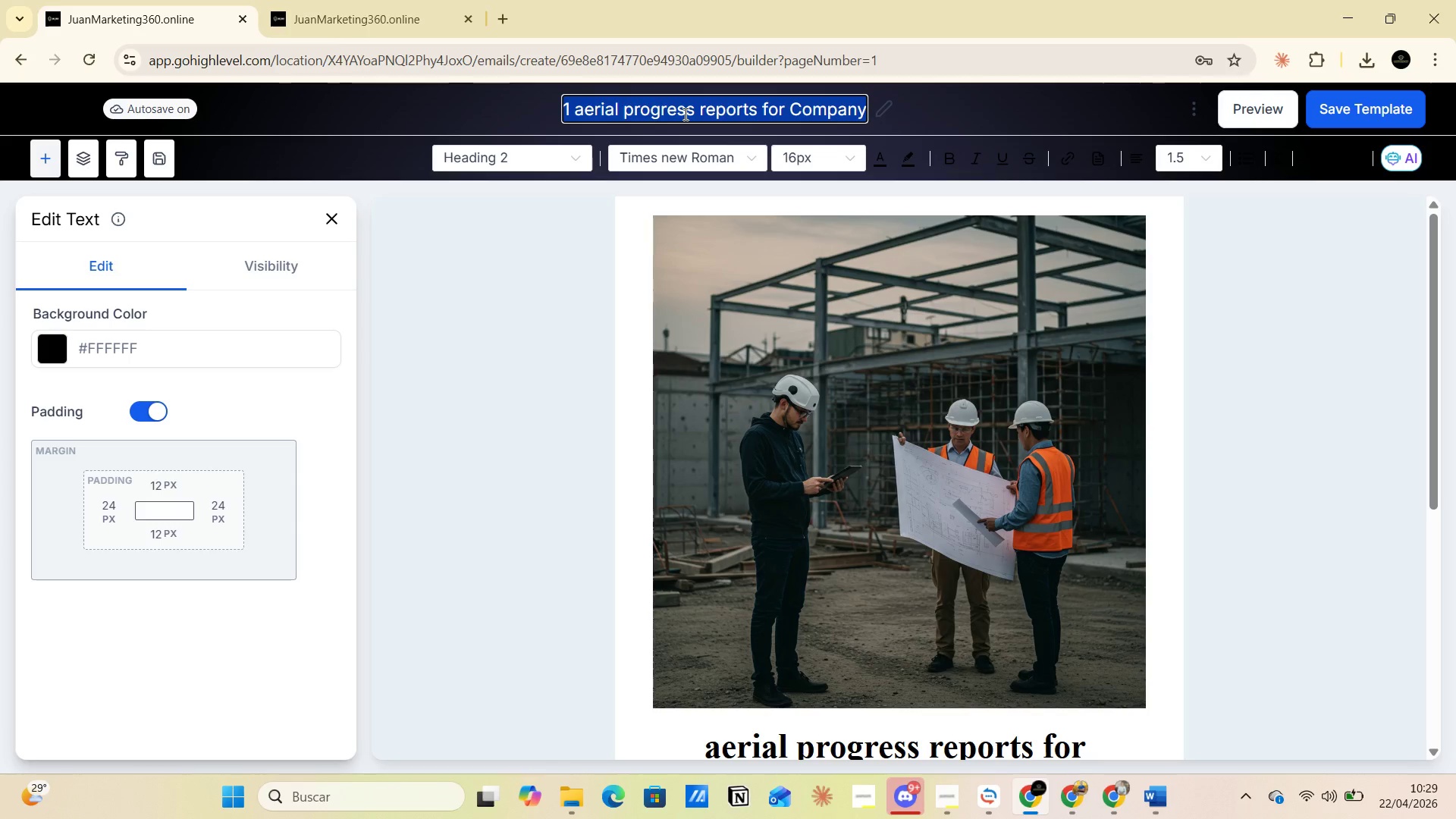 
triple_click([684, 114])
 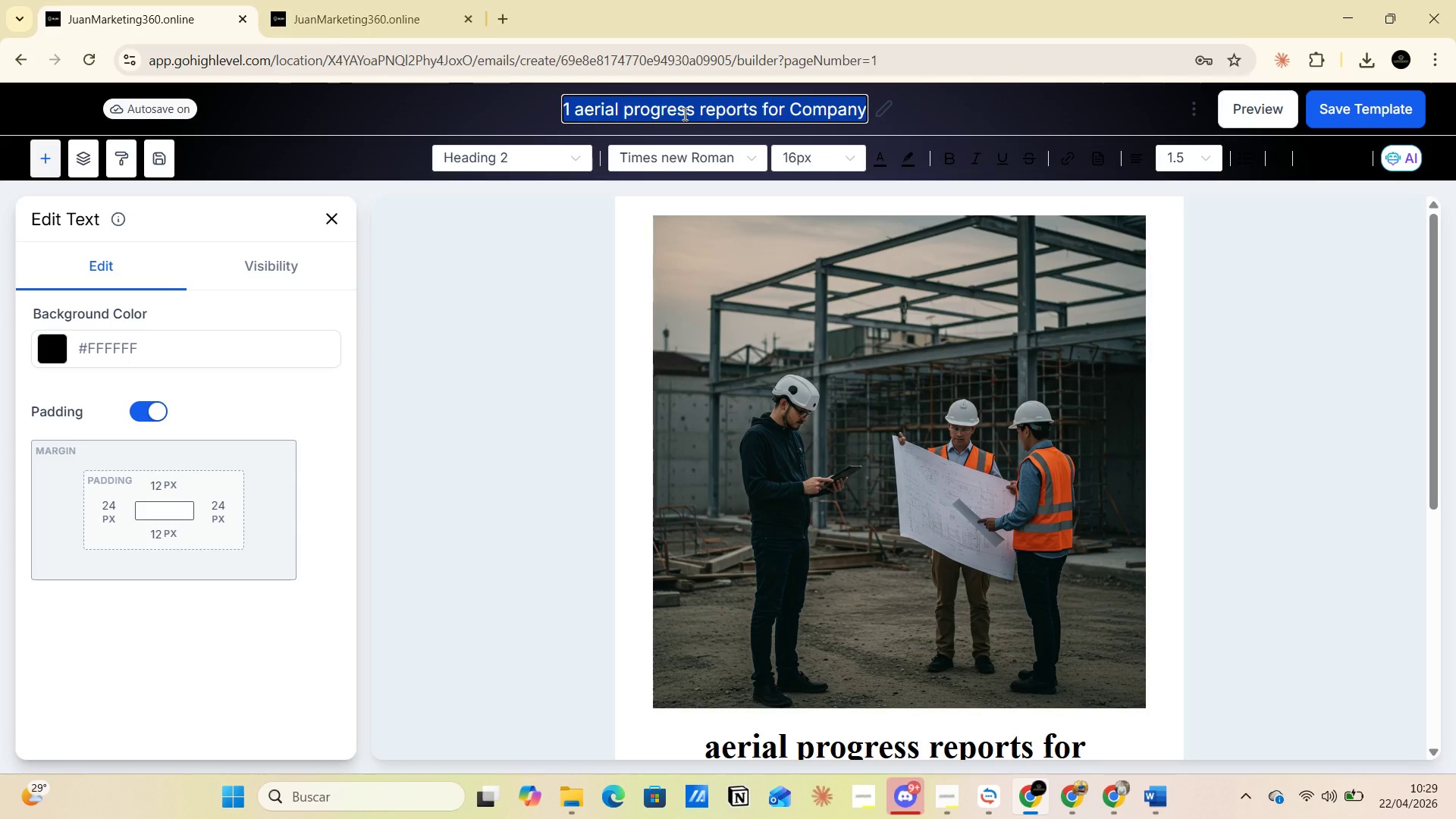 
key(PrintScreen)
 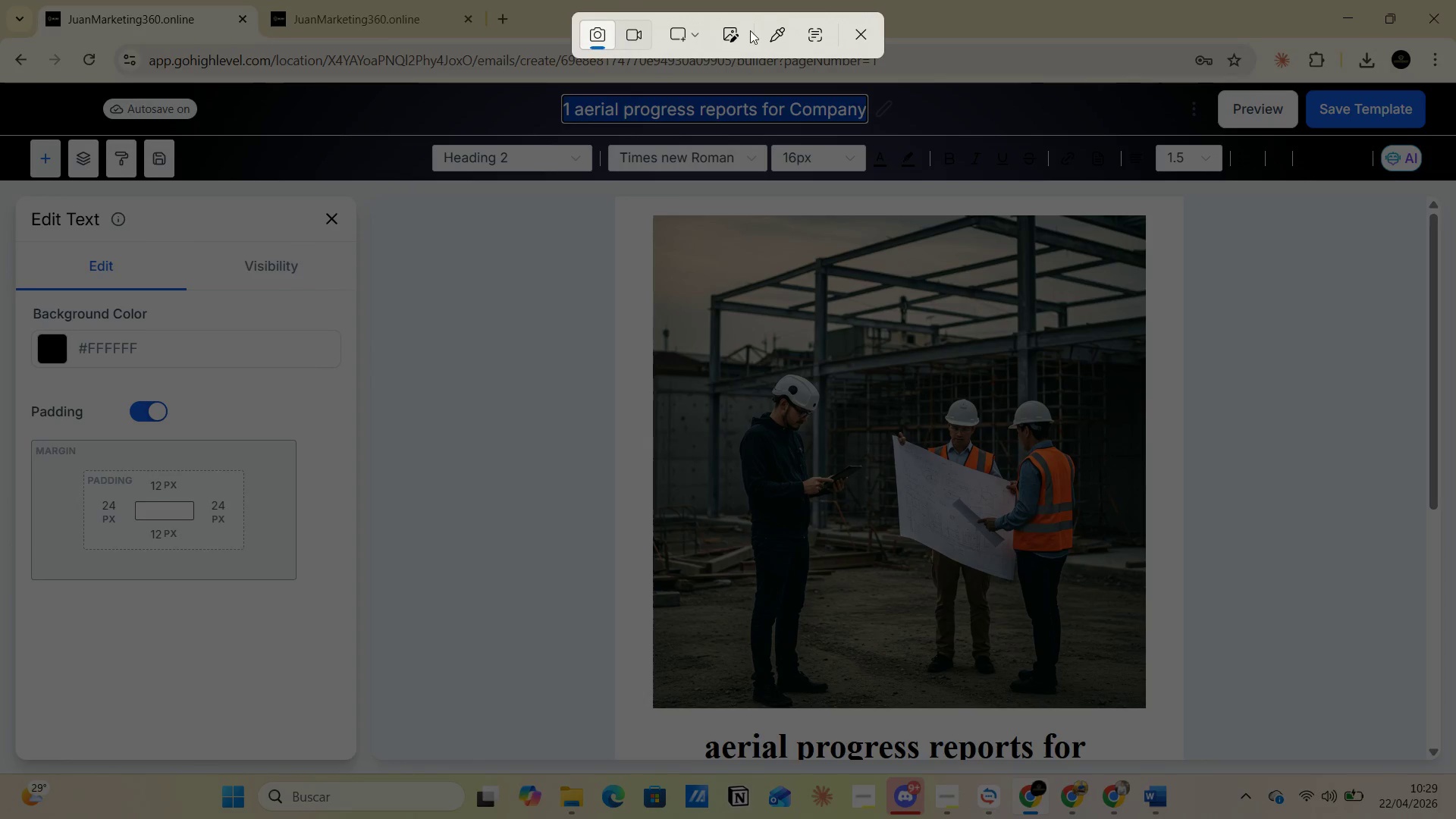 
left_click([713, 34])
 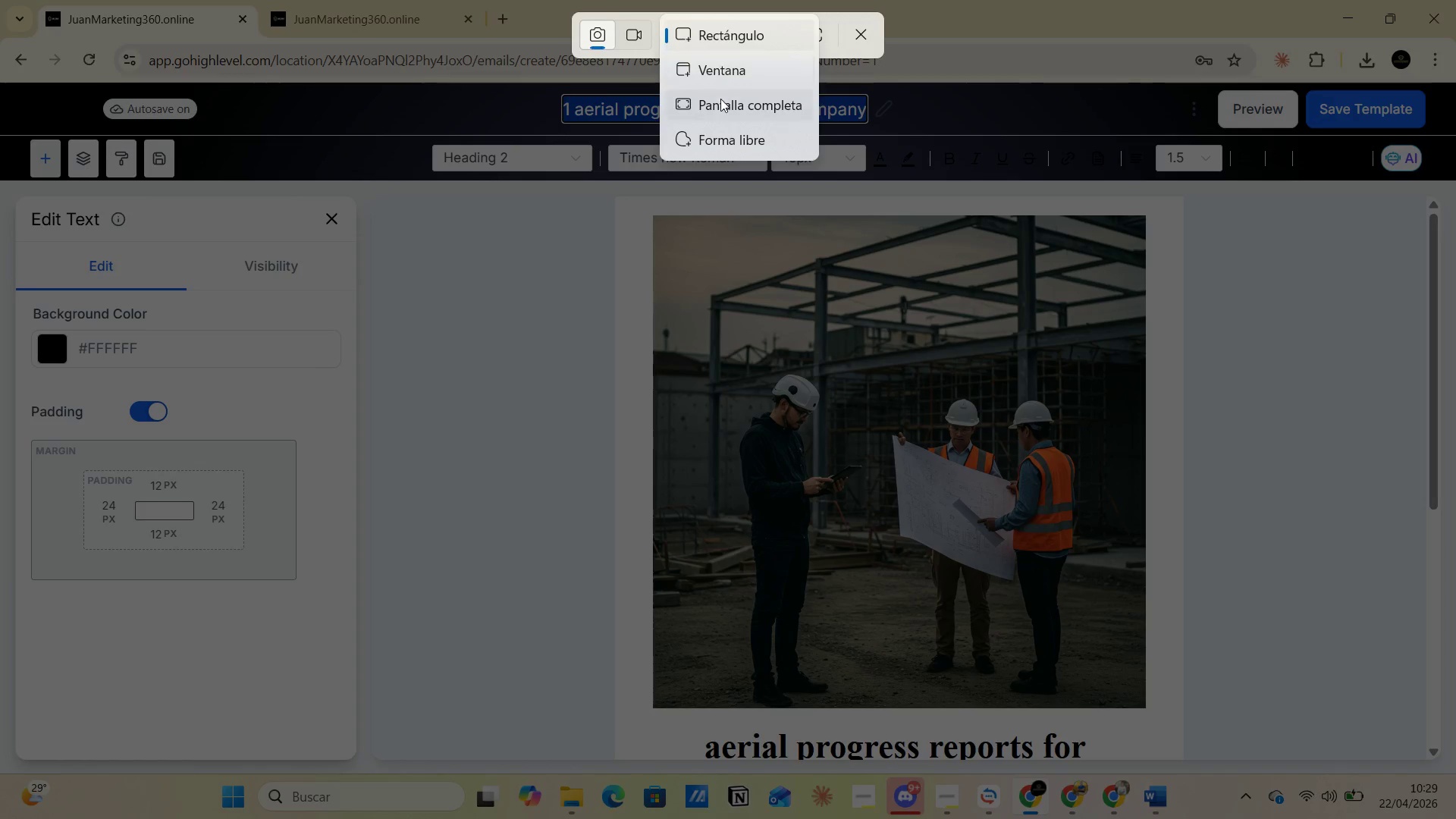 
left_click([720, 101])
 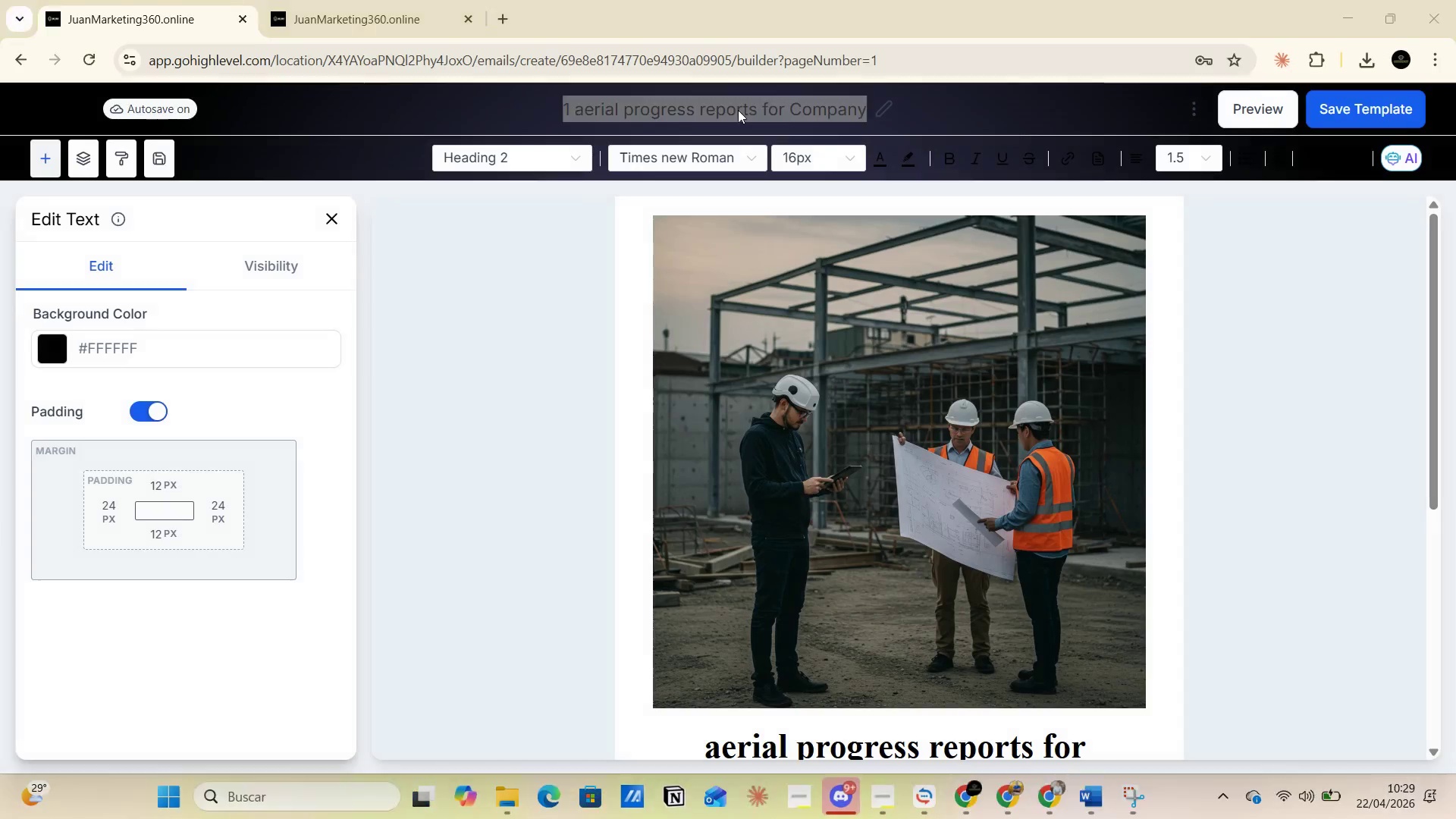 
key(Alt+AltLeft)
 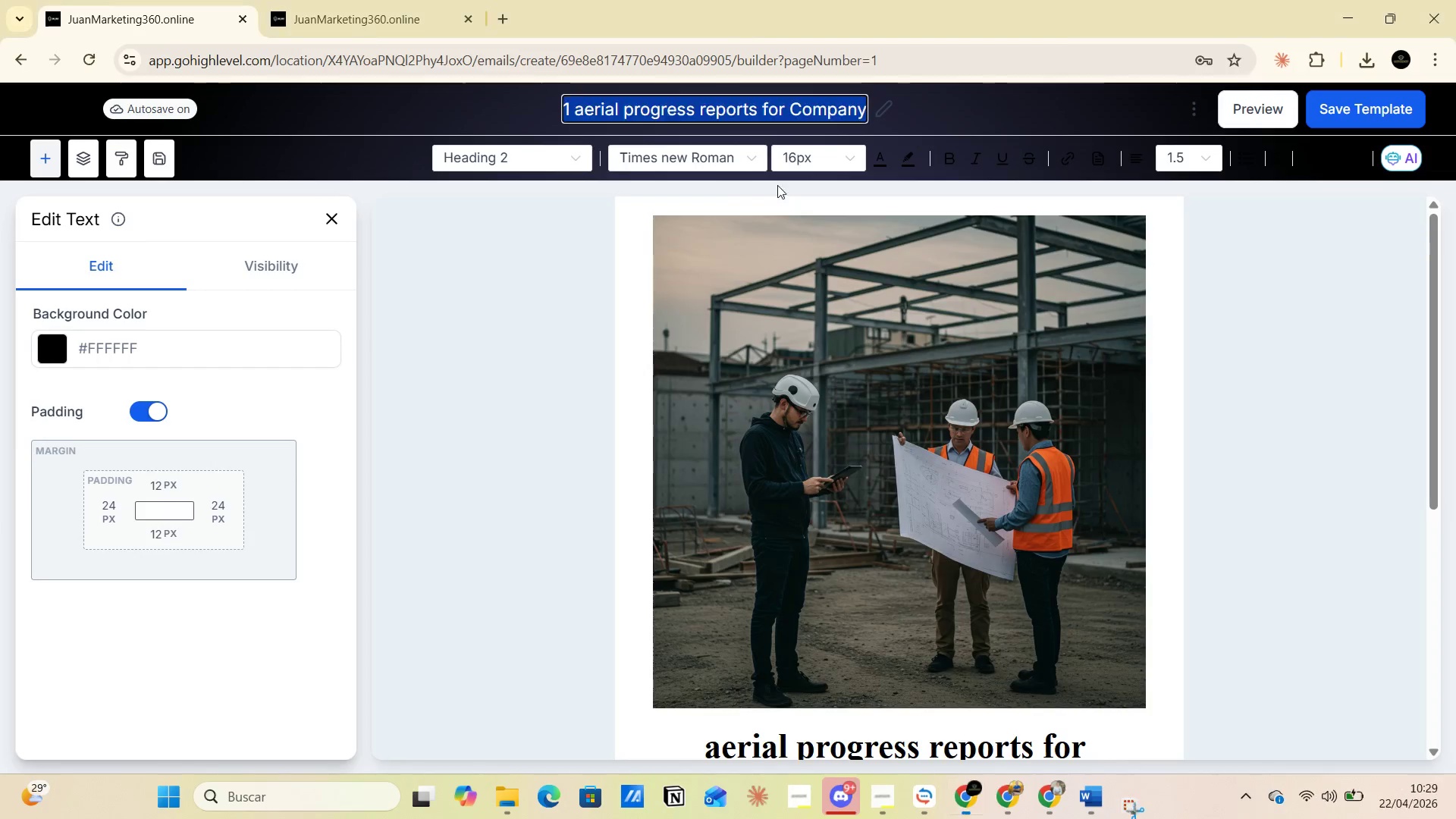 
key(Alt+Tab)
 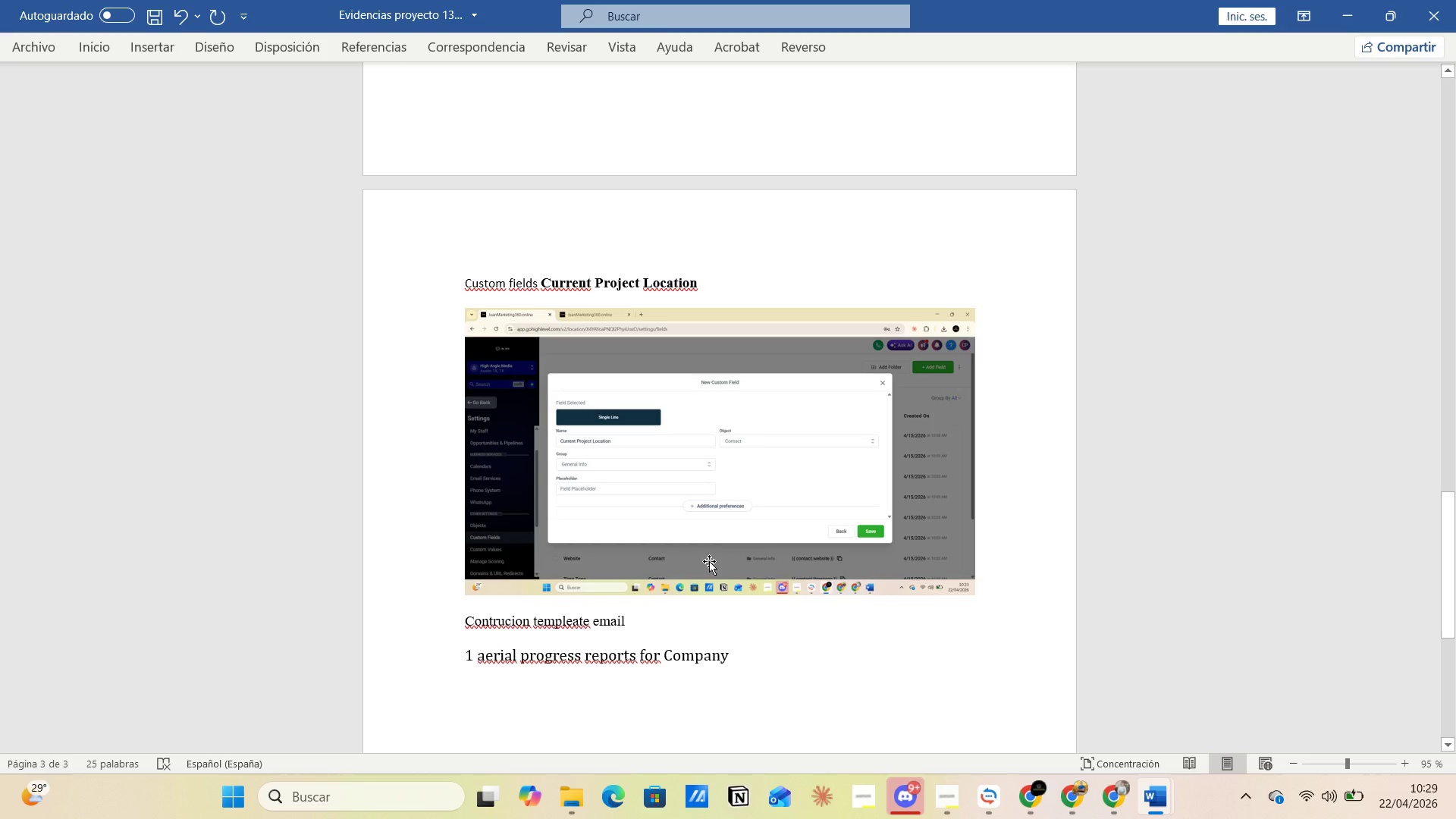 
key(Control+V)
 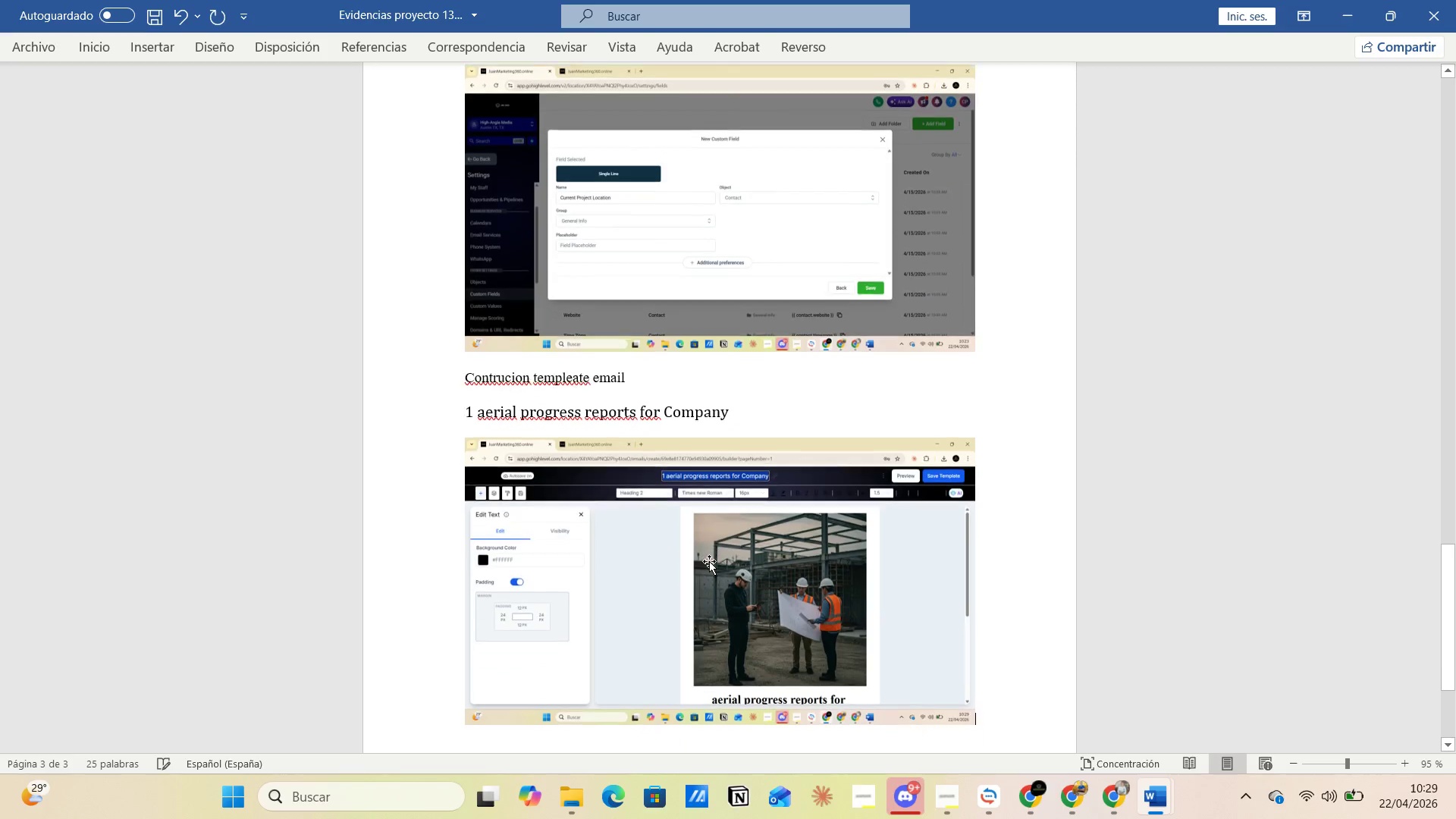 
key(Alt+AltLeft)
 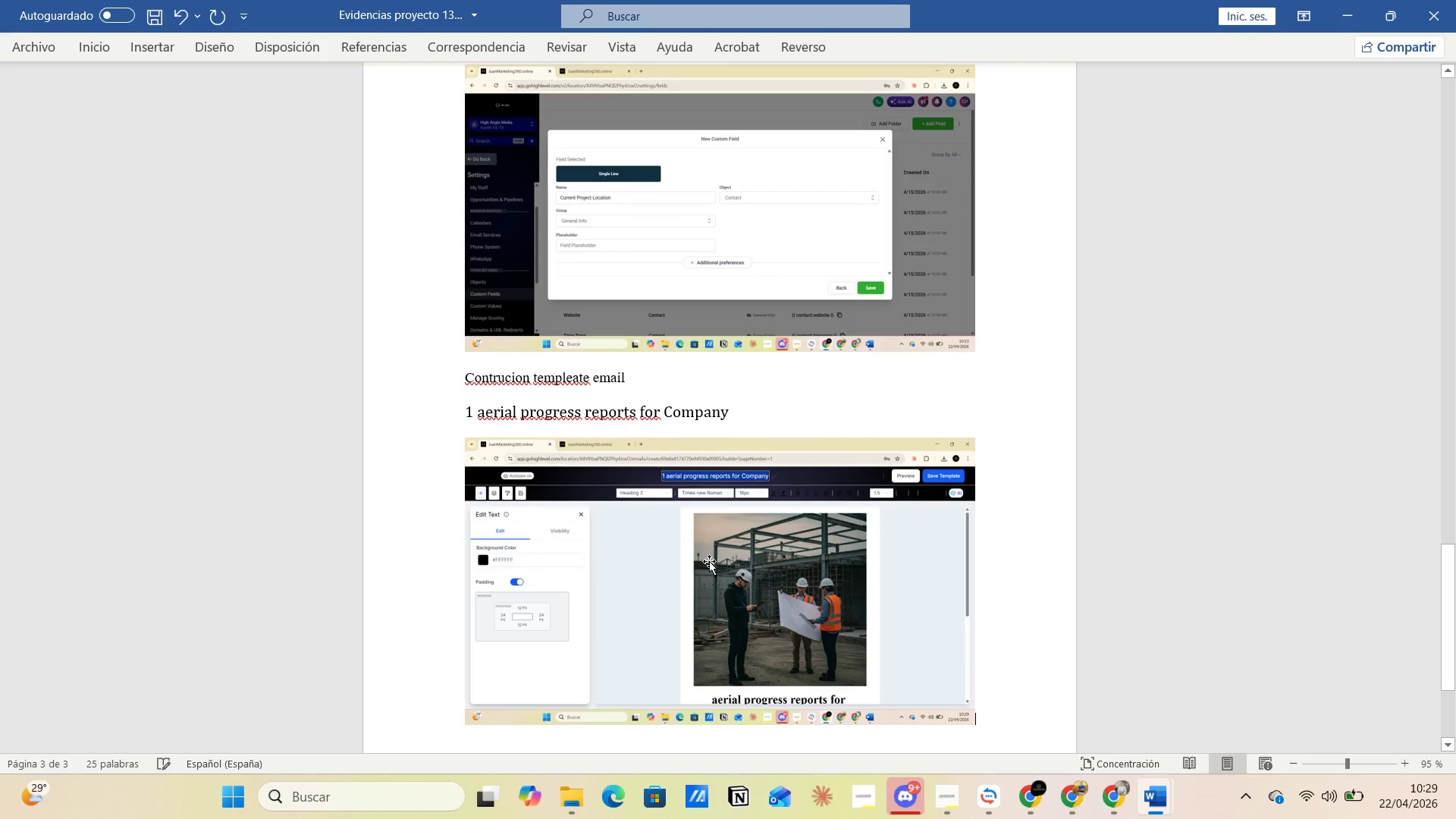 
key(Alt+Tab)
 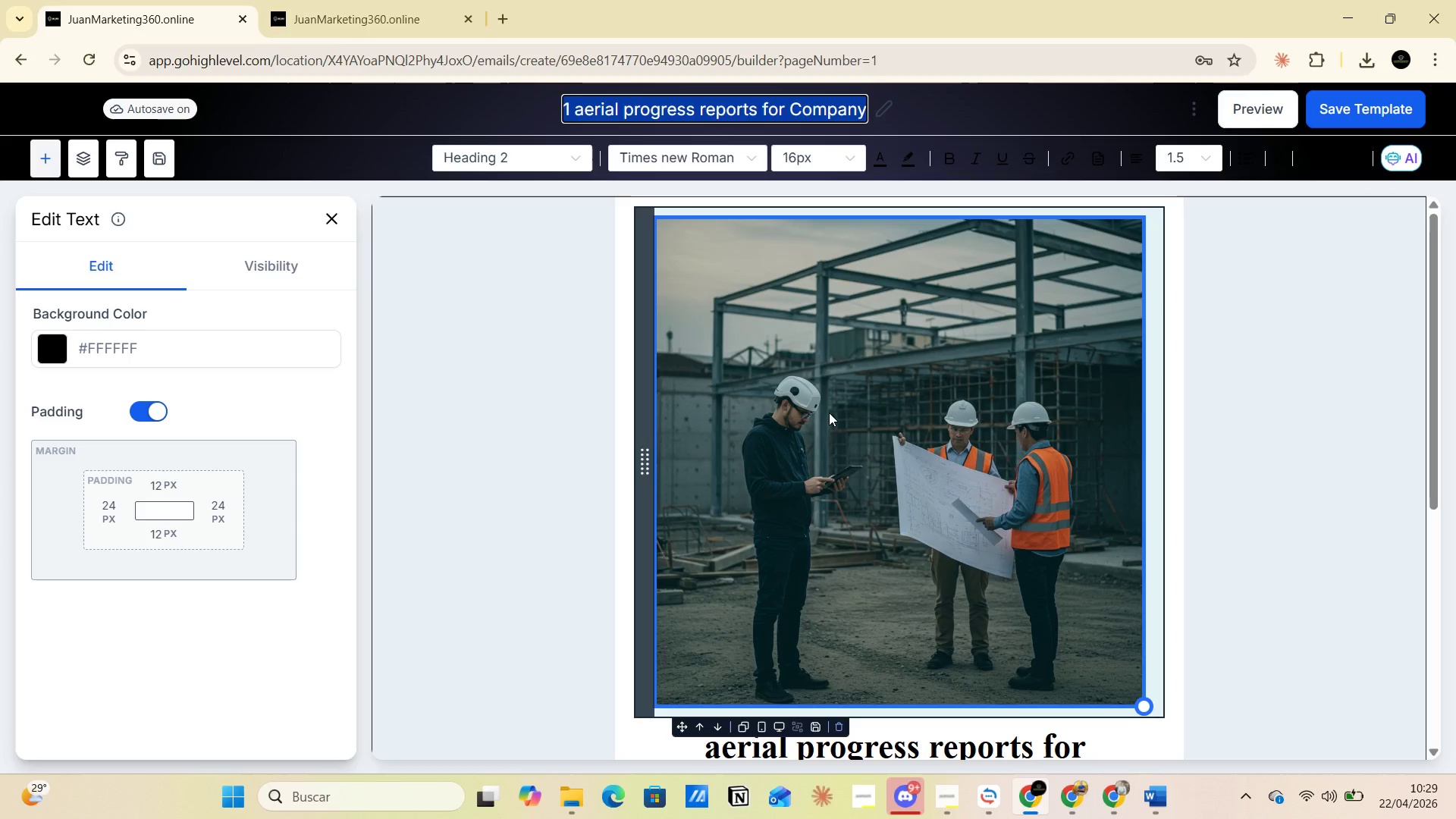 
scroll: coordinate [894, 450], scroll_direction: down, amount: 5.0
 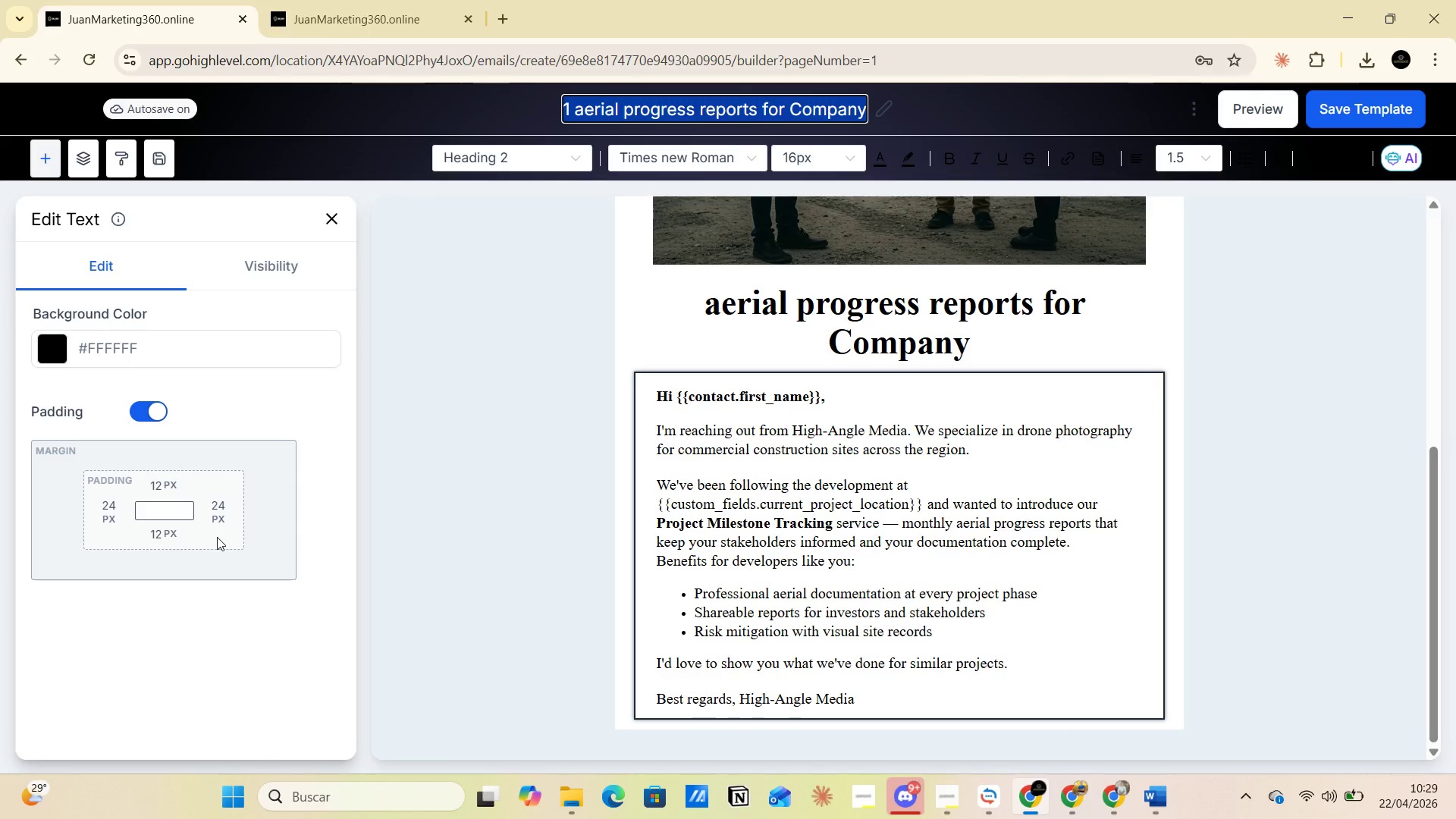 
key(PrintScreen)
 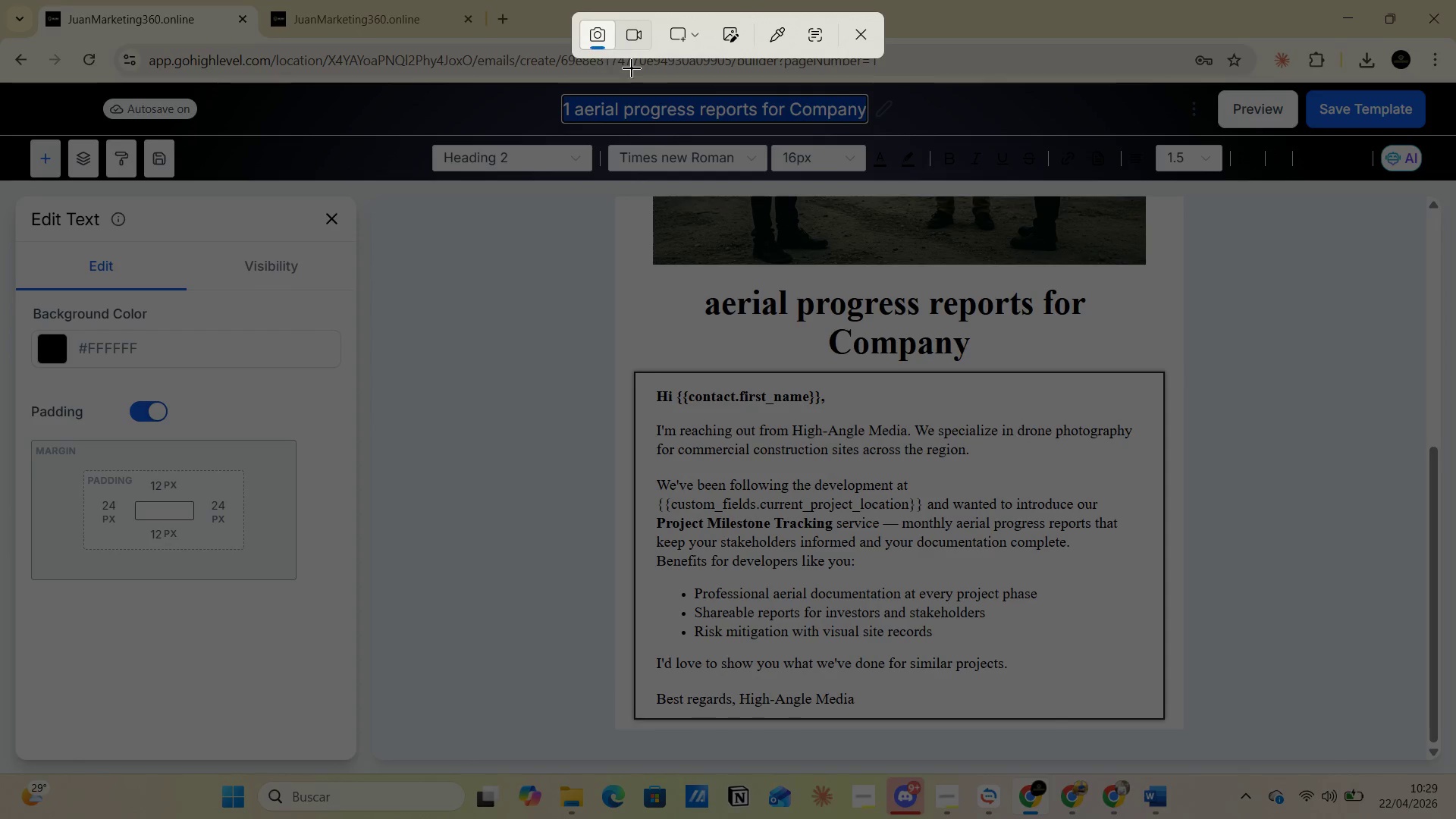 
left_click([692, 35])
 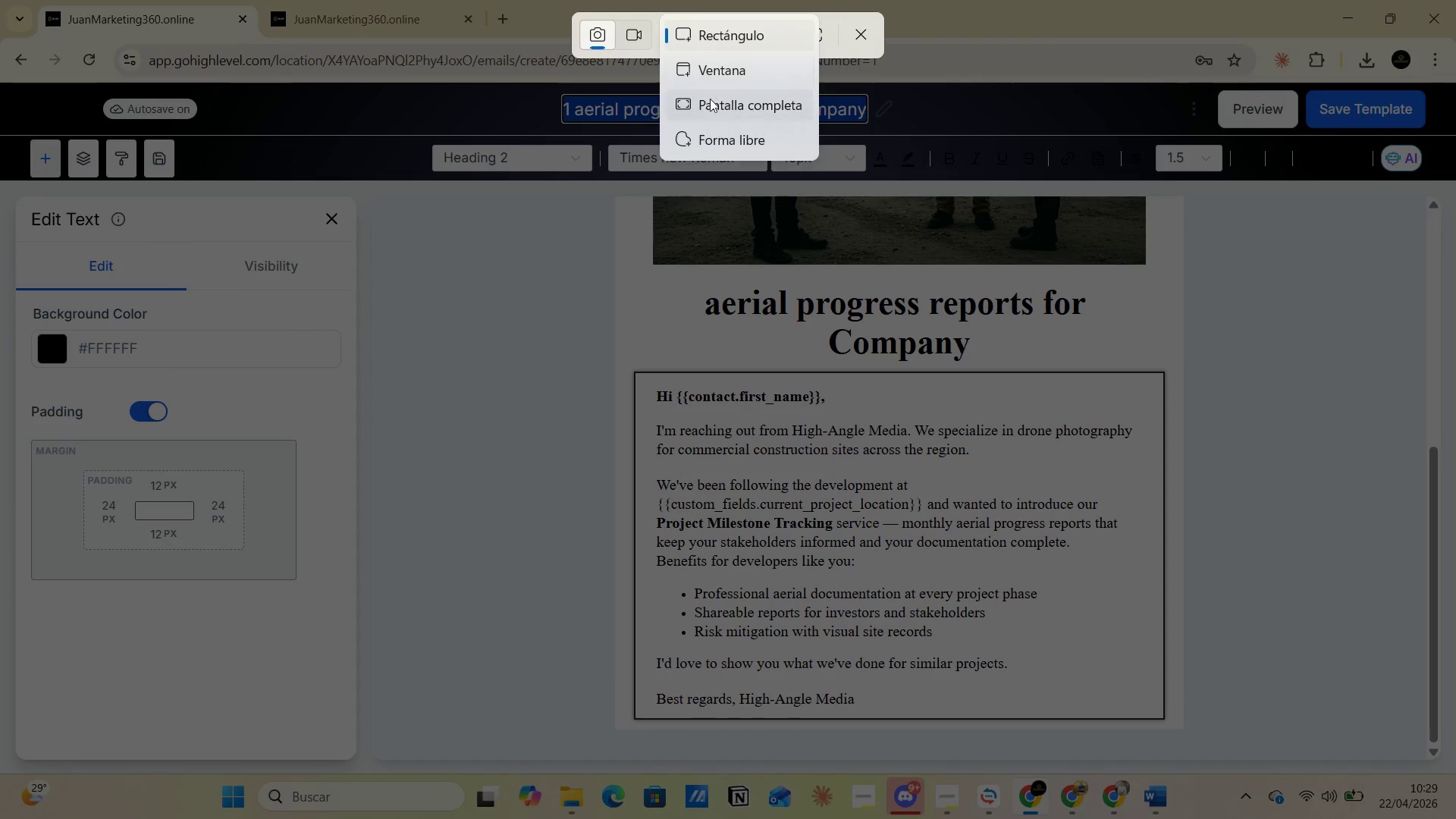 
left_click([711, 102])
 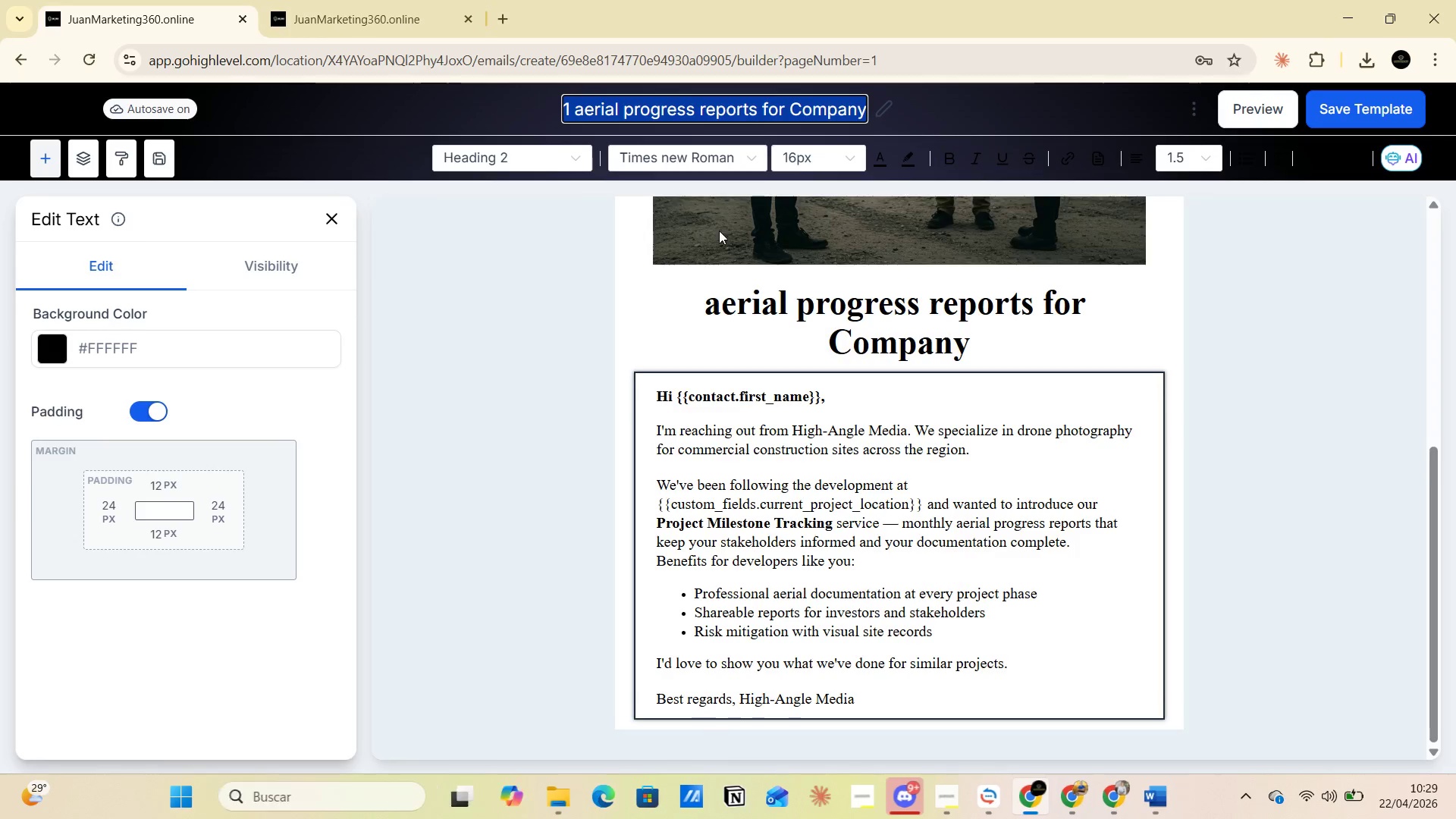 
key(Alt+AltLeft)
 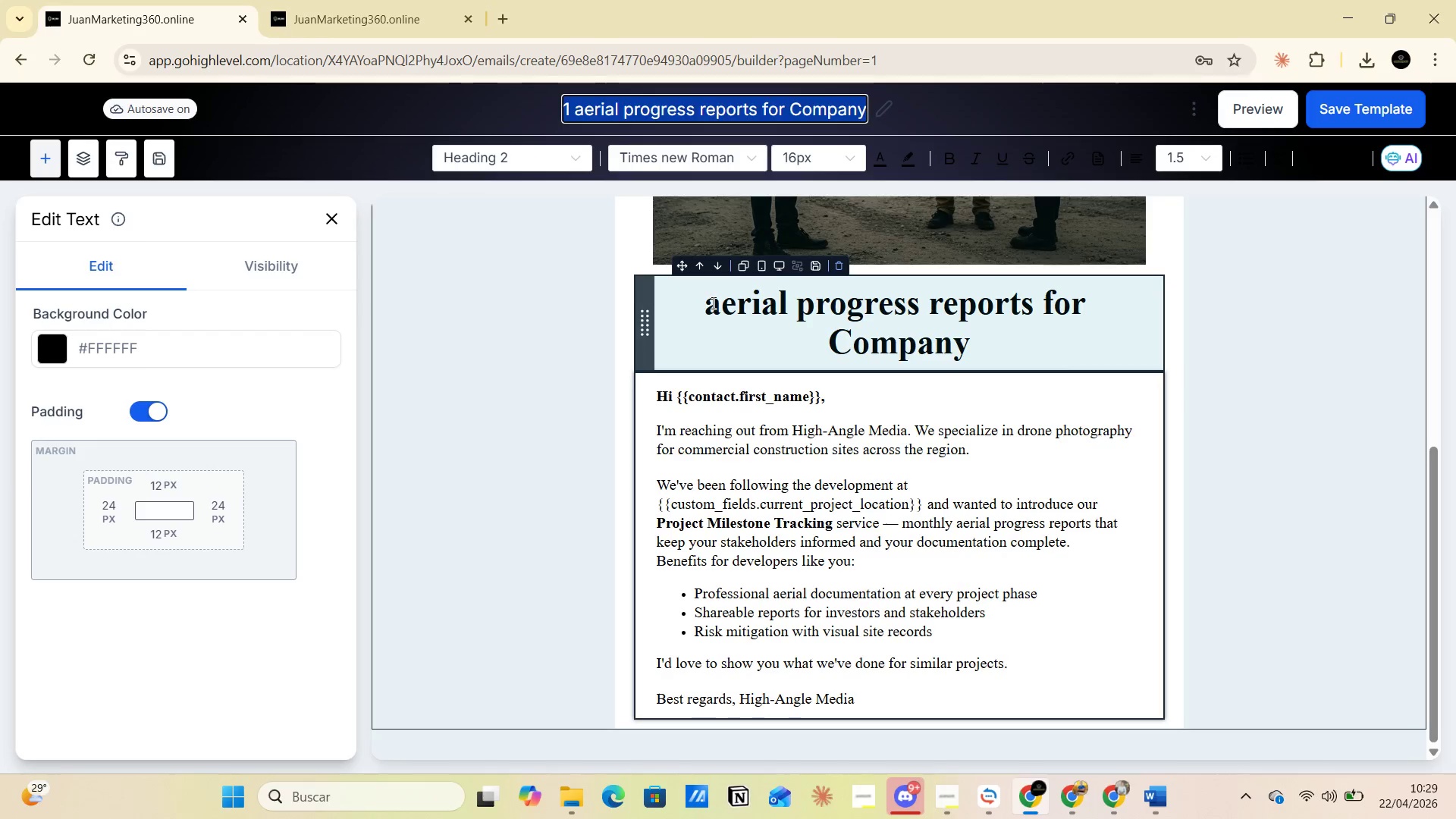 
key(Alt+Tab)
 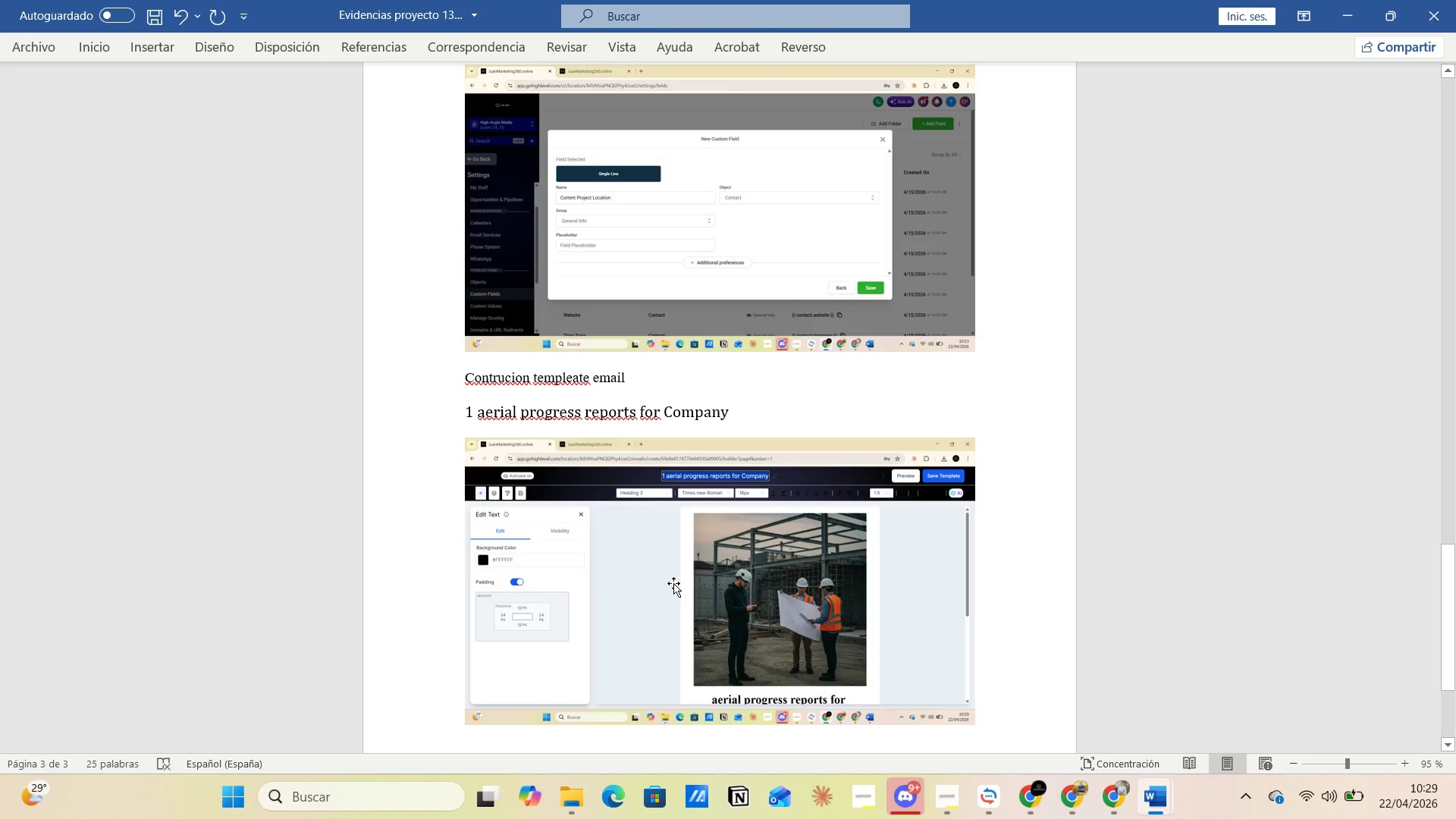 
key(Enter)
 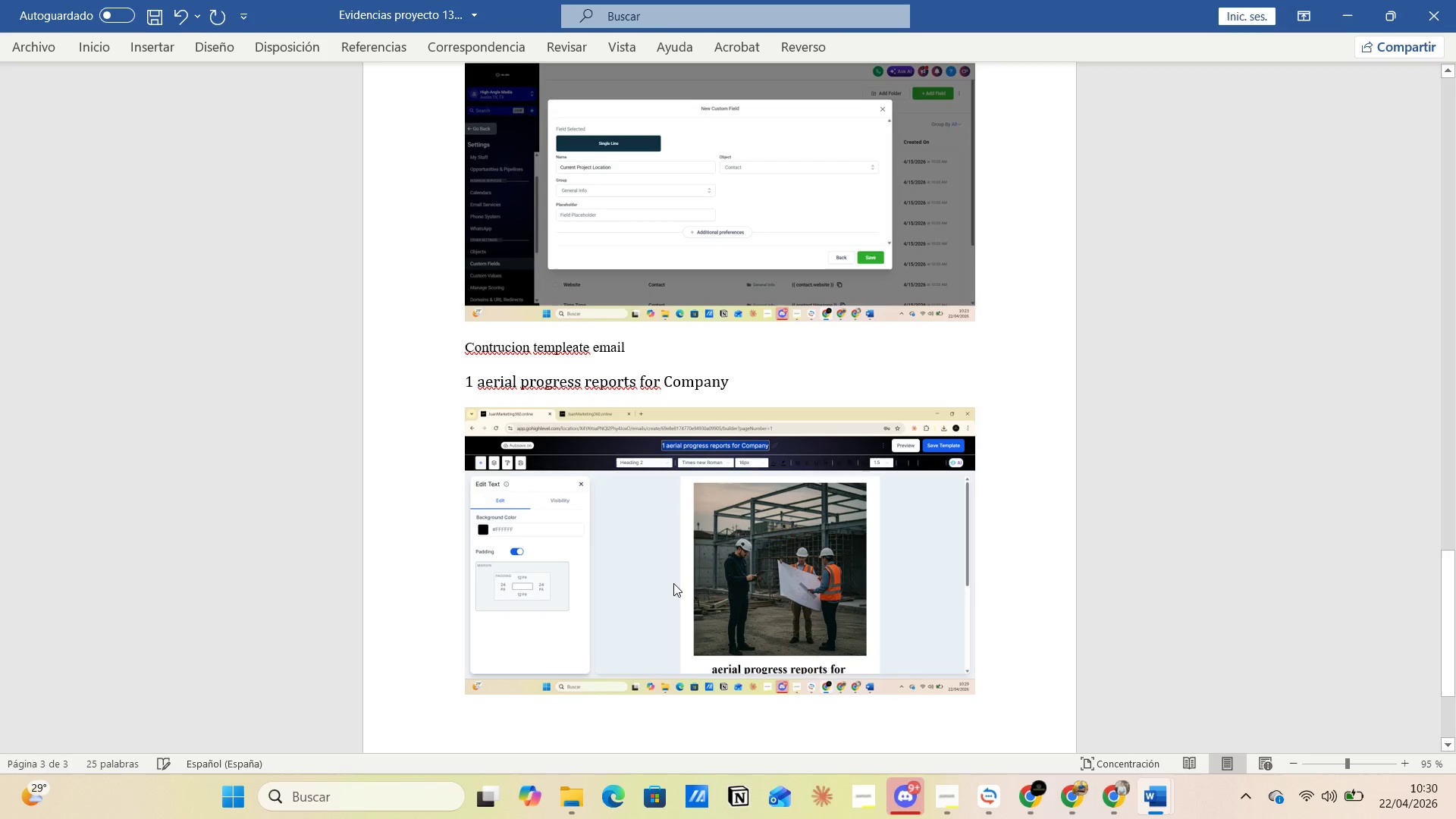 
key(Control+V)
 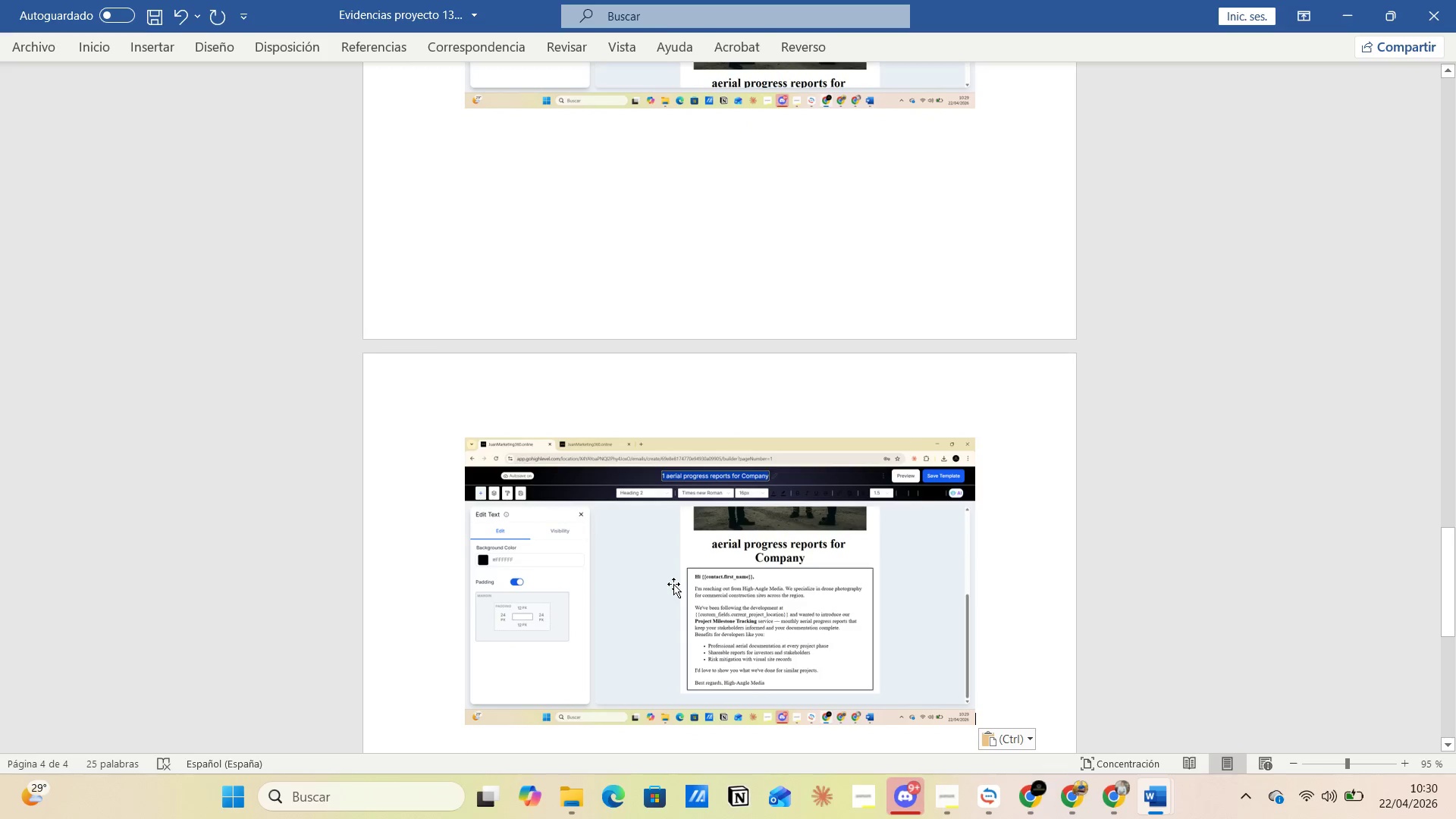 
key(Alt+AltLeft)
 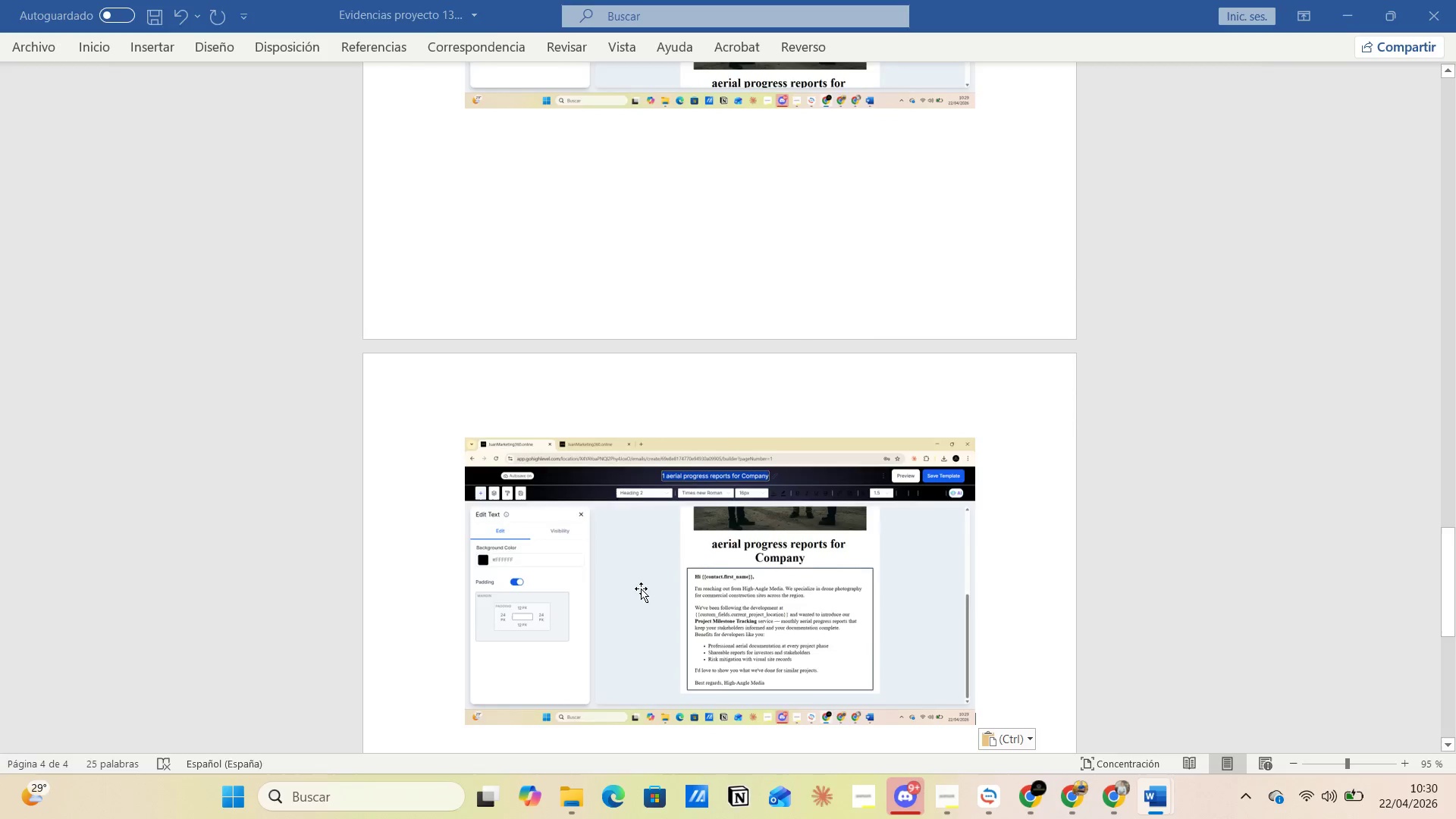 
key(Alt+Tab)
 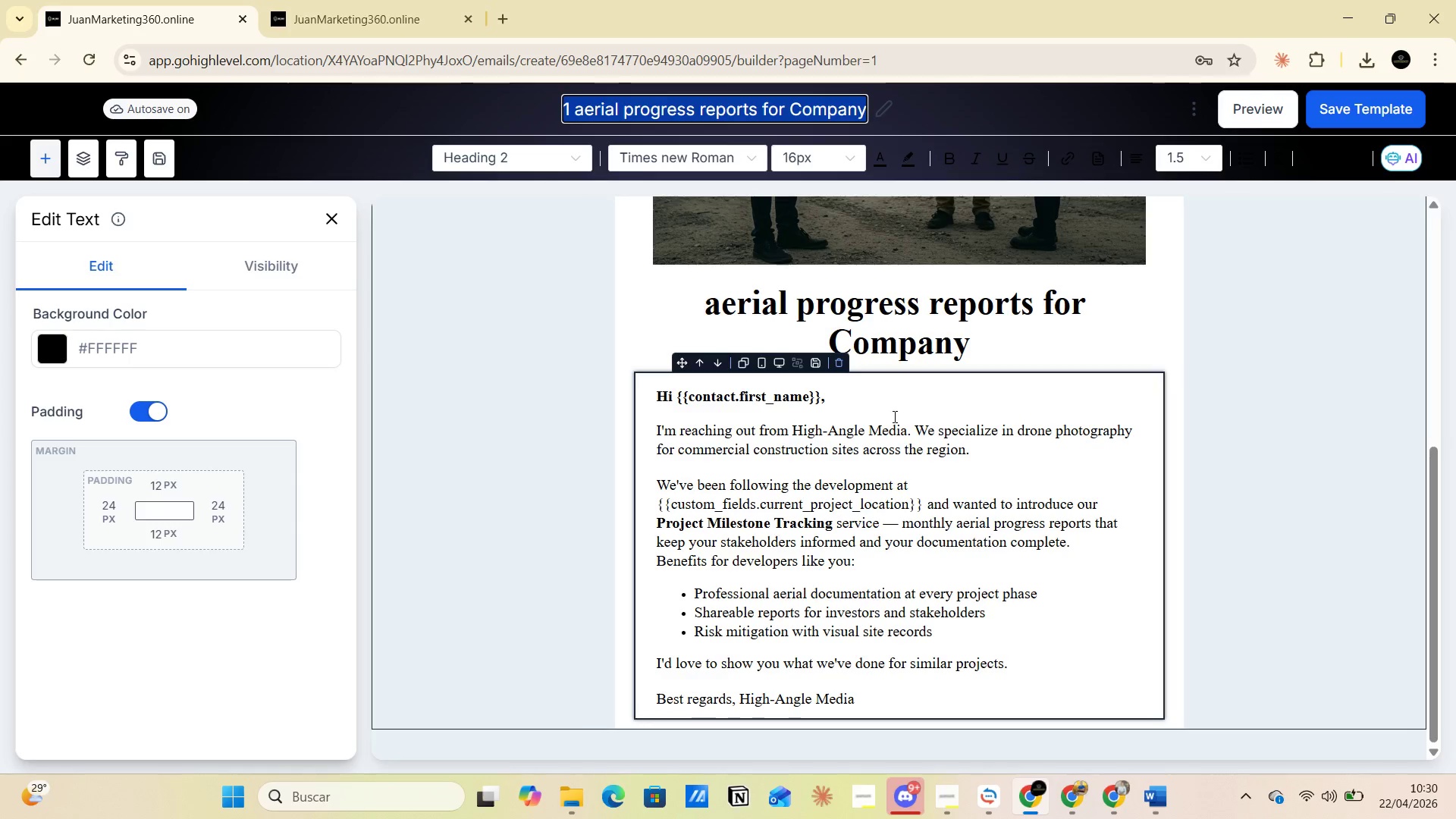 
wait(6.28)
 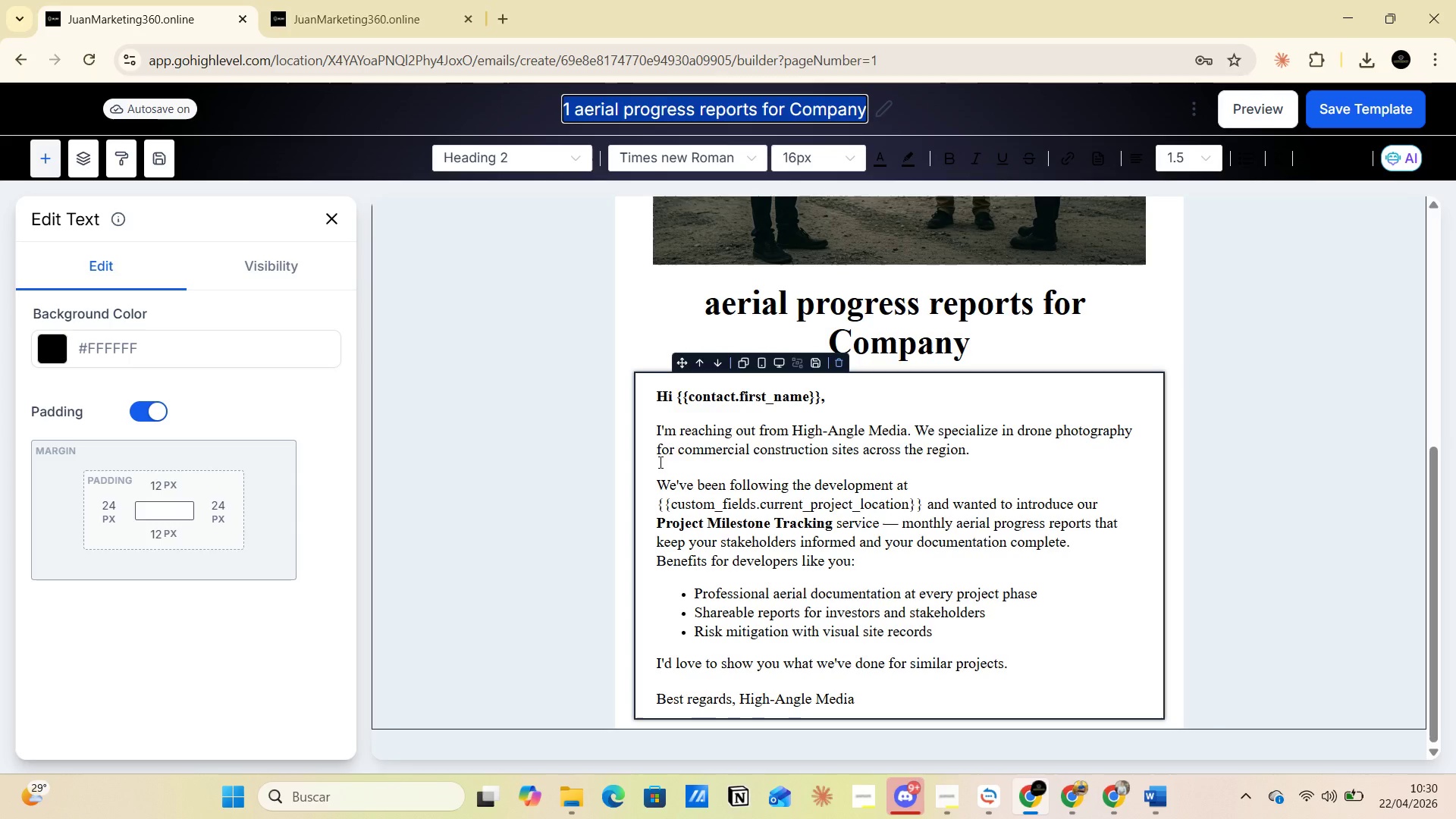 
left_click([20, 54])
 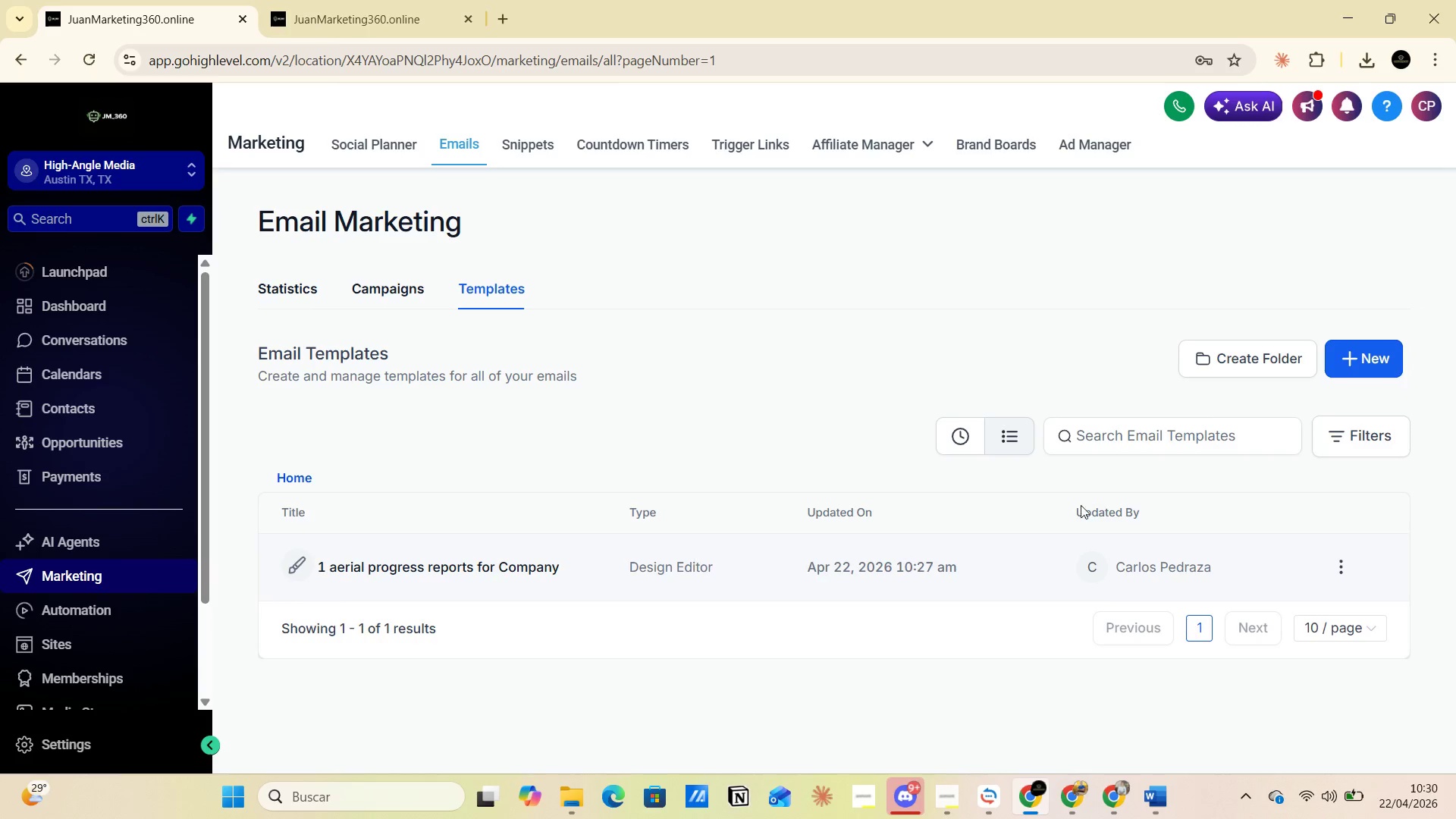 
wait(5.39)
 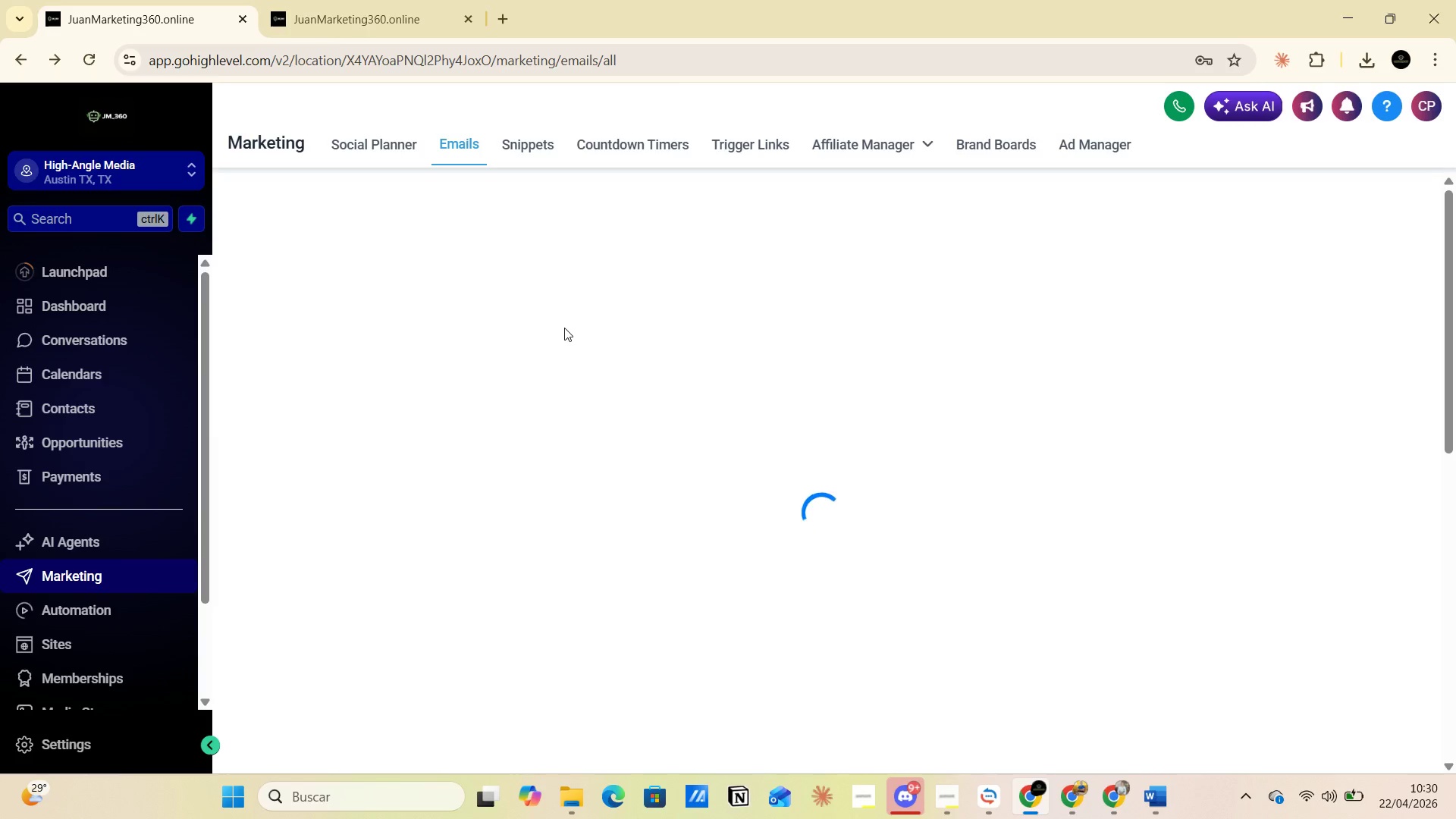 
left_click([1351, 361])
 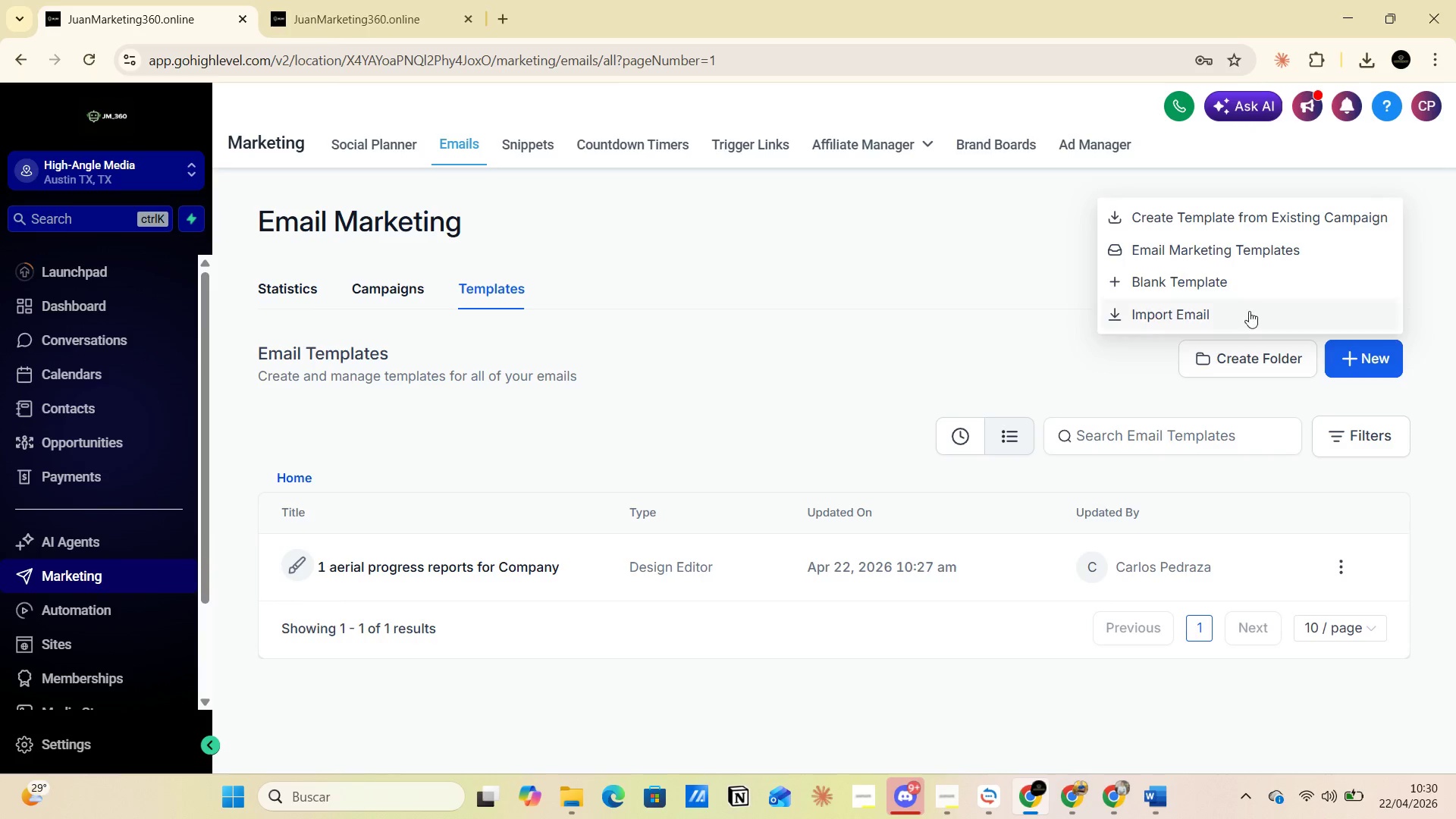 
left_click([1218, 290])
 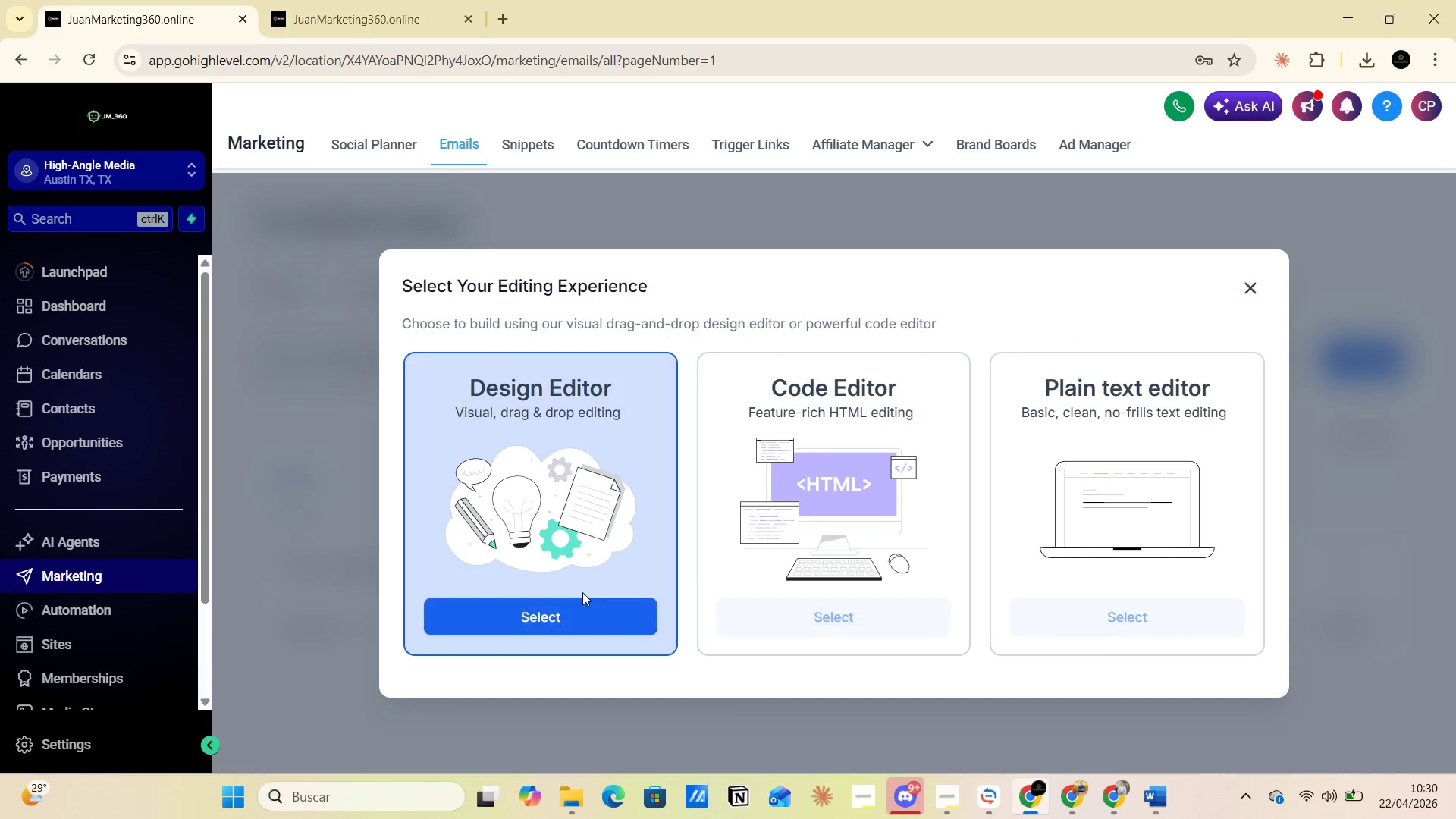 
left_click([565, 612])
 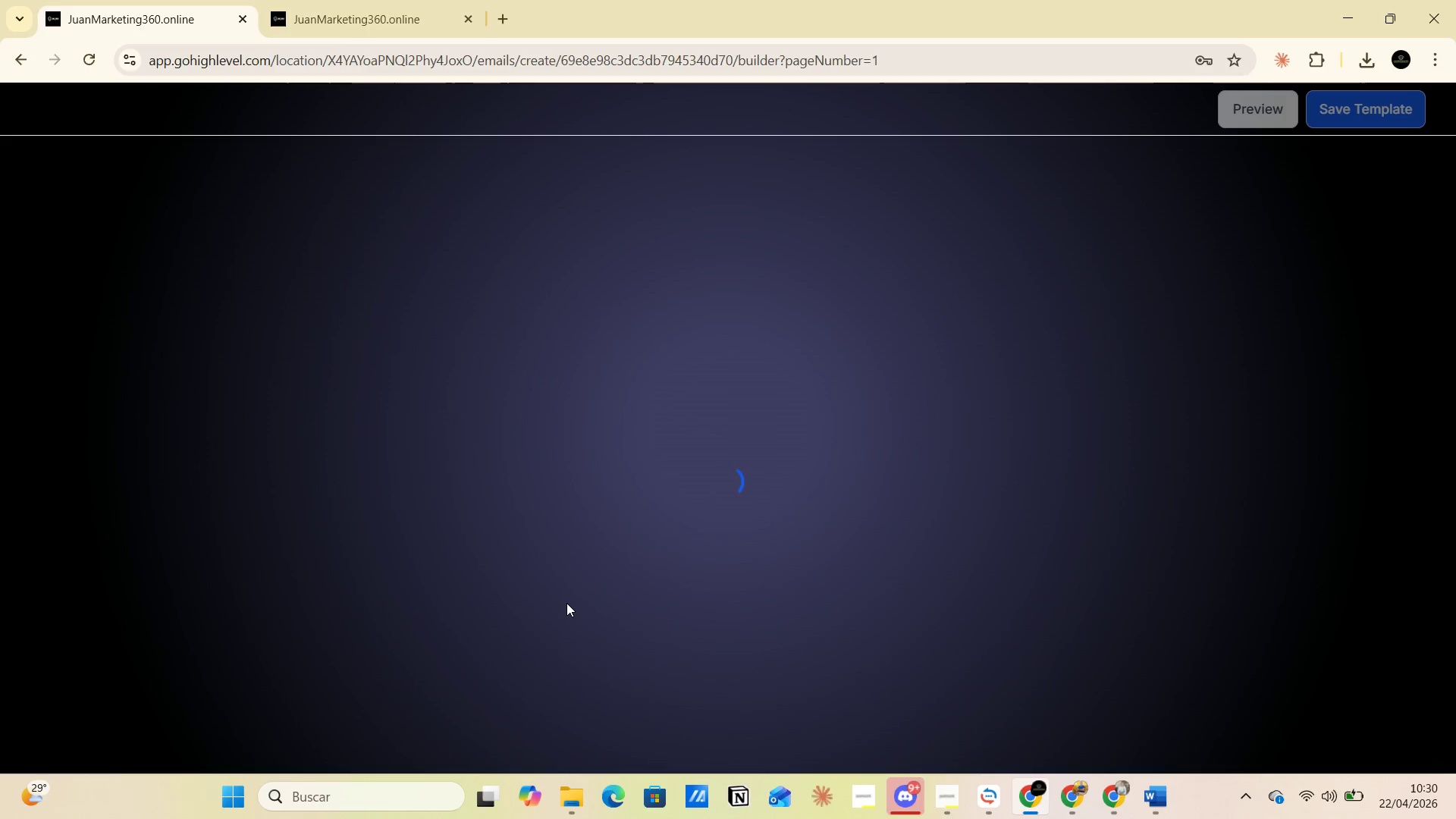 
wait(8.25)
 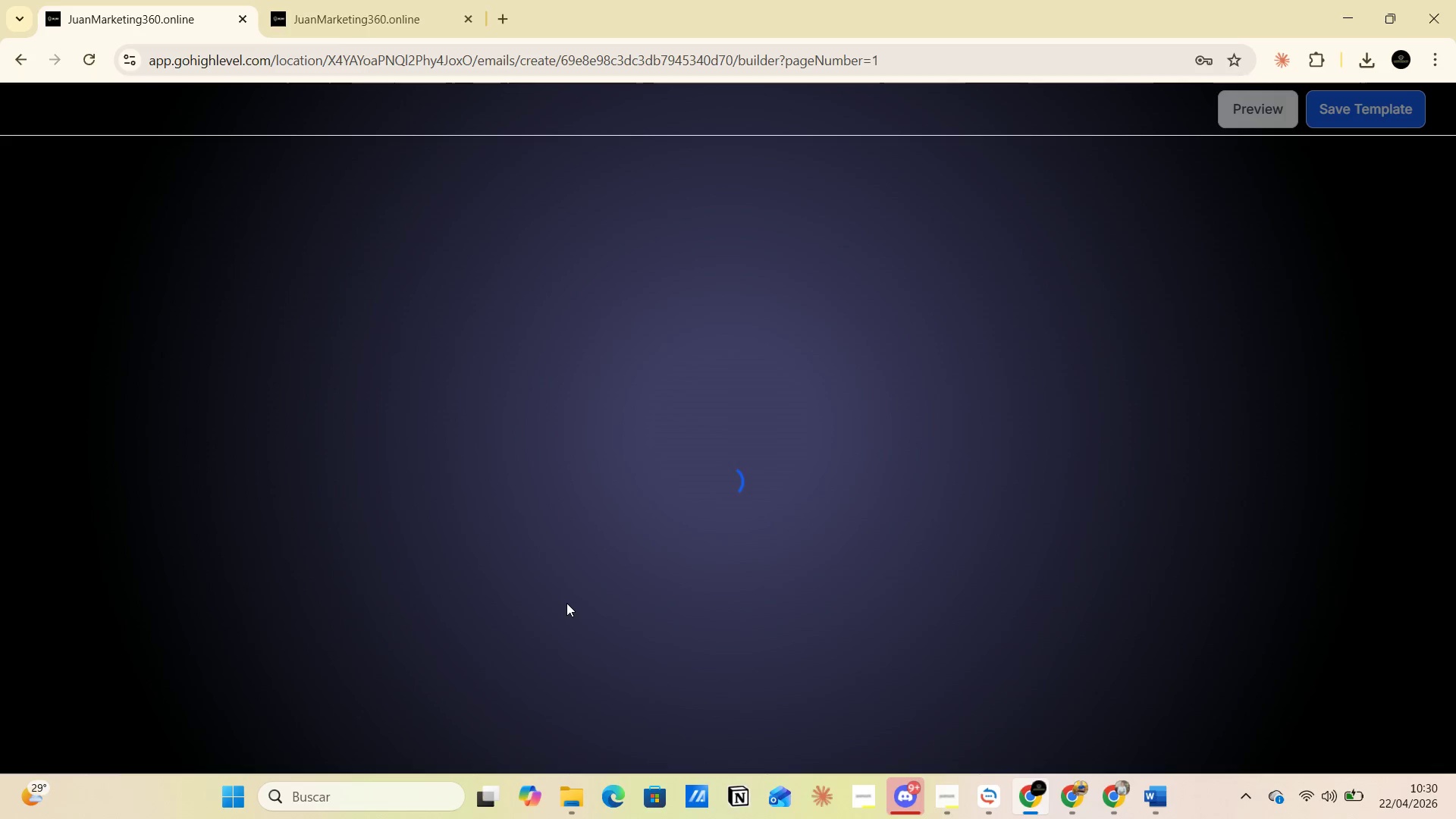 
left_click_drag(start_coordinate=[184, 295], to_coordinate=[874, 237])
 